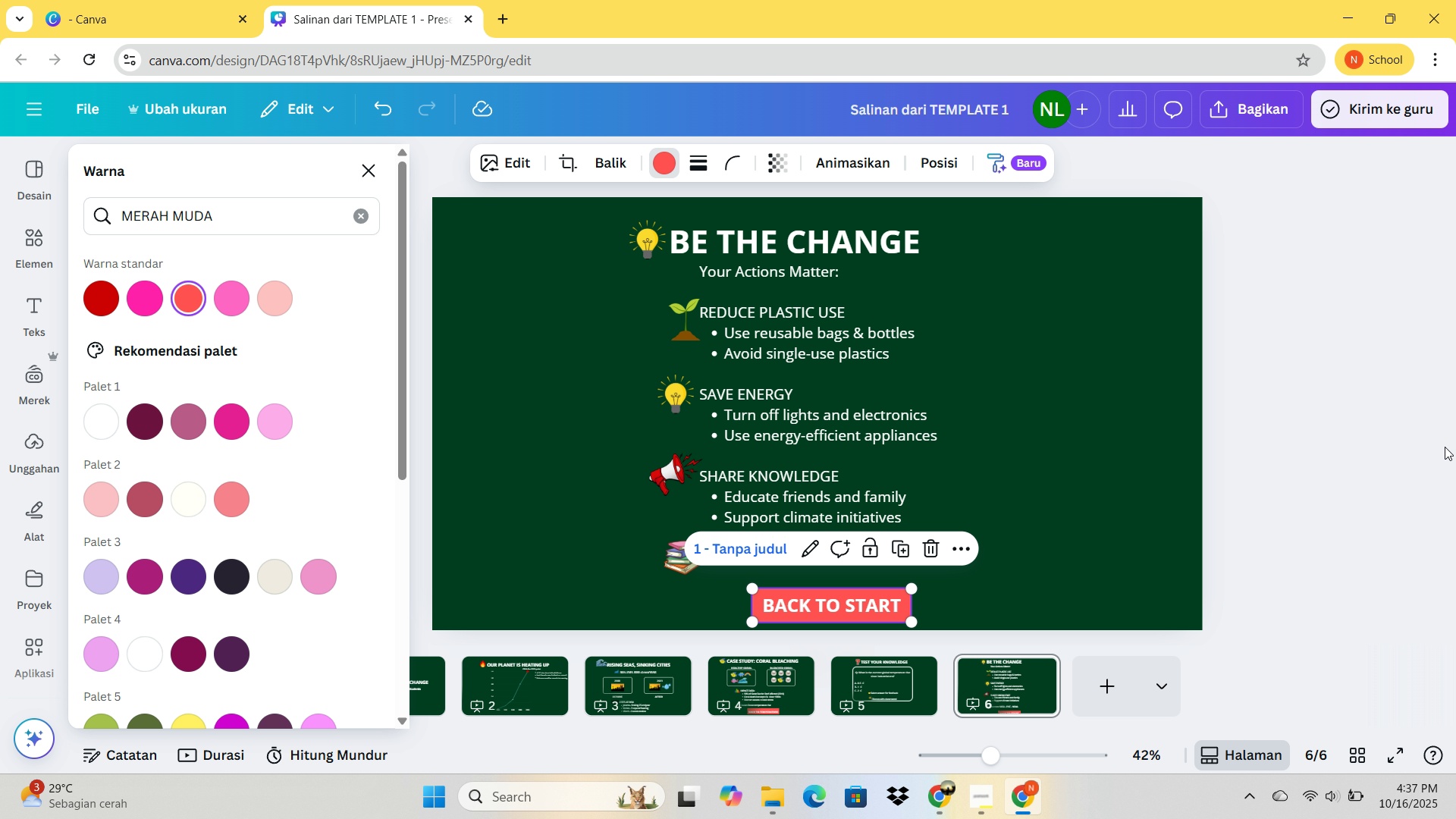 
left_click([1445, 447])
 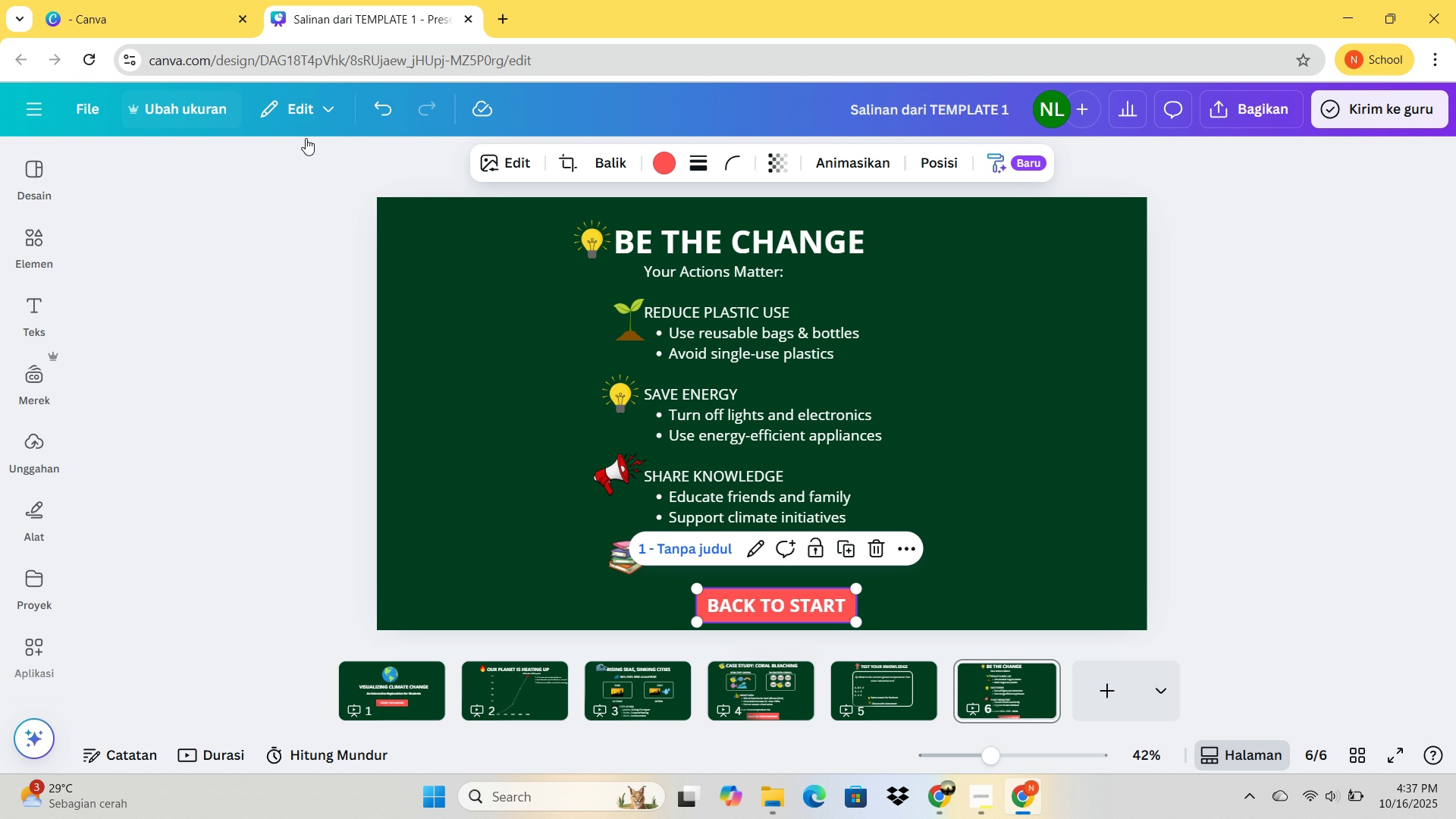 
wait(5.79)
 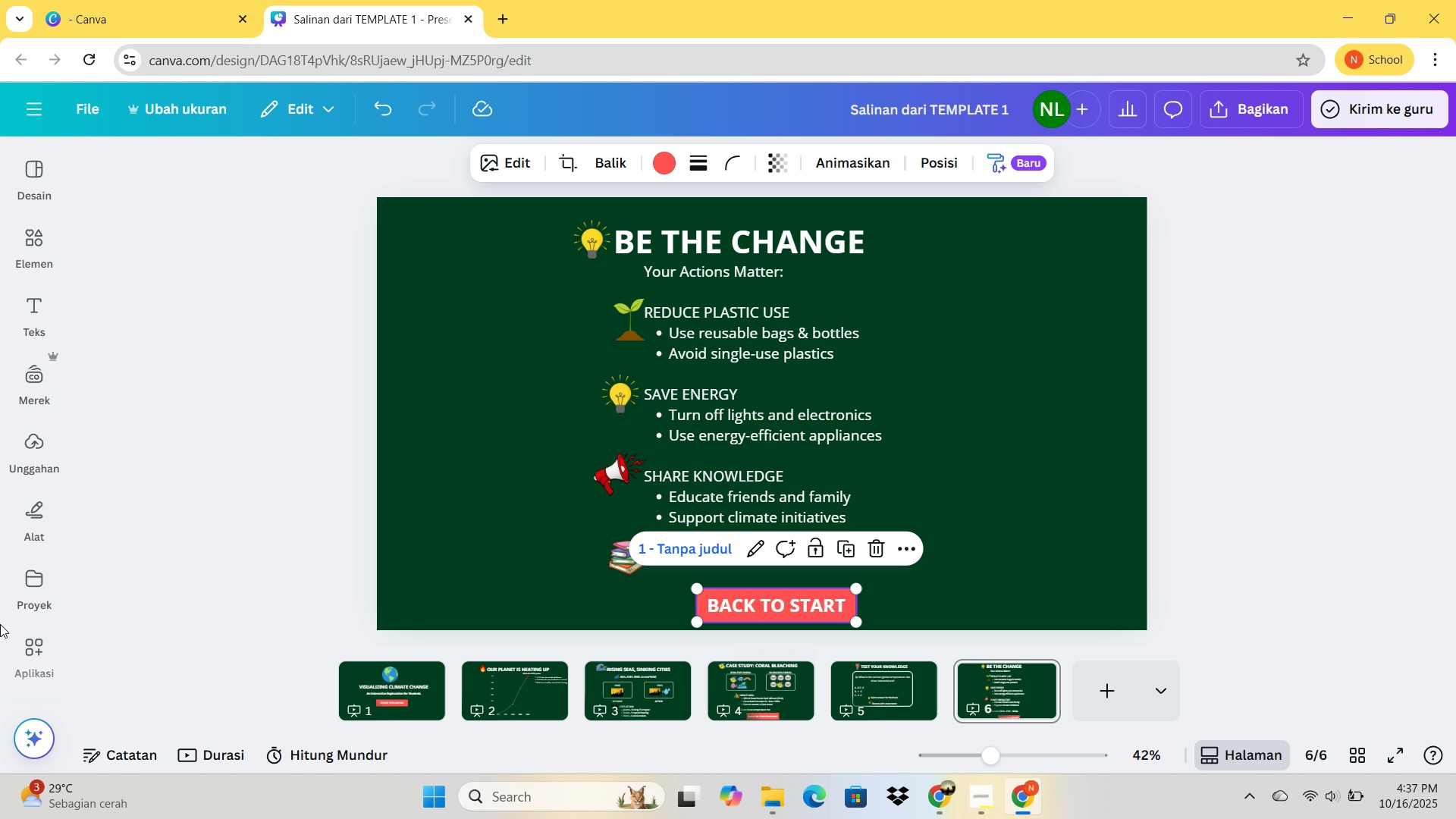 
double_click([998, 108])
 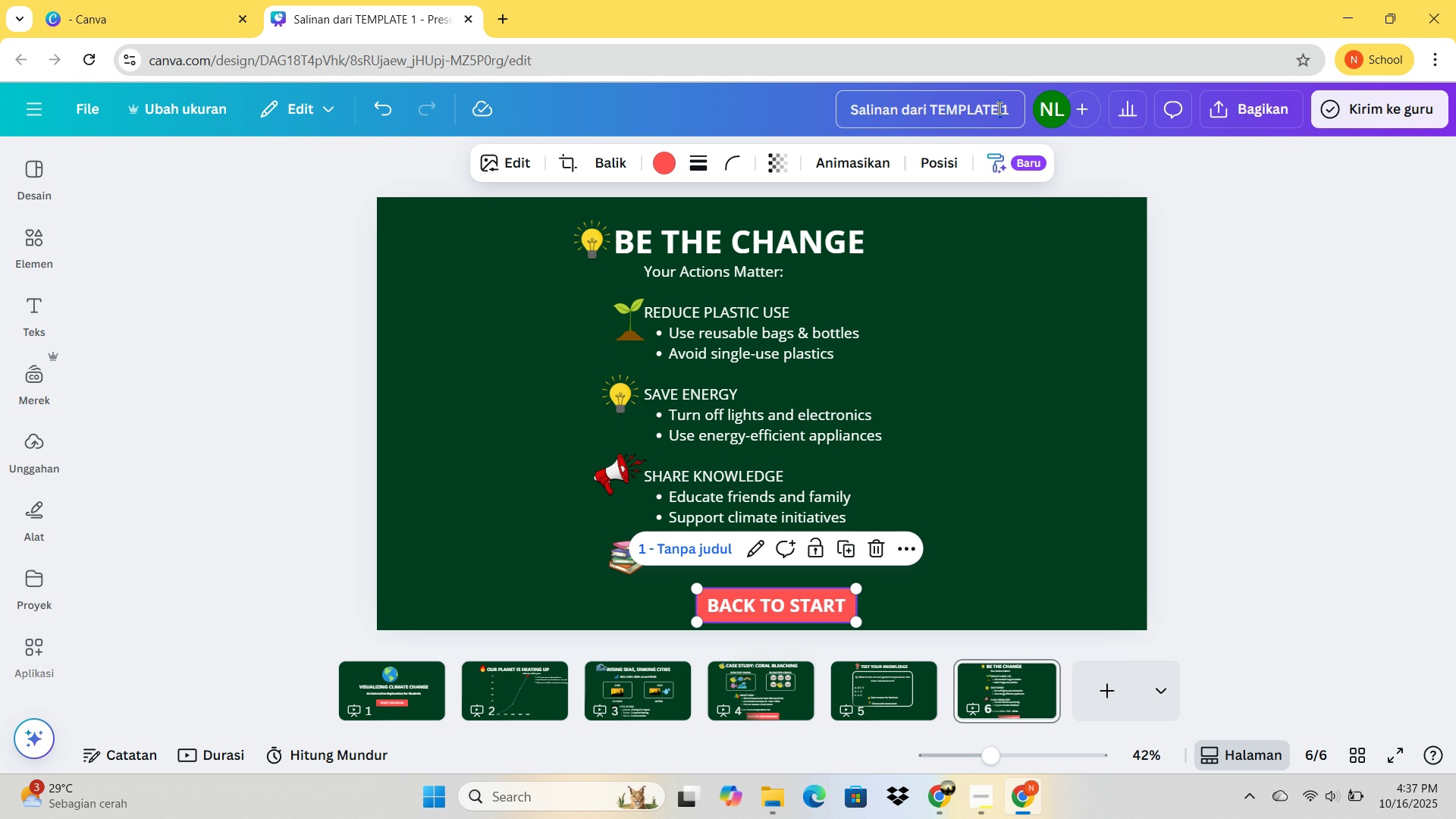 
key(Control+A)
 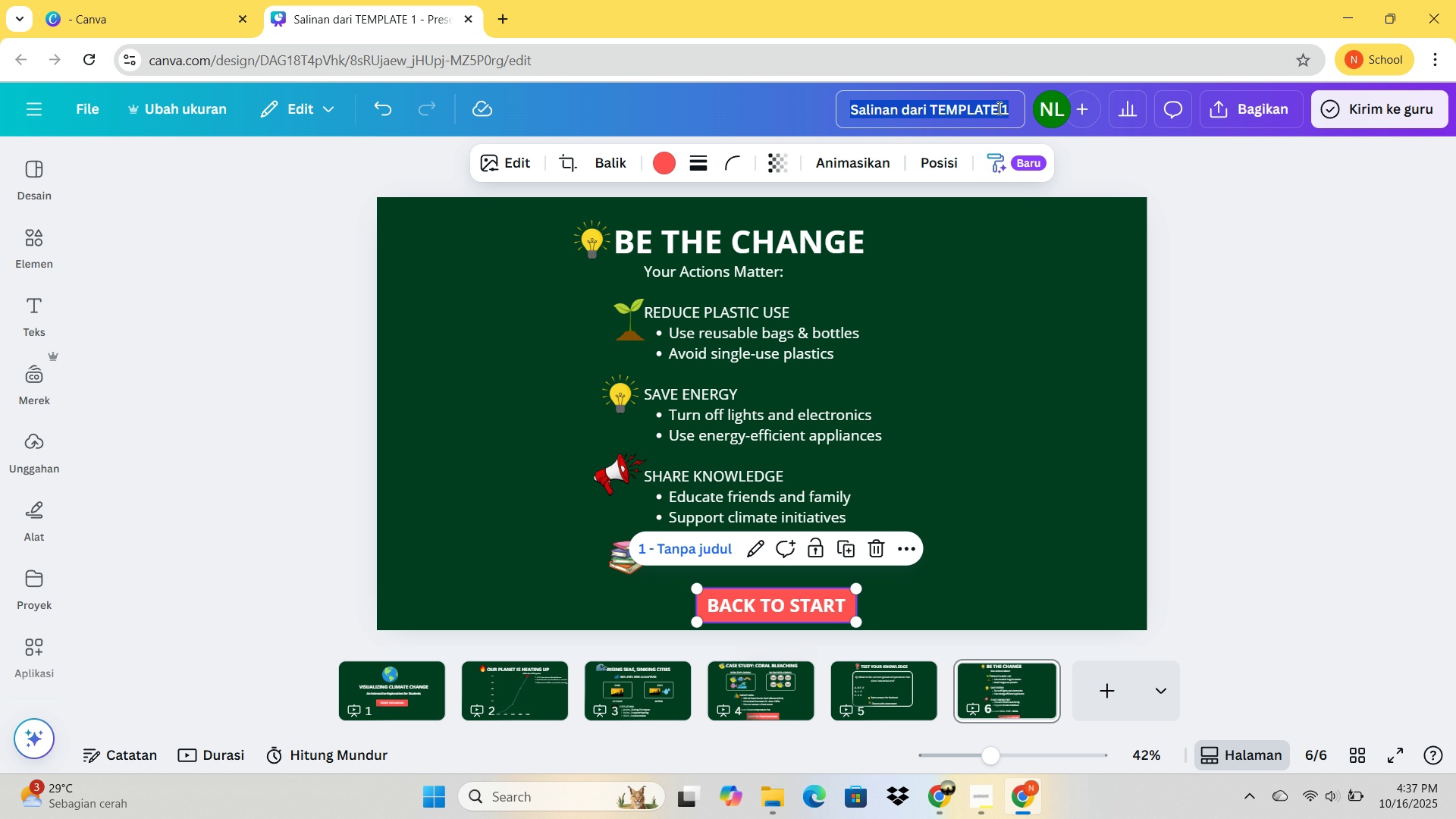 
wait(11.57)
 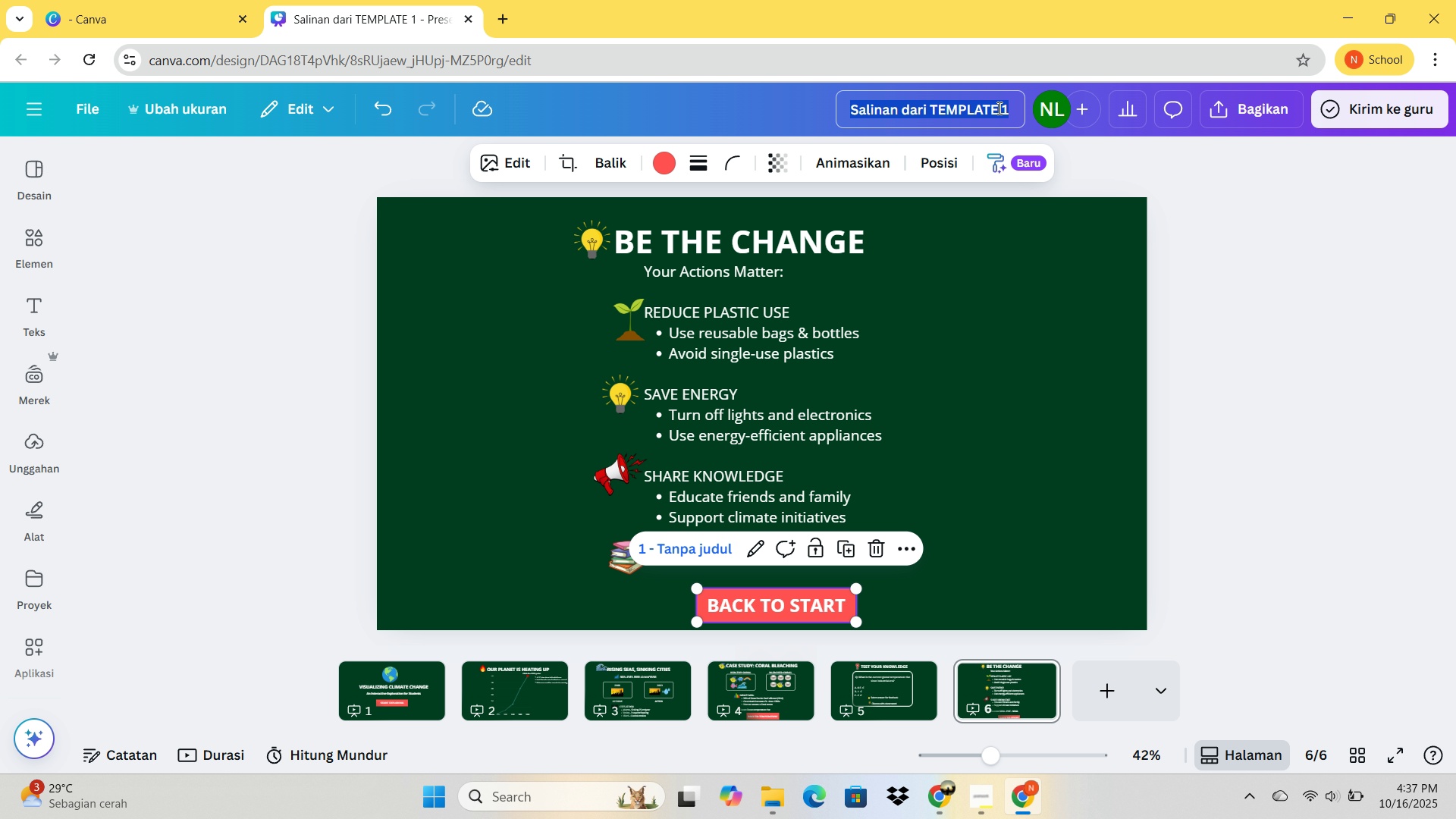 
type(te)
key(Backspace)
type(emplate 3)
 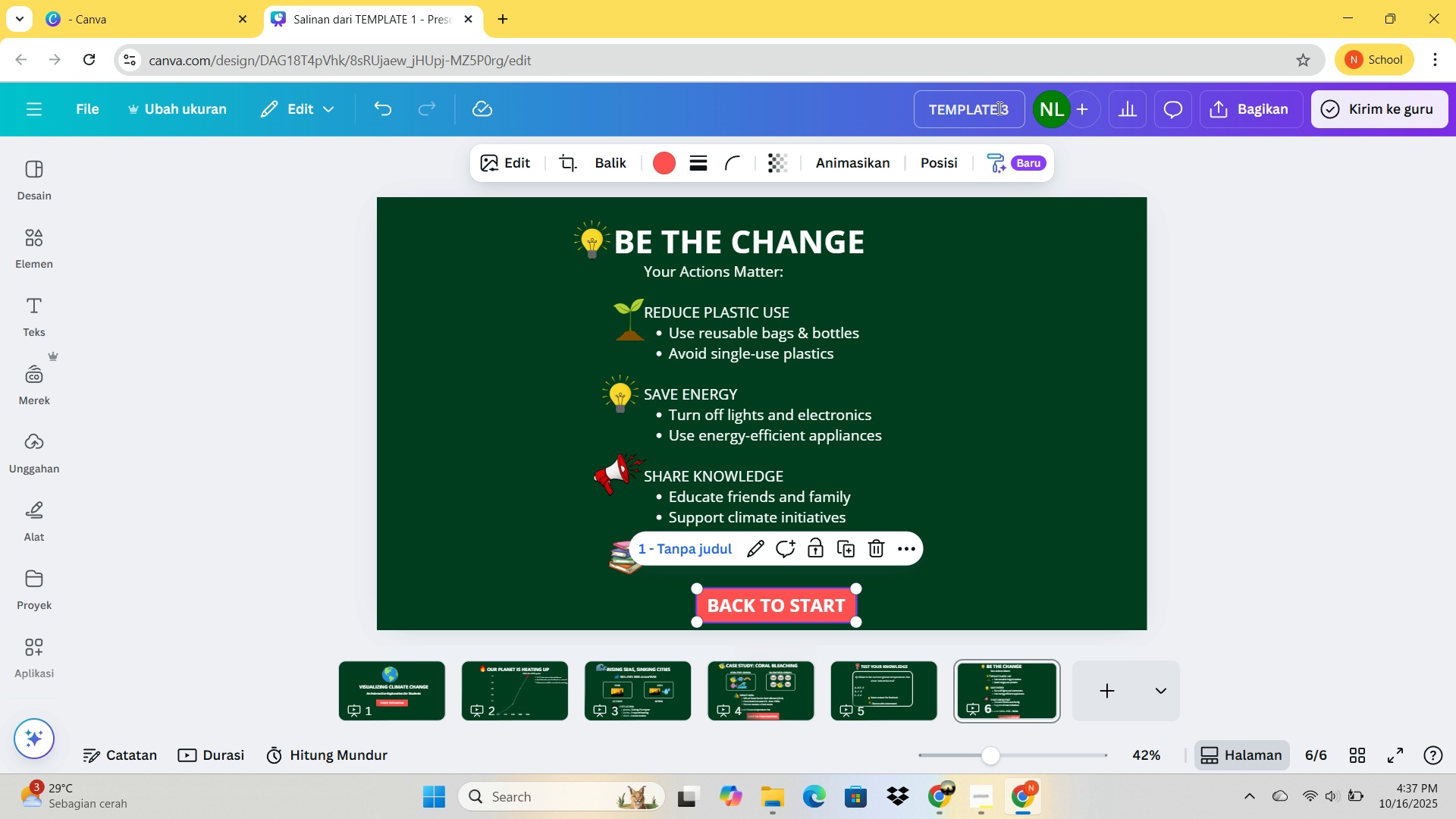 
key(Enter)
 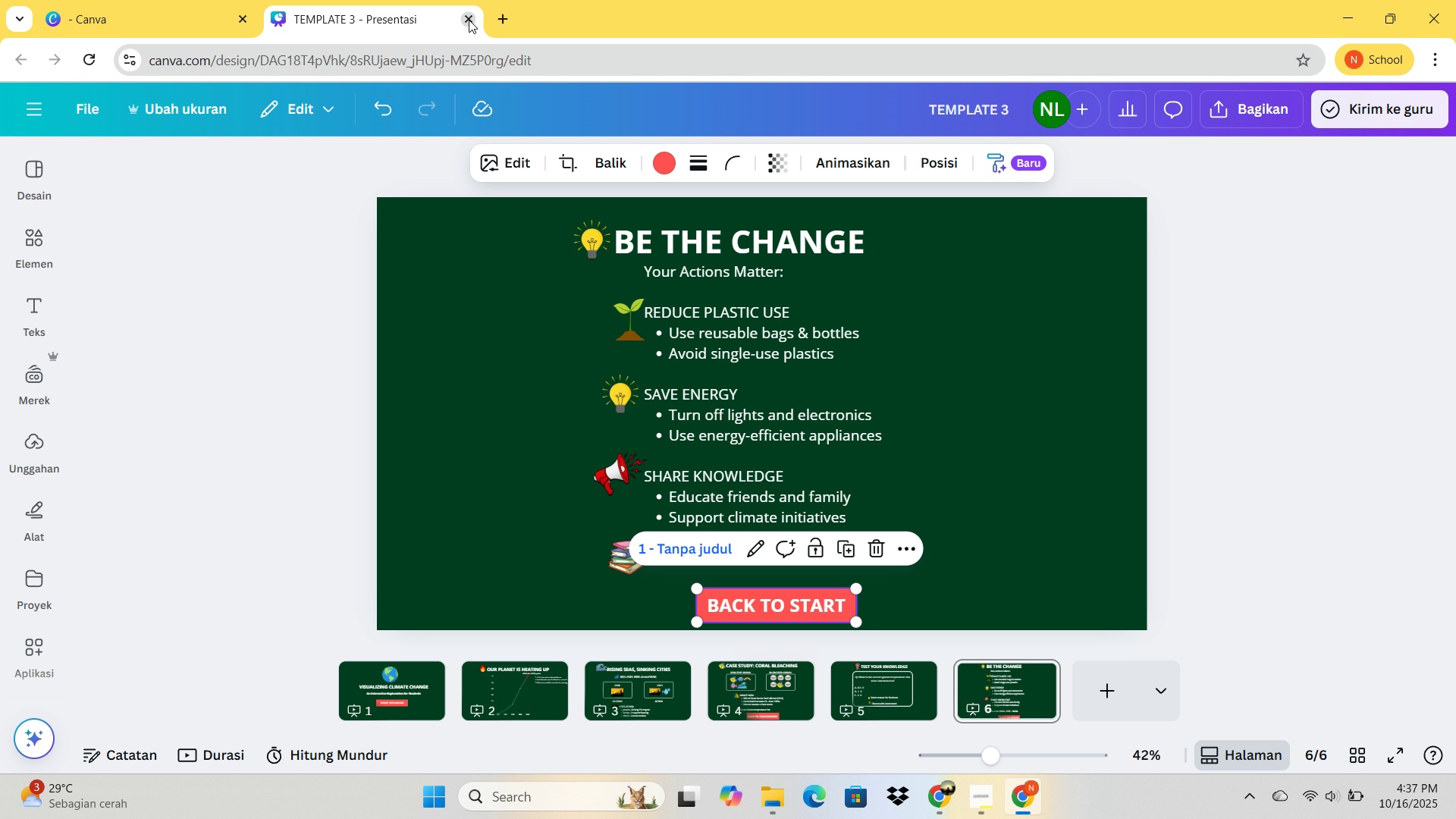 
left_click([469, 20])
 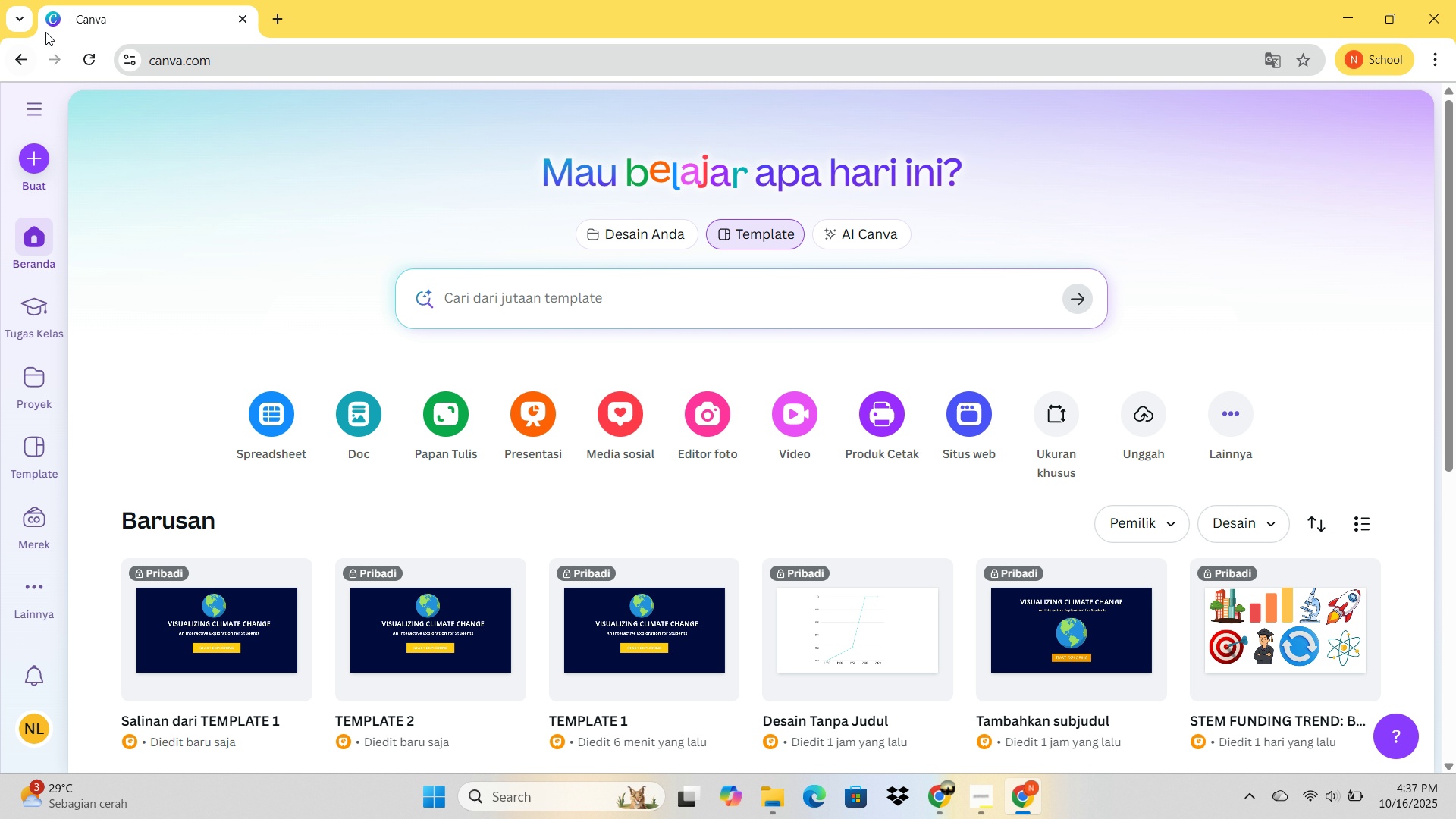 
left_click([75, 64])
 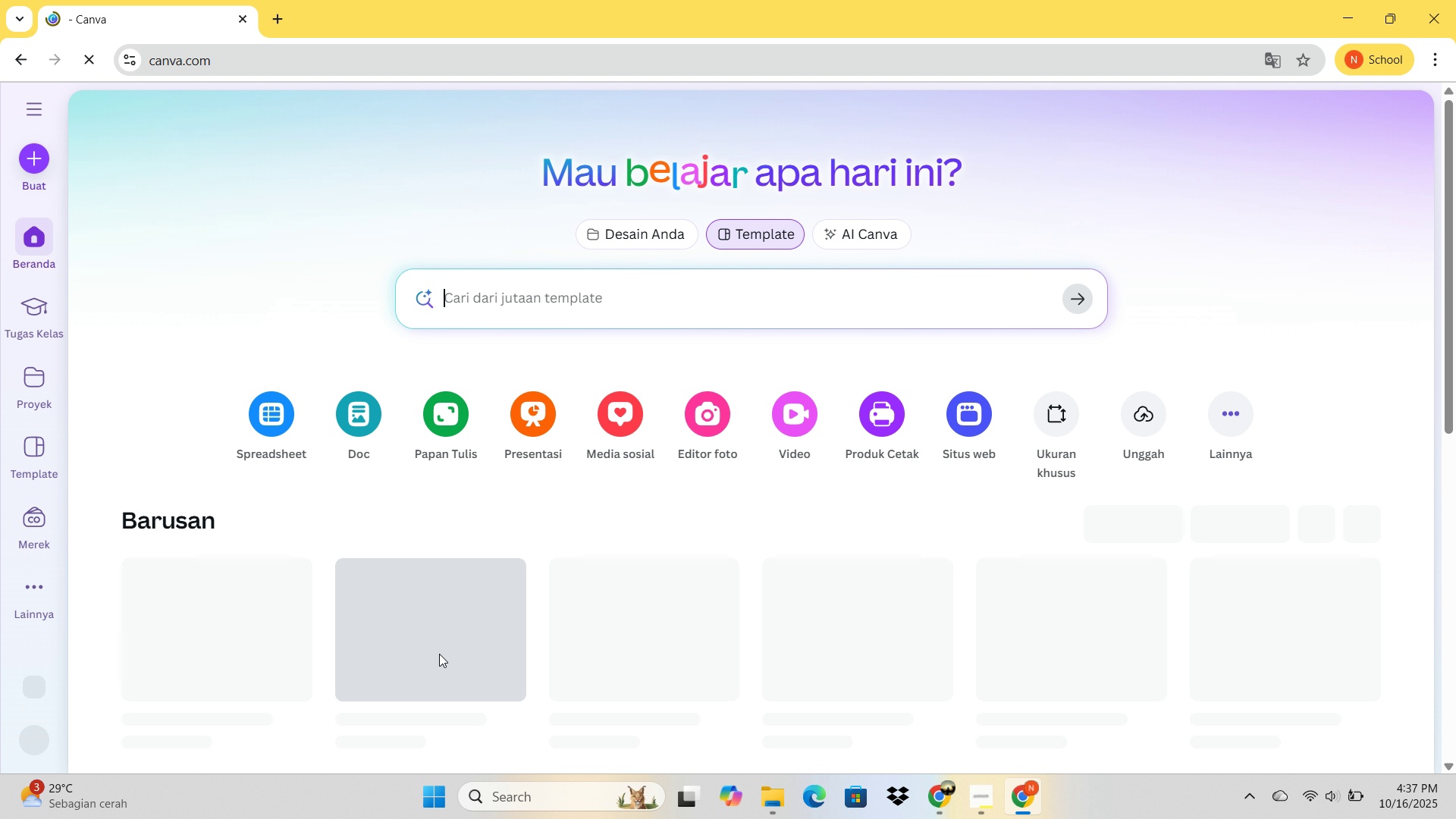 
mouse_move([425, 659])
 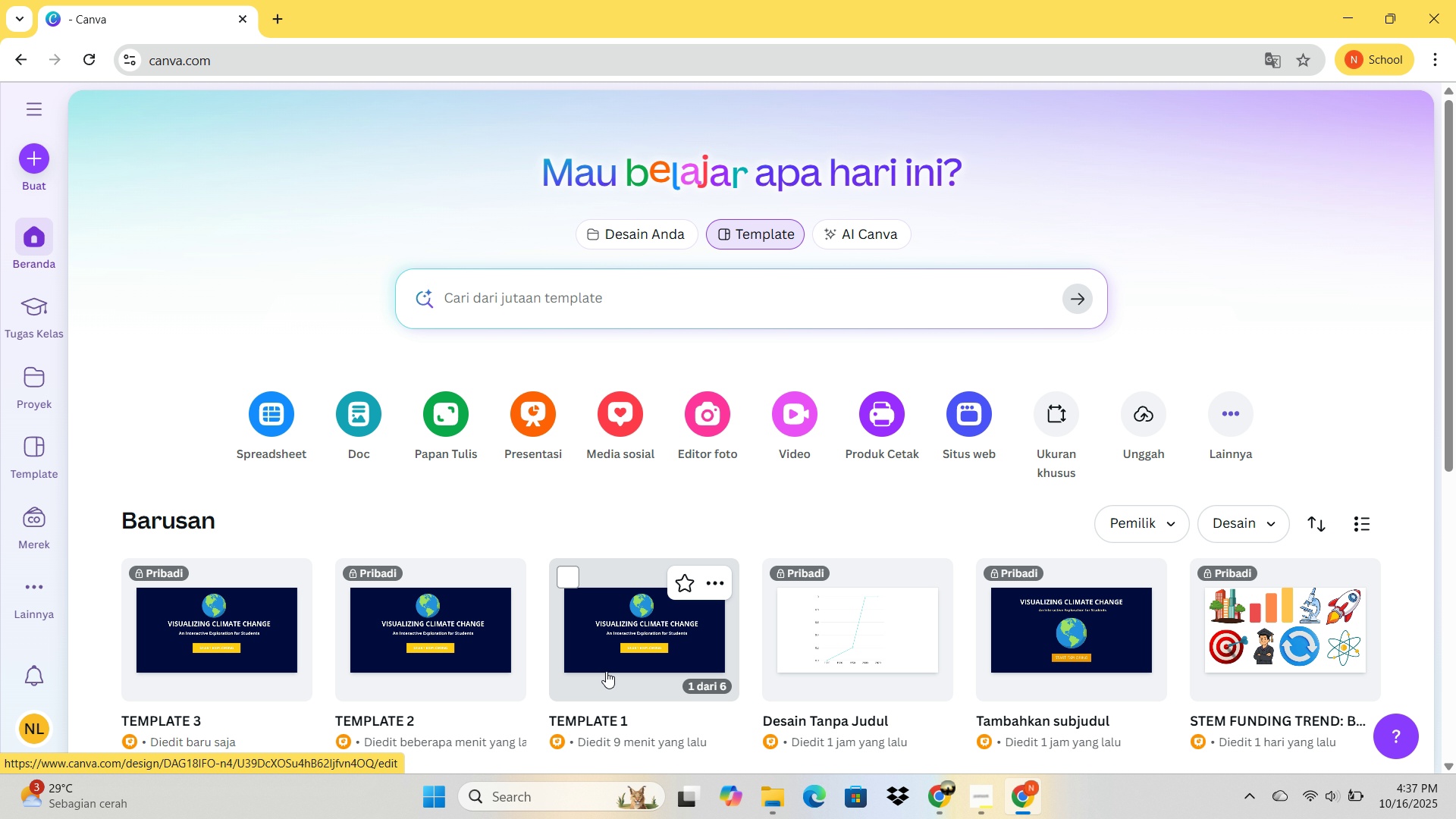 
right_click([606, 671])
 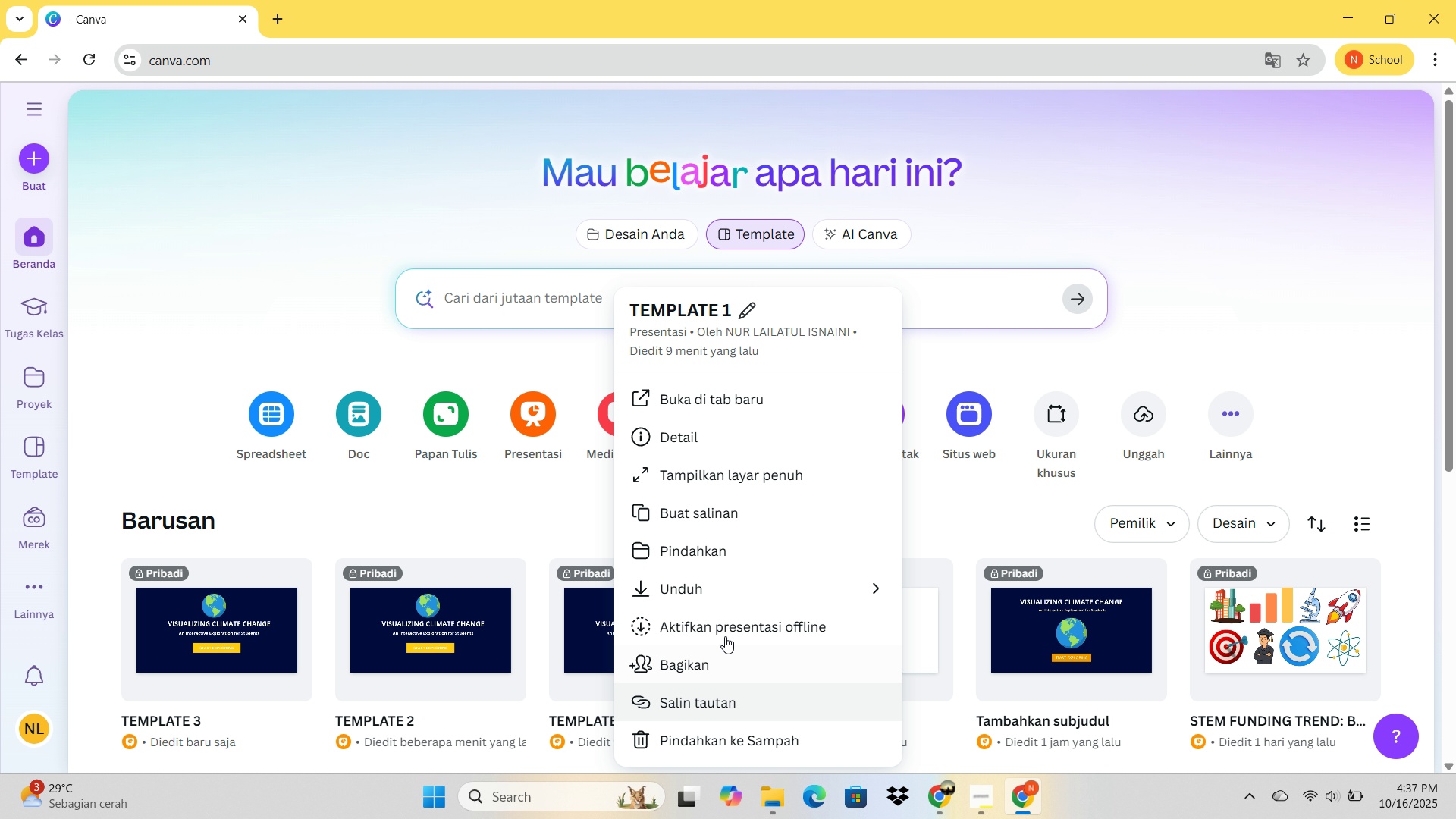 
left_click([727, 522])
 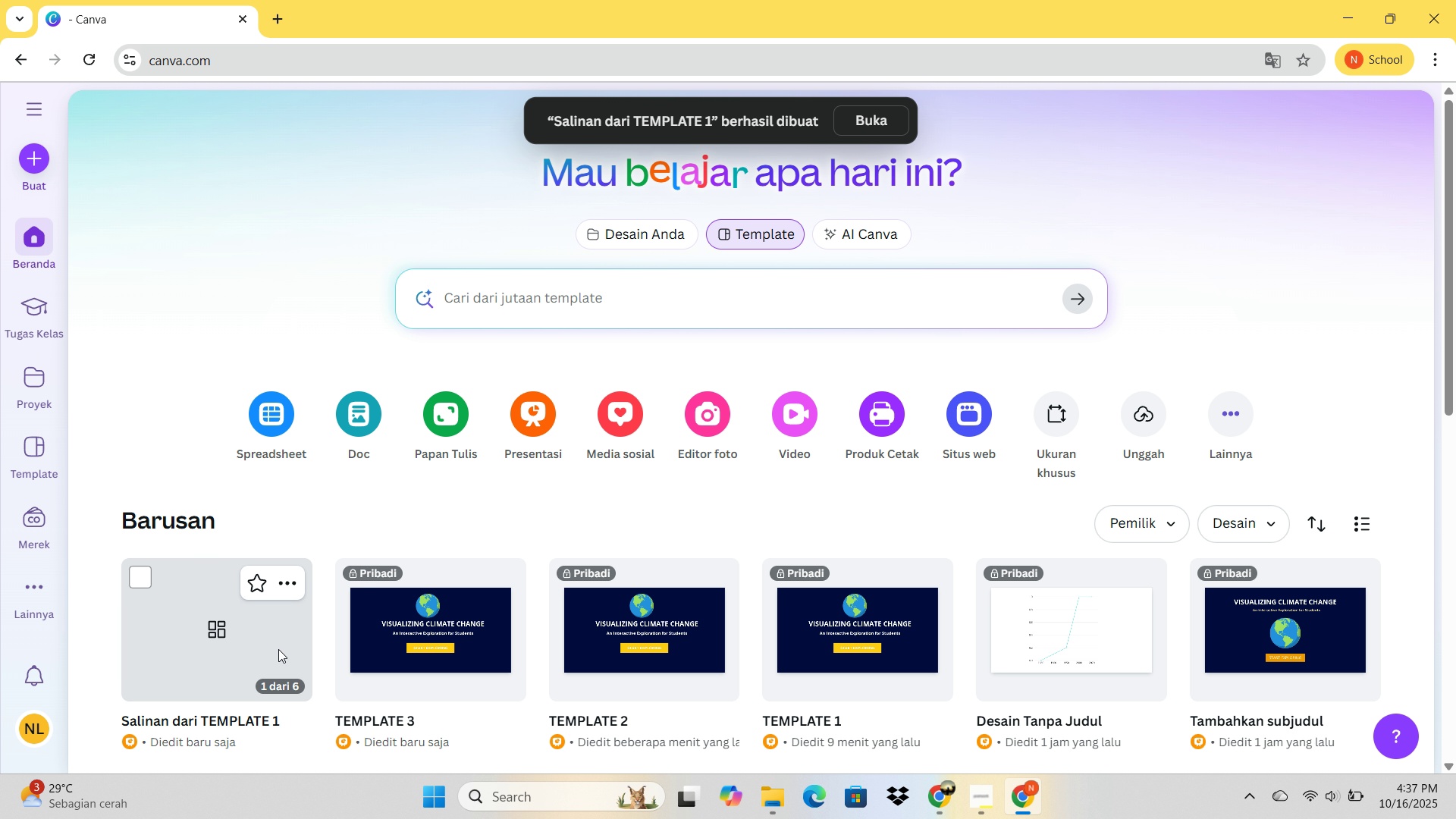 
wait(5.25)
 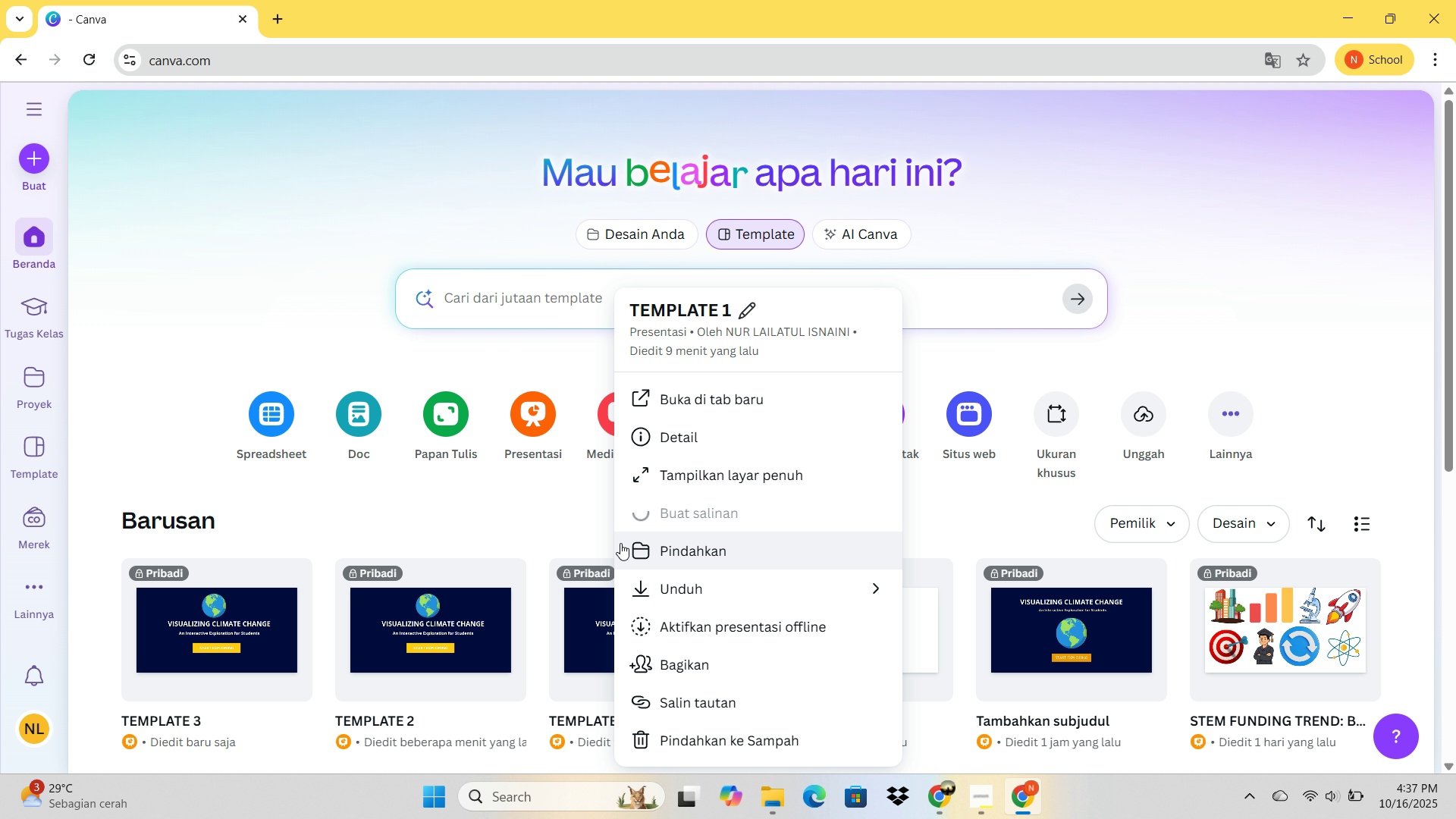 
right_click([278, 649])
 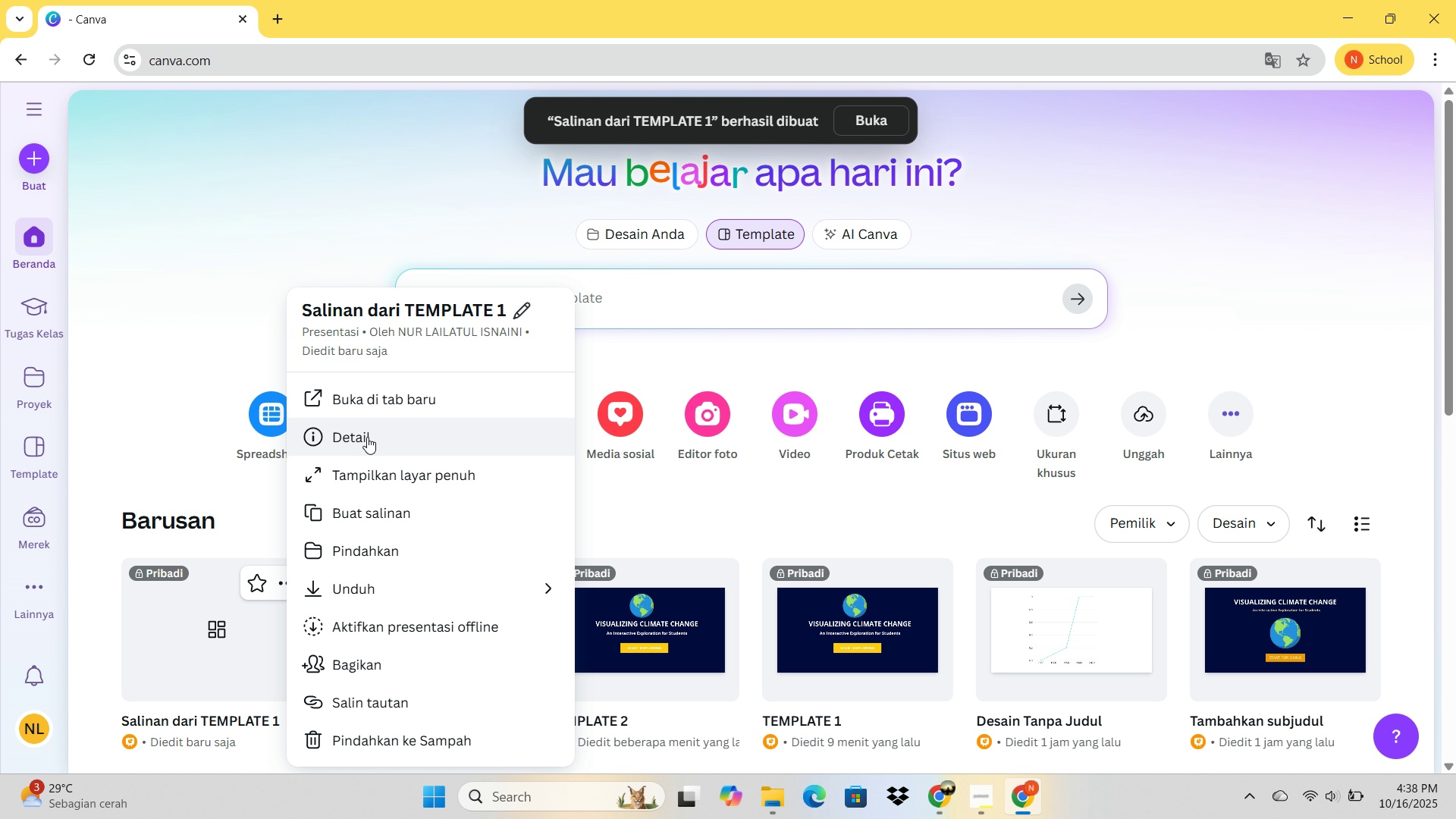 
left_click([372, 400])
 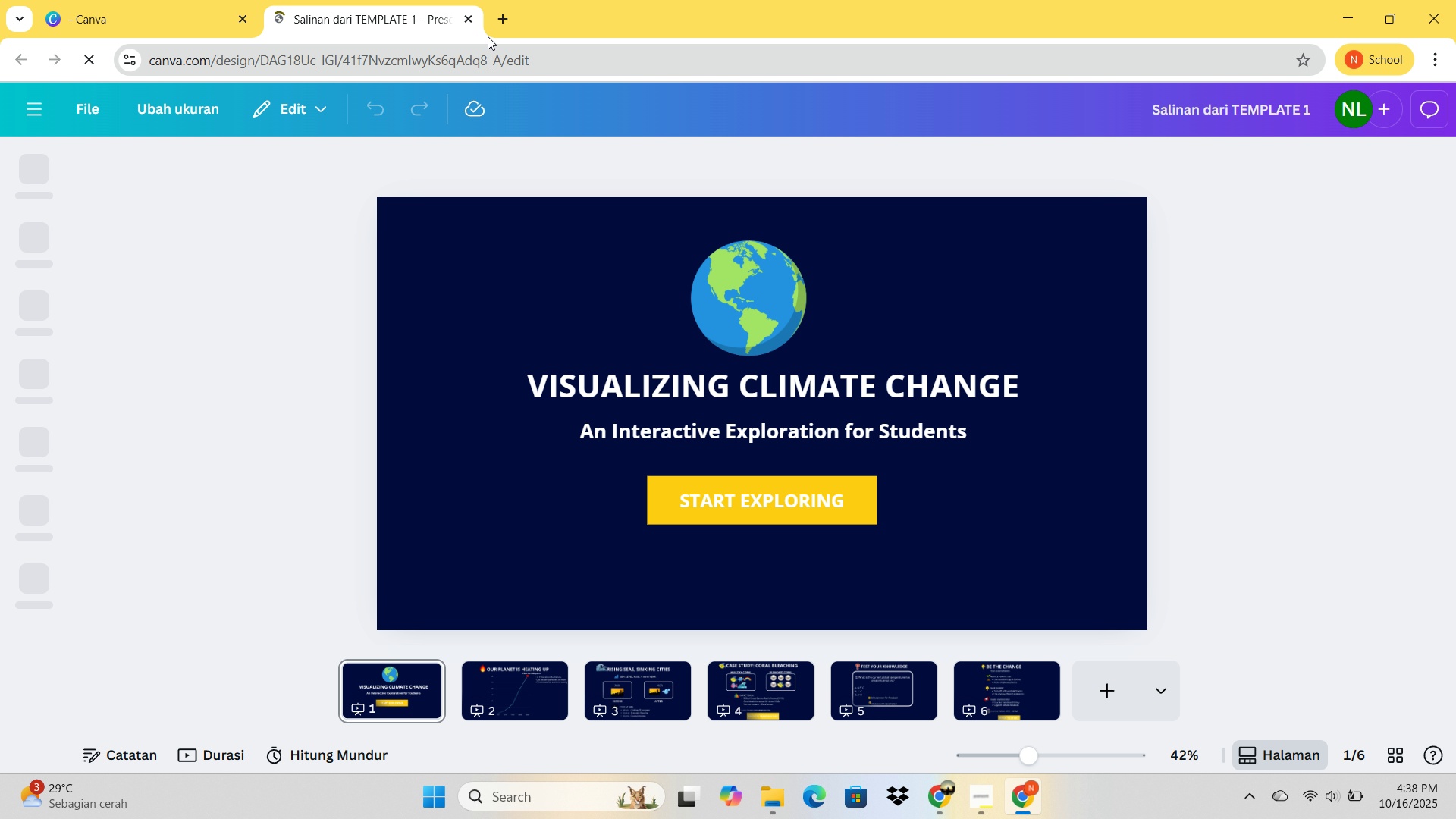 
wait(5.62)
 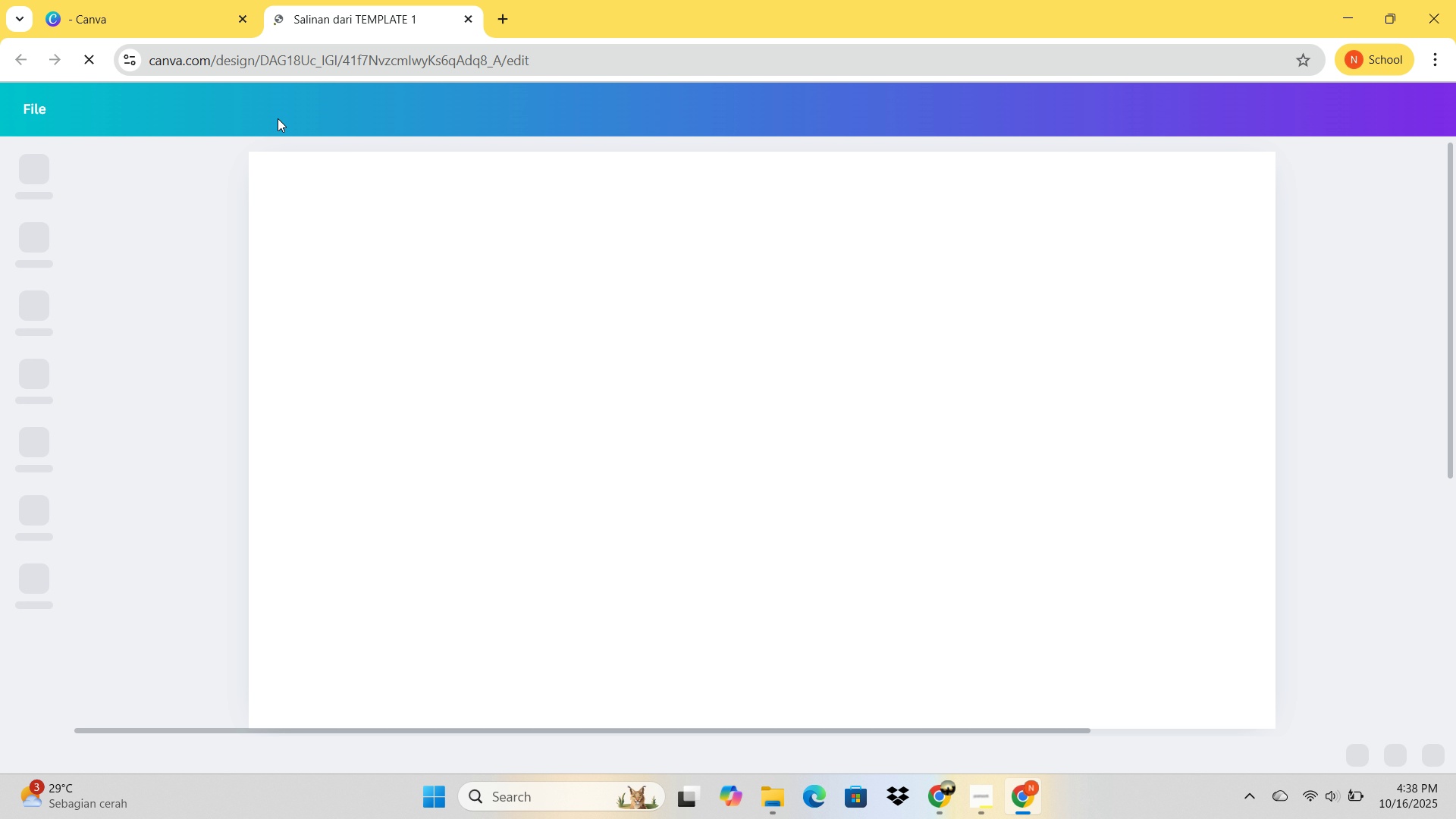 
left_click([422, 394])
 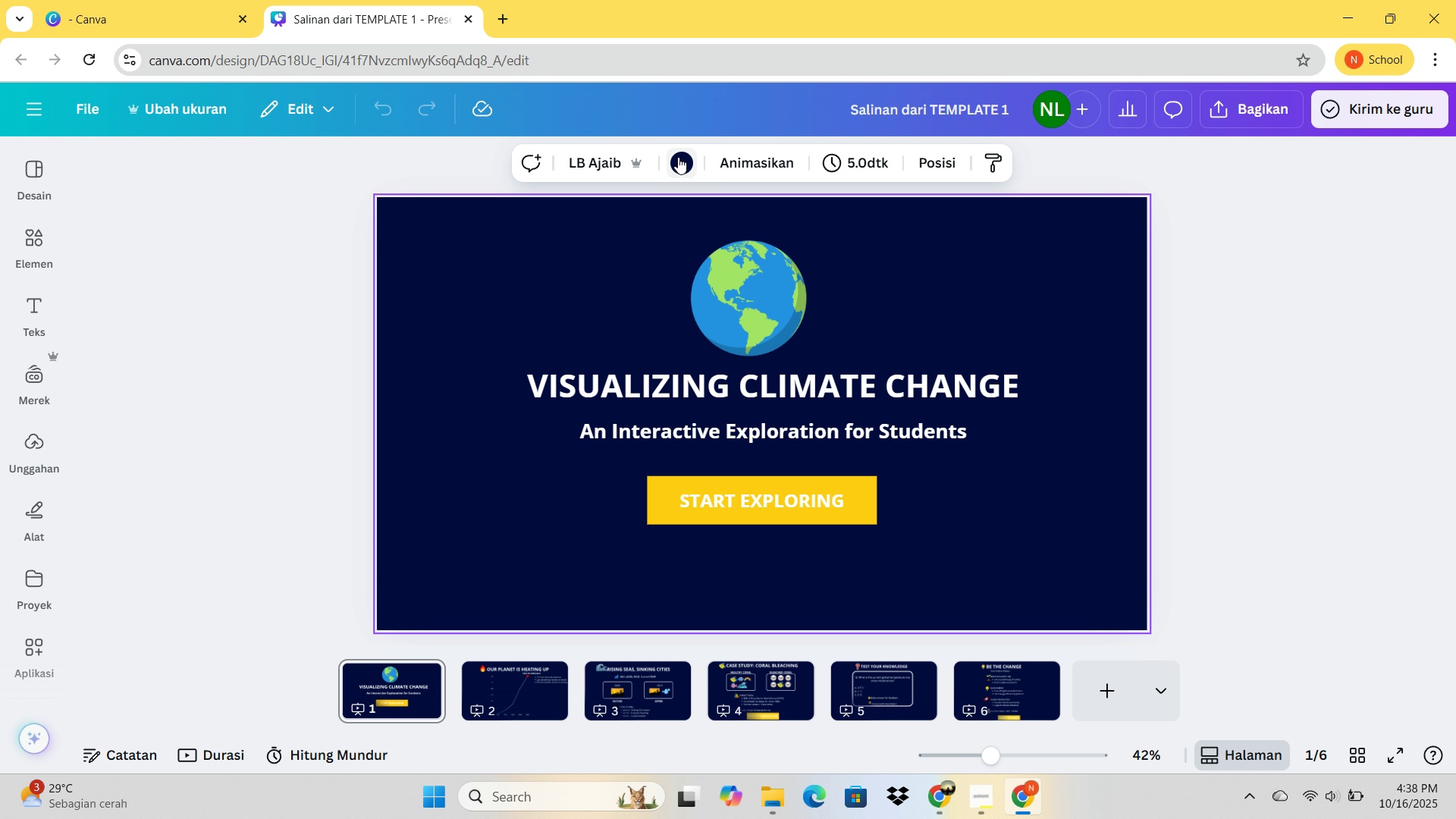 
left_click([678, 157])
 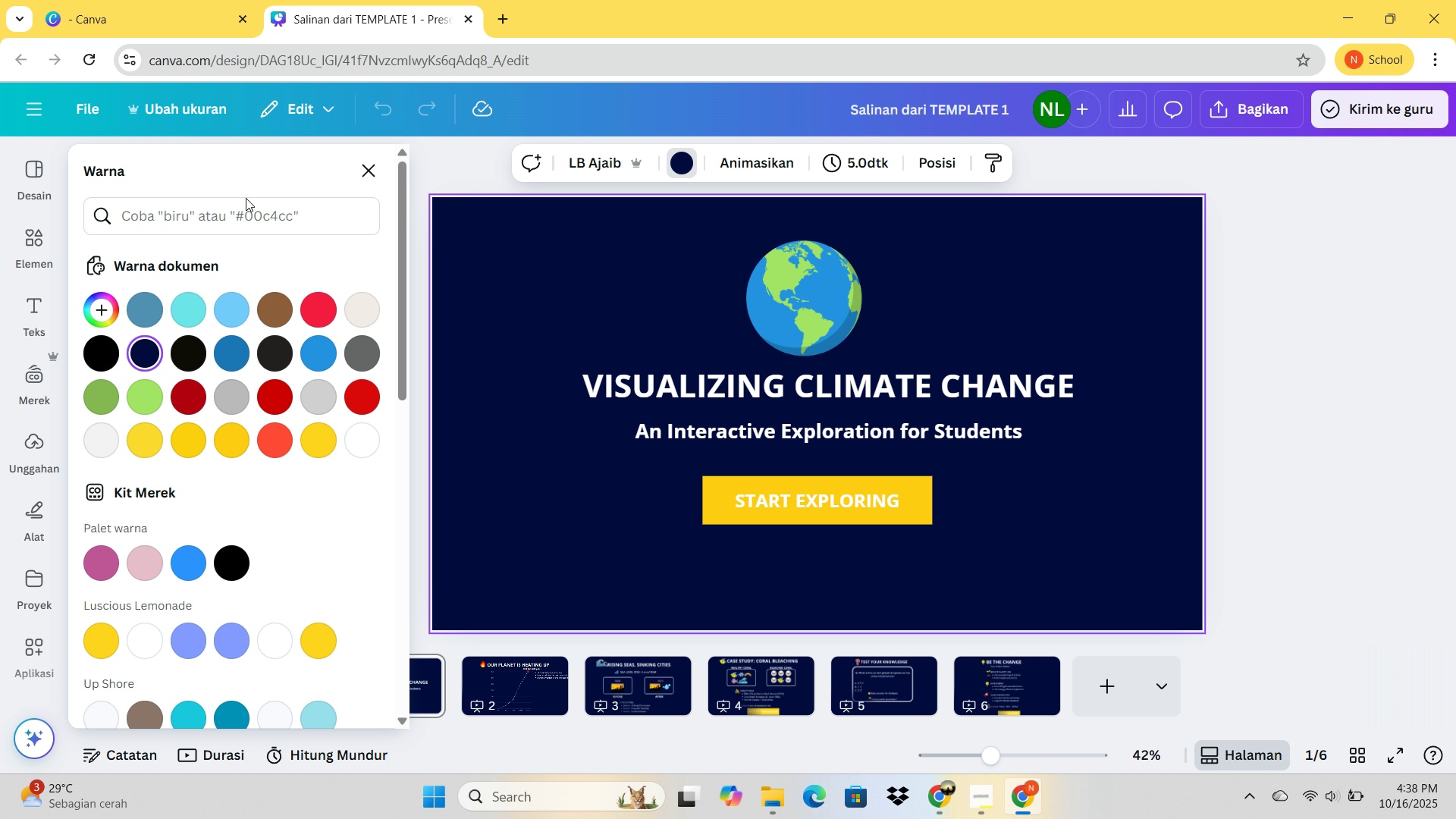 
left_click([244, 212])
 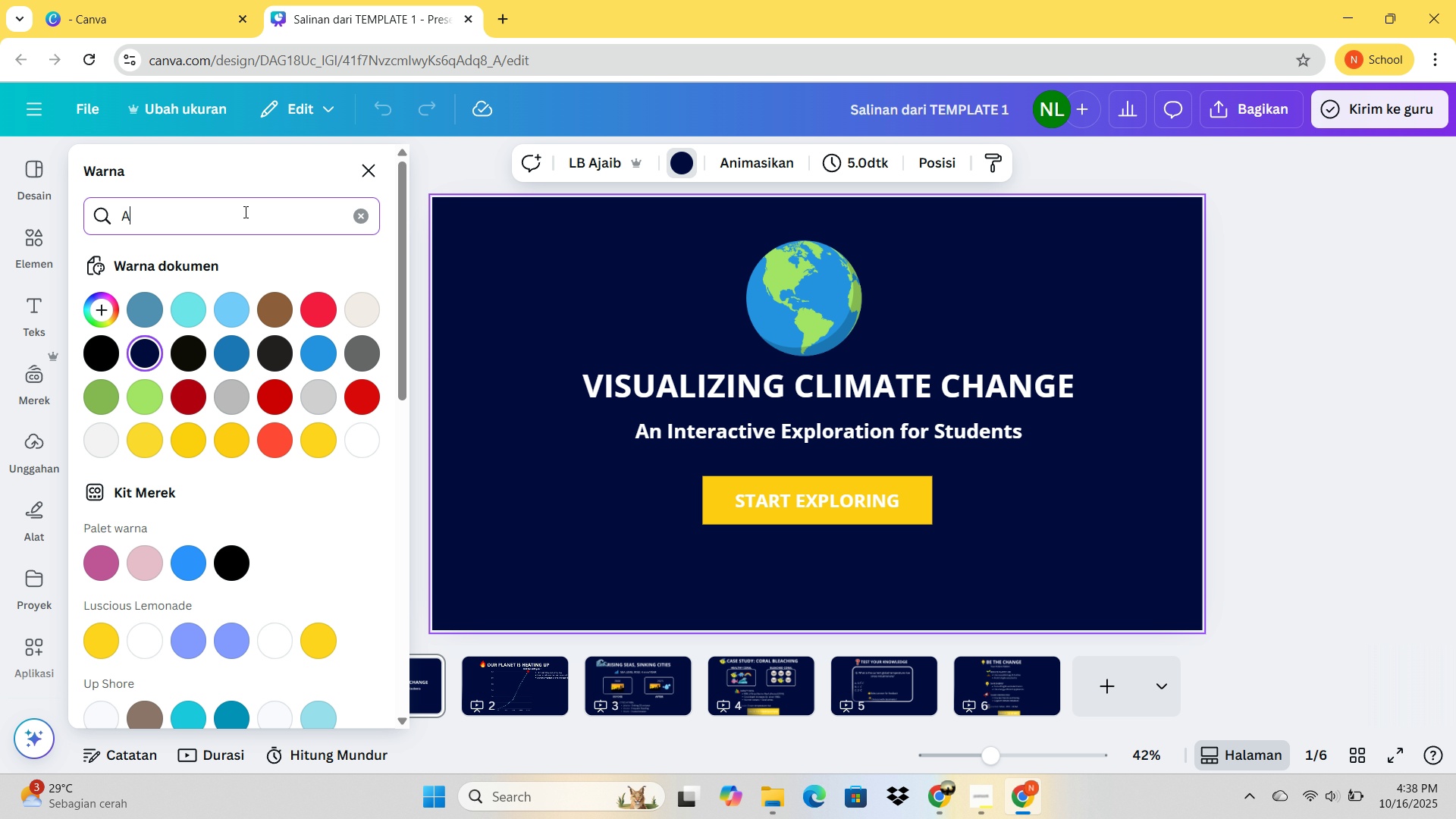 
type(abu biru)
 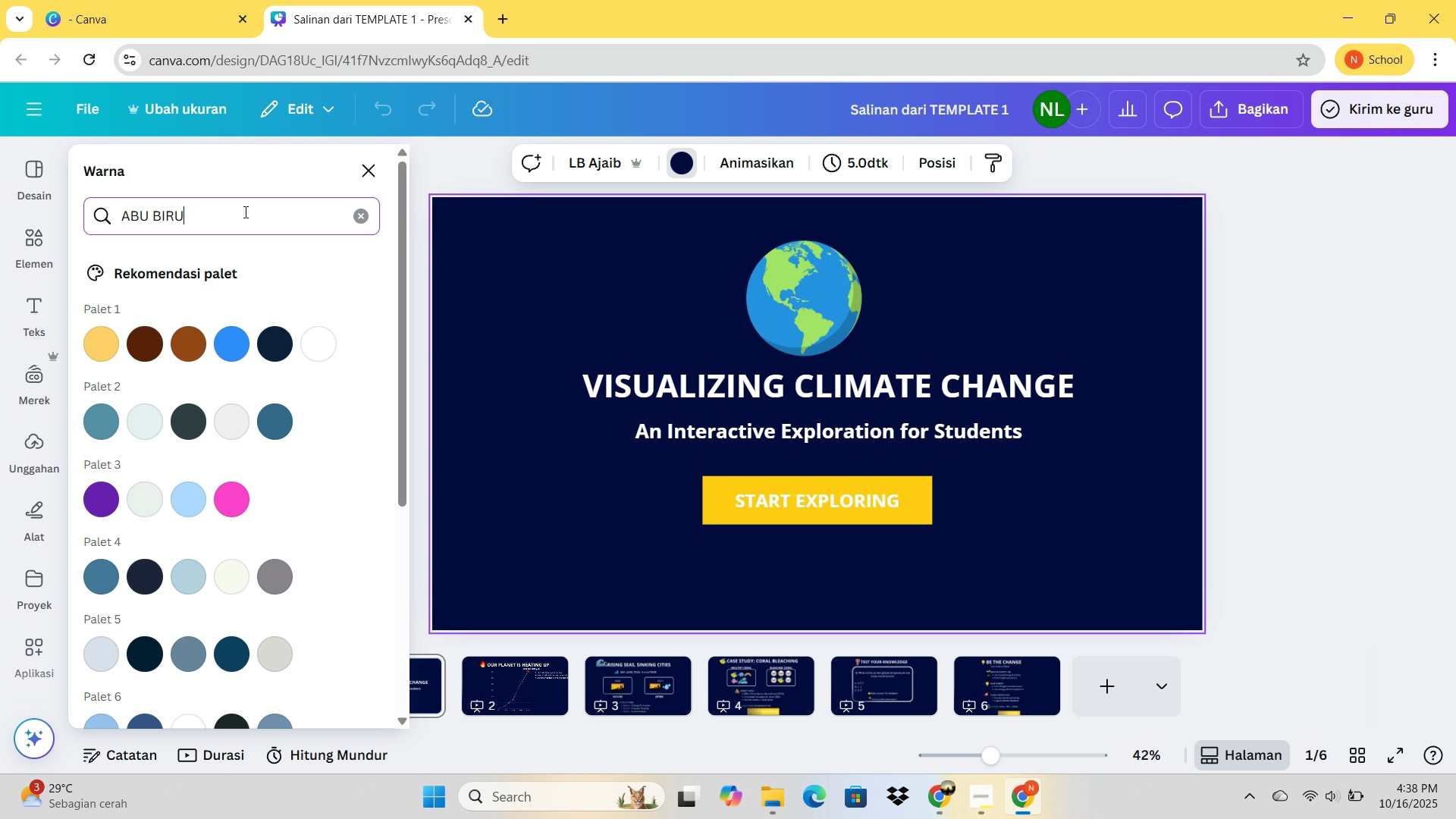 
key(Enter)
 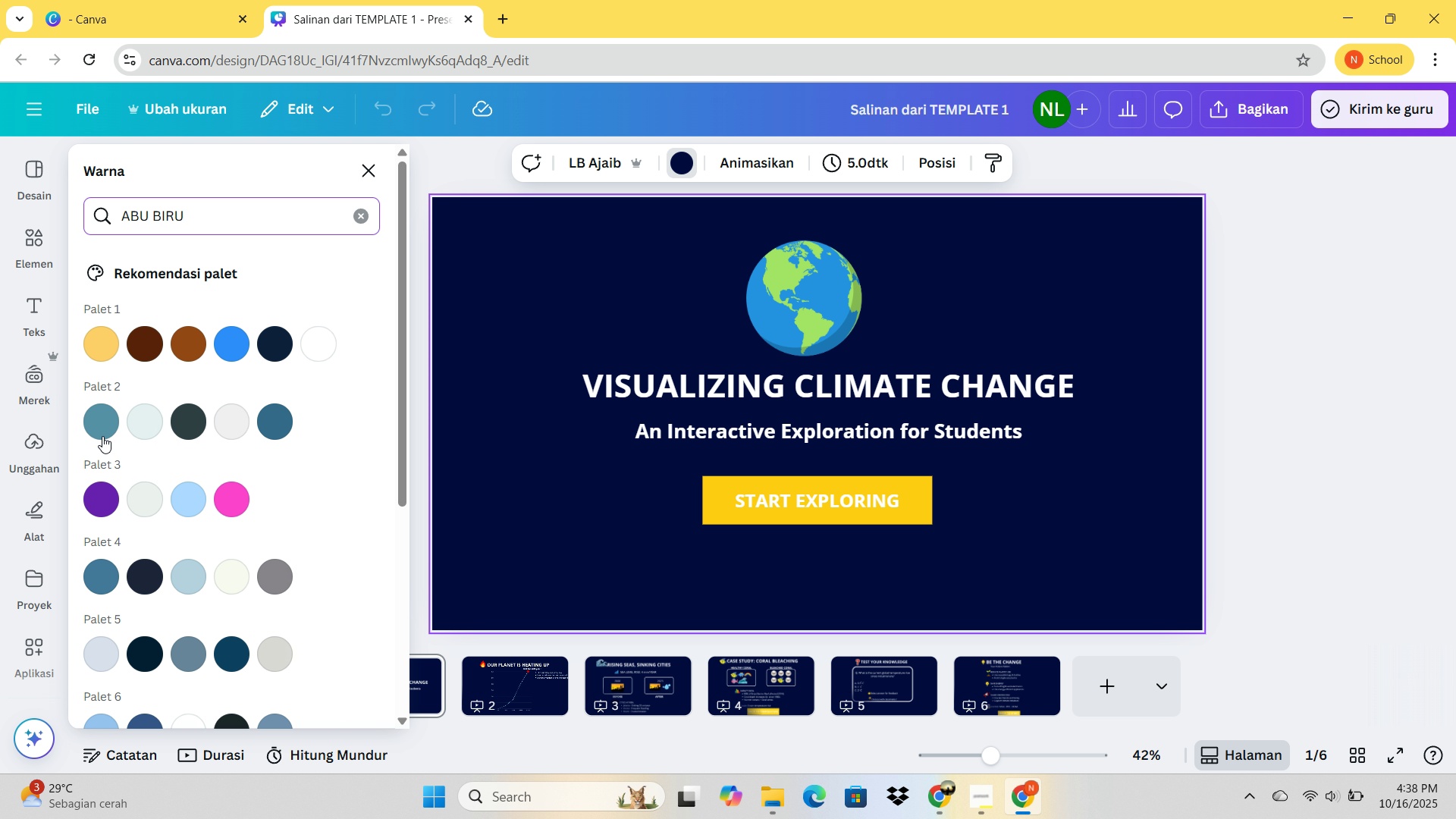 
left_click([102, 435])
 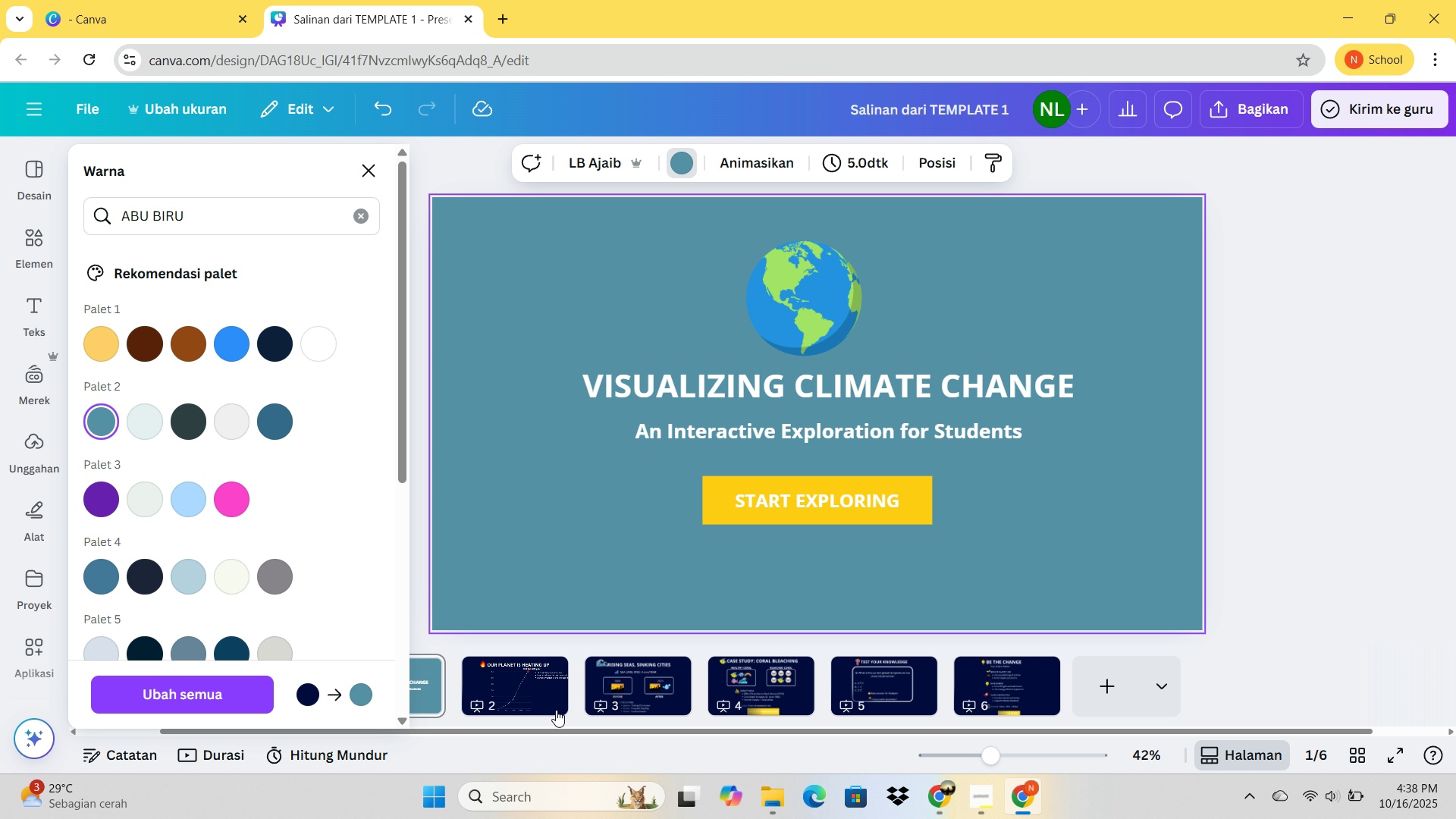 
left_click([190, 580])
 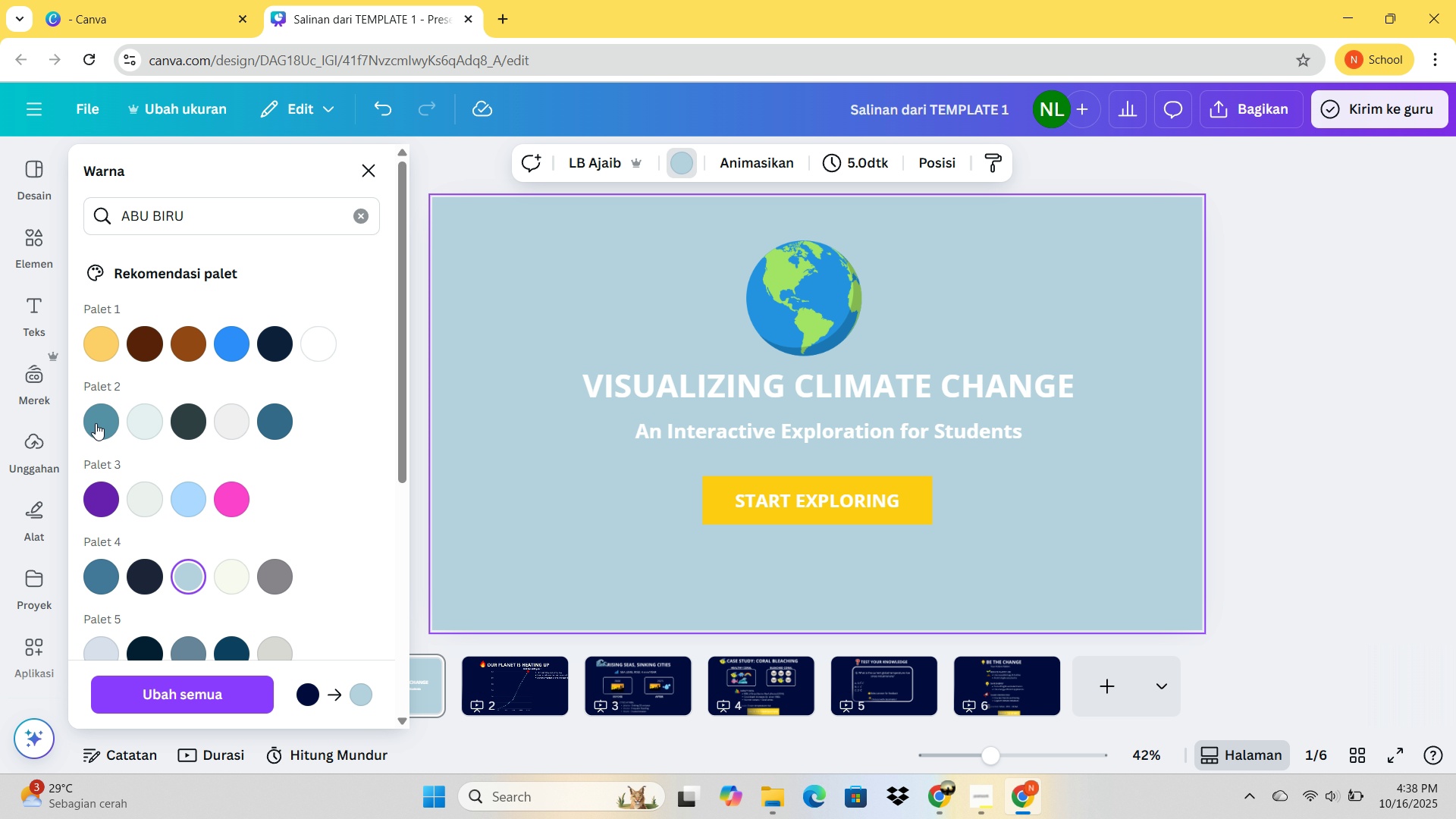 
left_click_drag(start_coordinate=[218, 212], to_coordinate=[39, 158])
 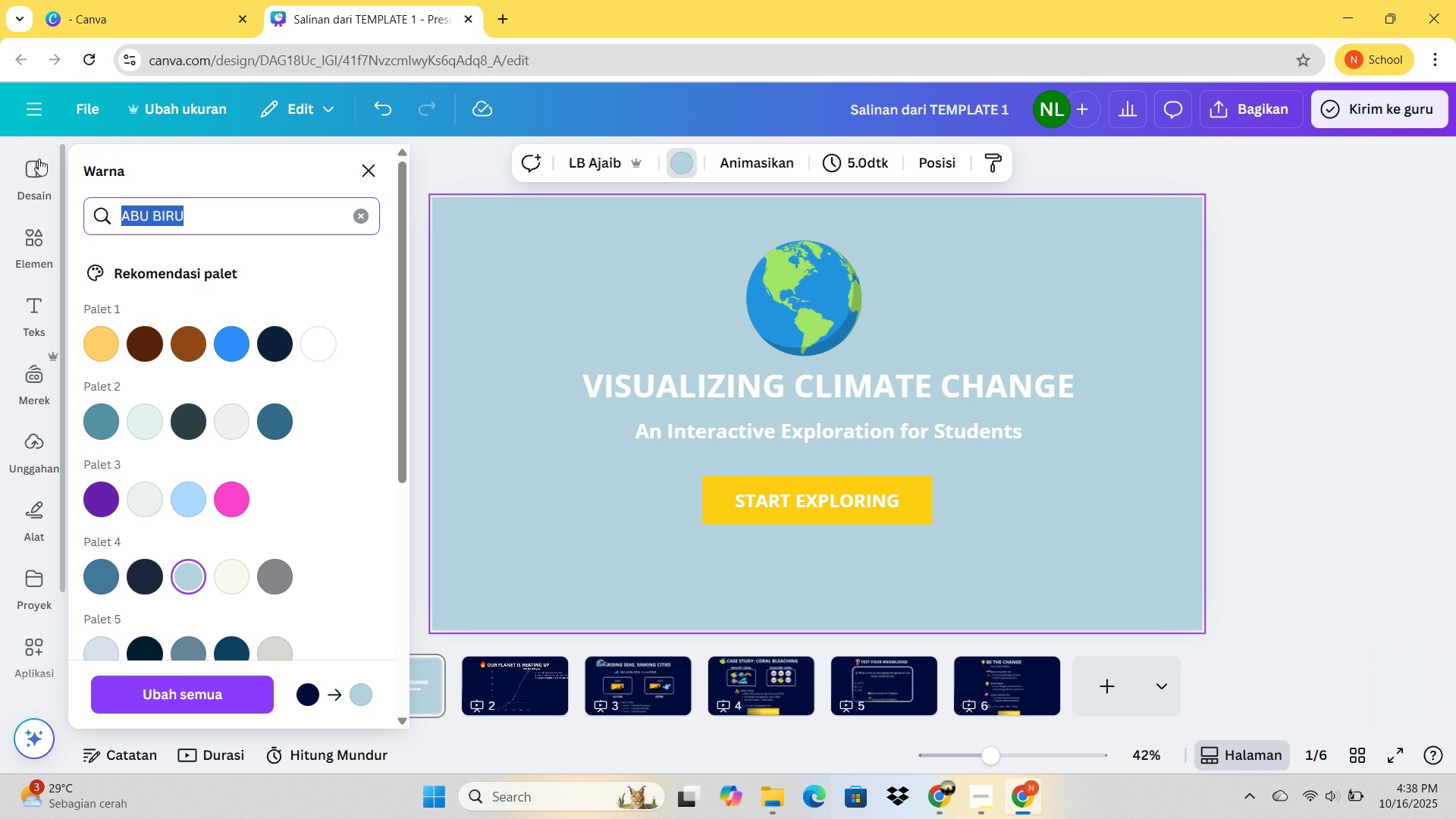 
type(#2b2)
 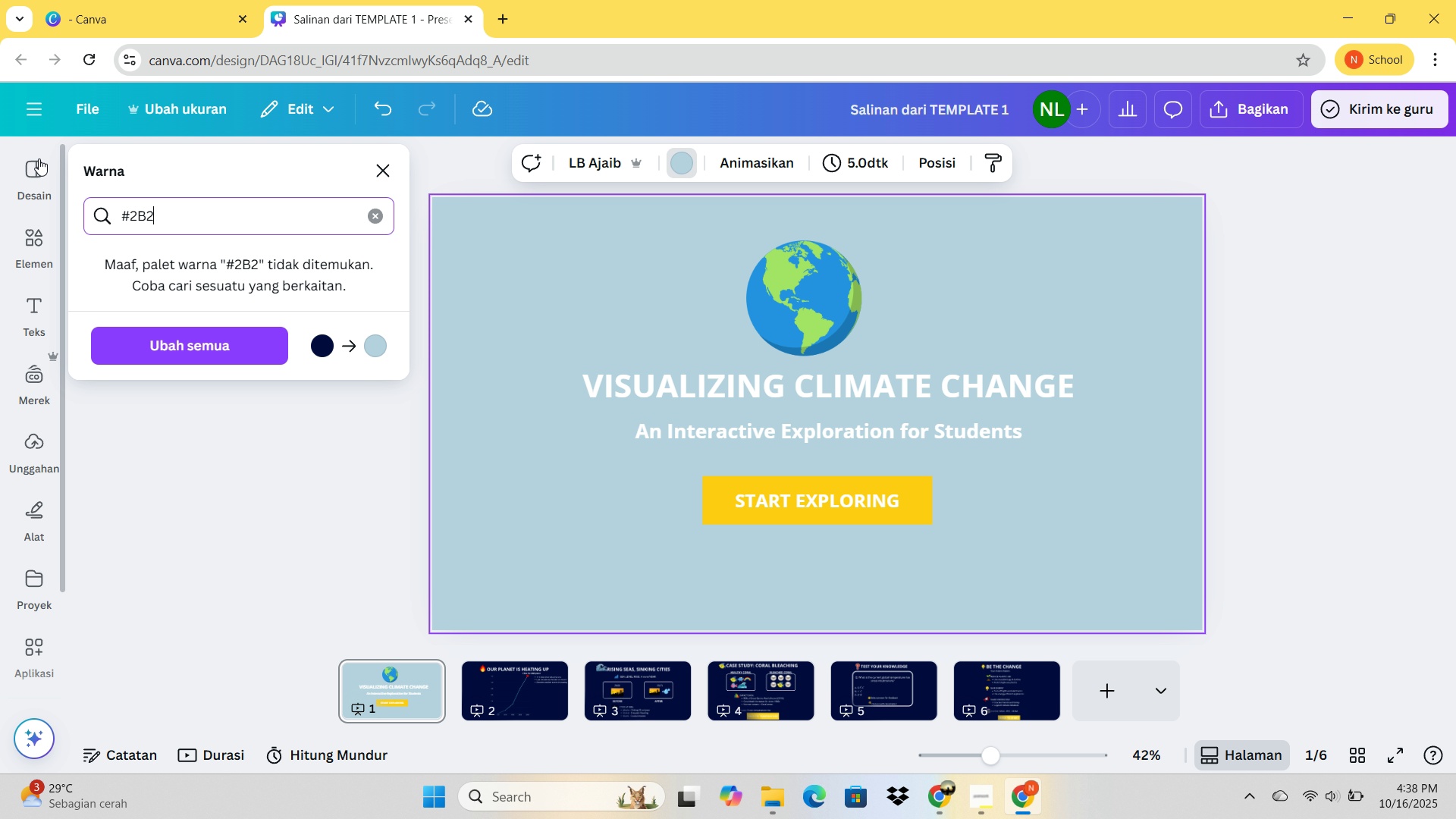 
type(d42)
 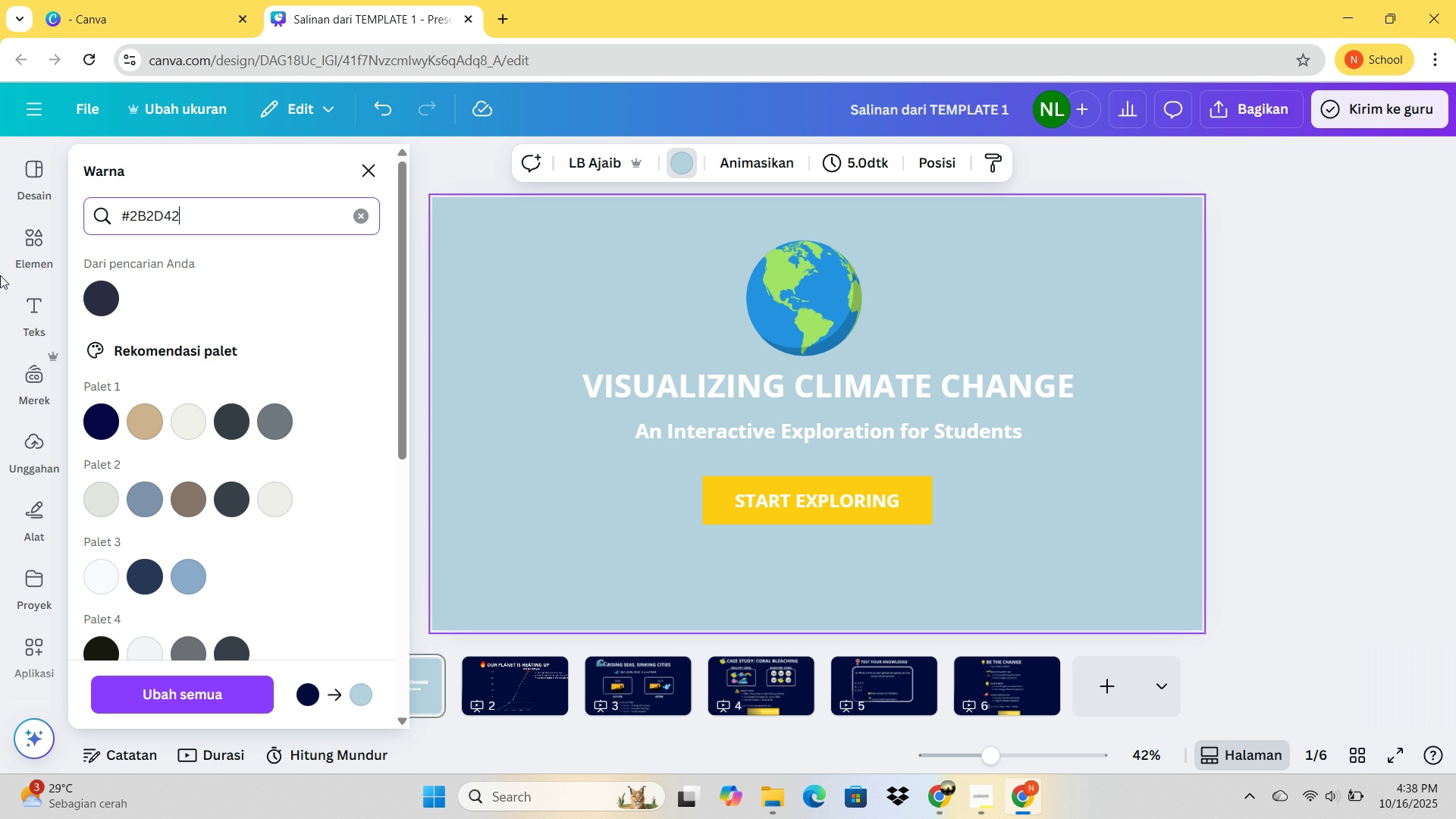 
scroll: coordinate [146, 494], scroll_direction: down, amount: 1.0
 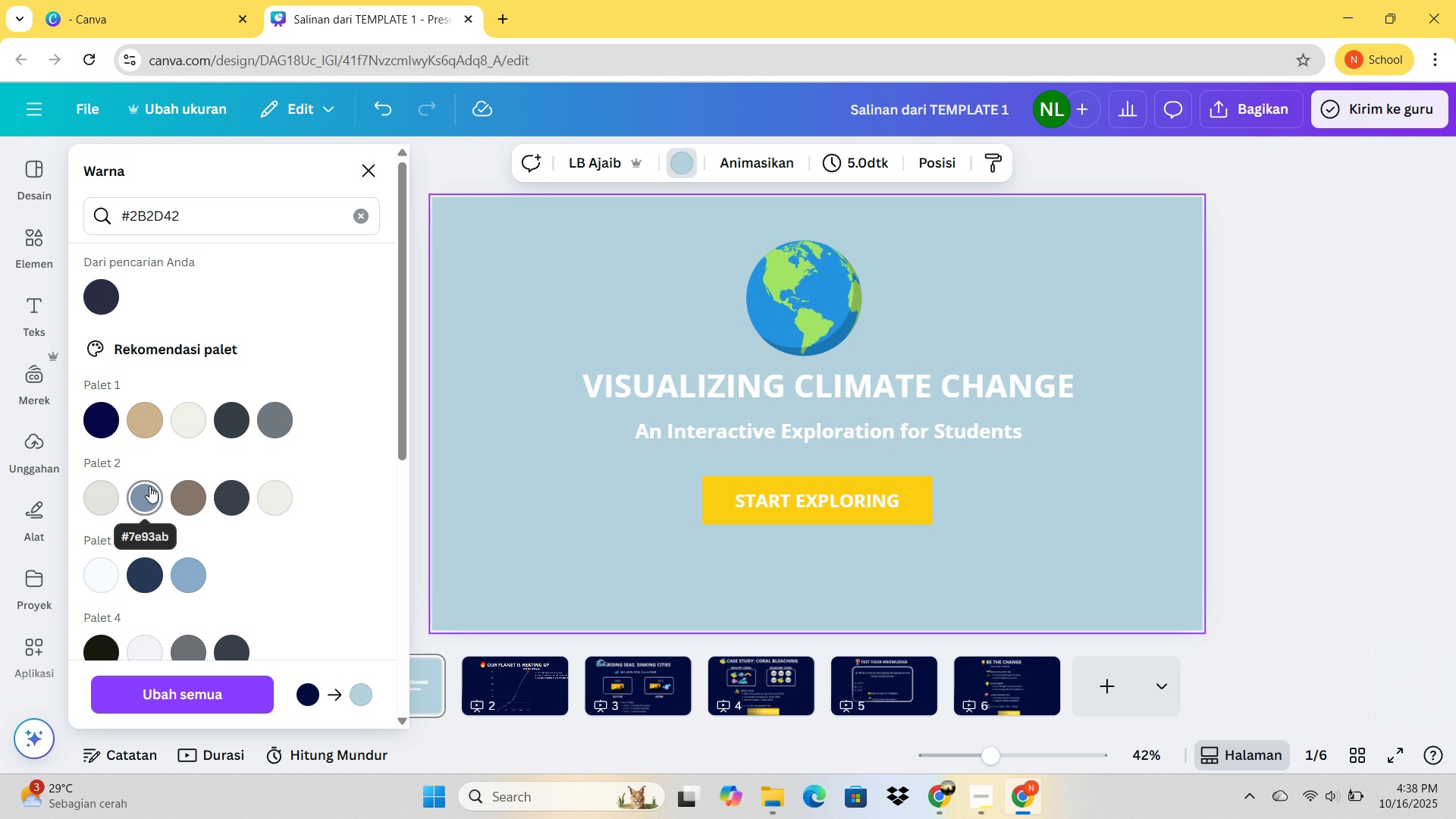 
left_click([149, 486])
 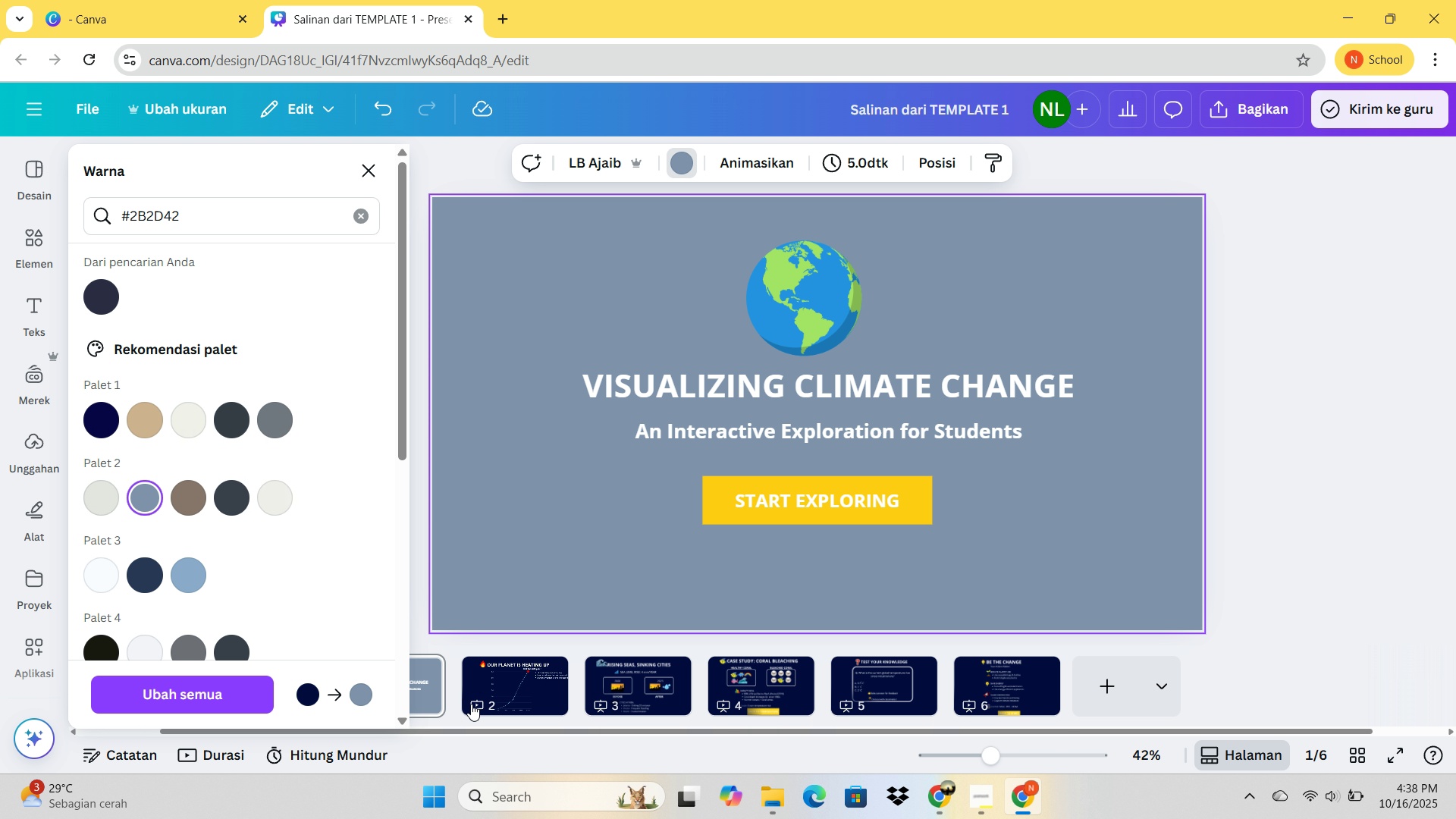 
left_click([501, 686])
 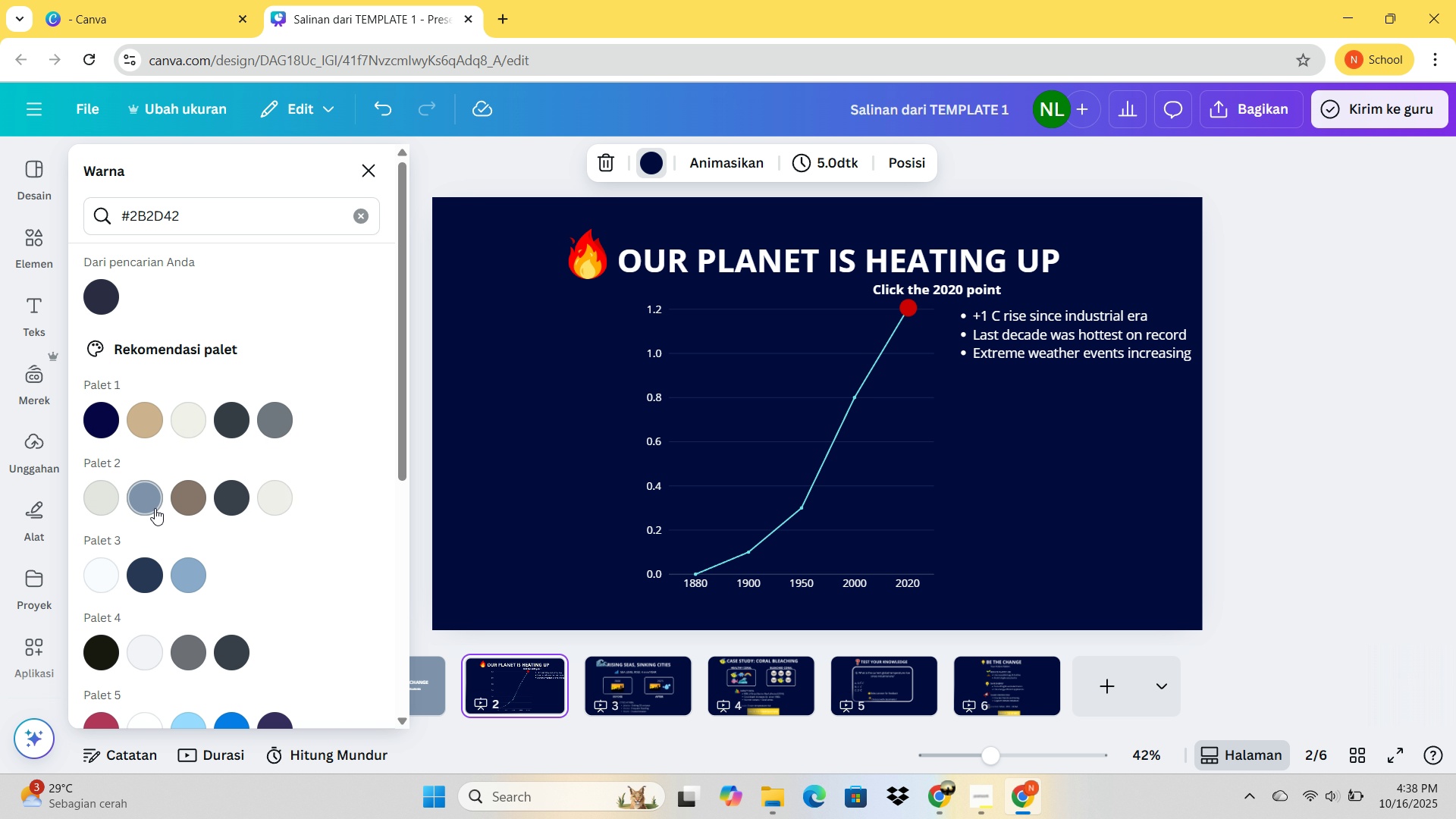 
left_click([155, 508])
 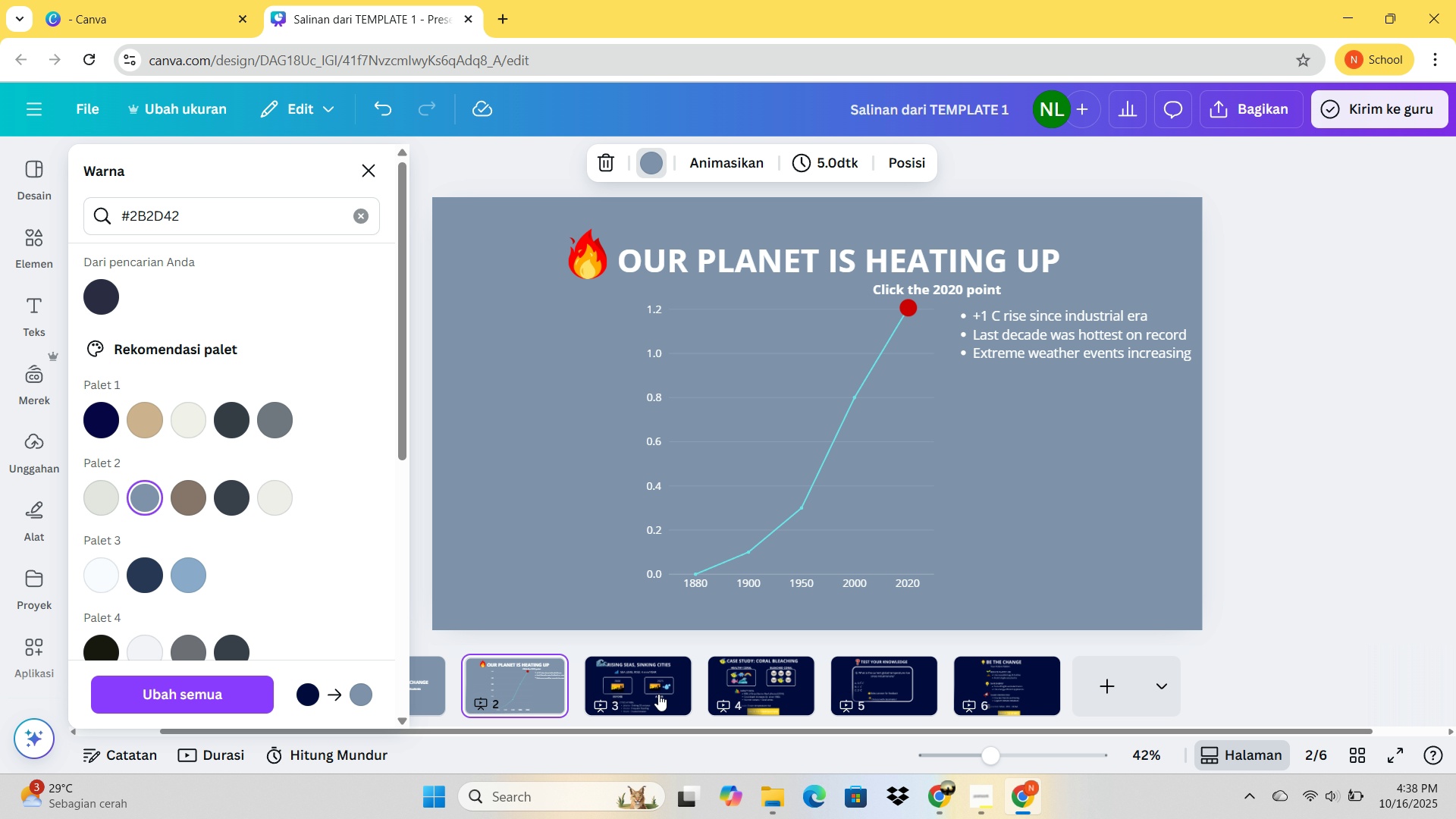 
left_click([658, 694])
 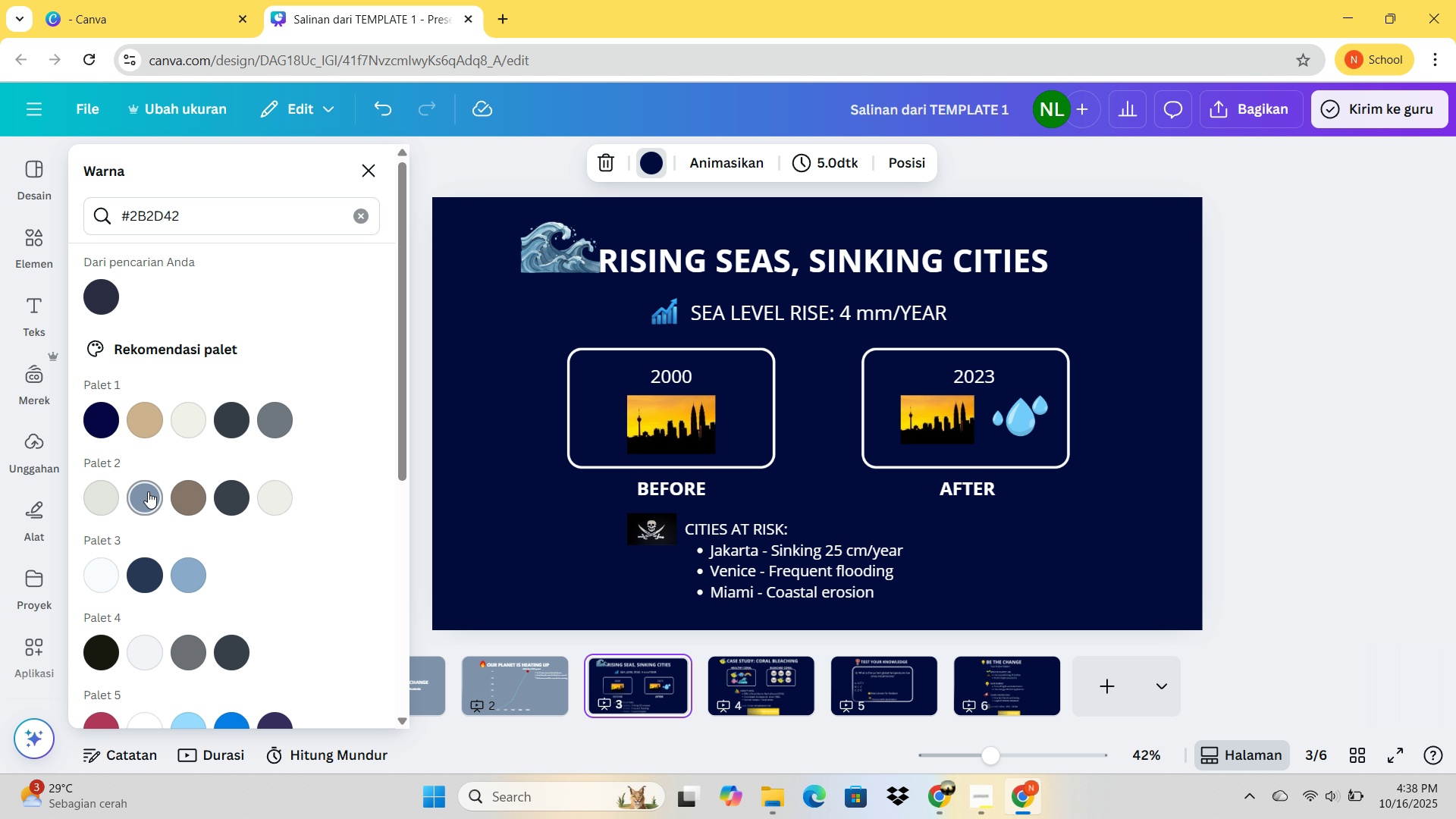 
left_click([148, 491])
 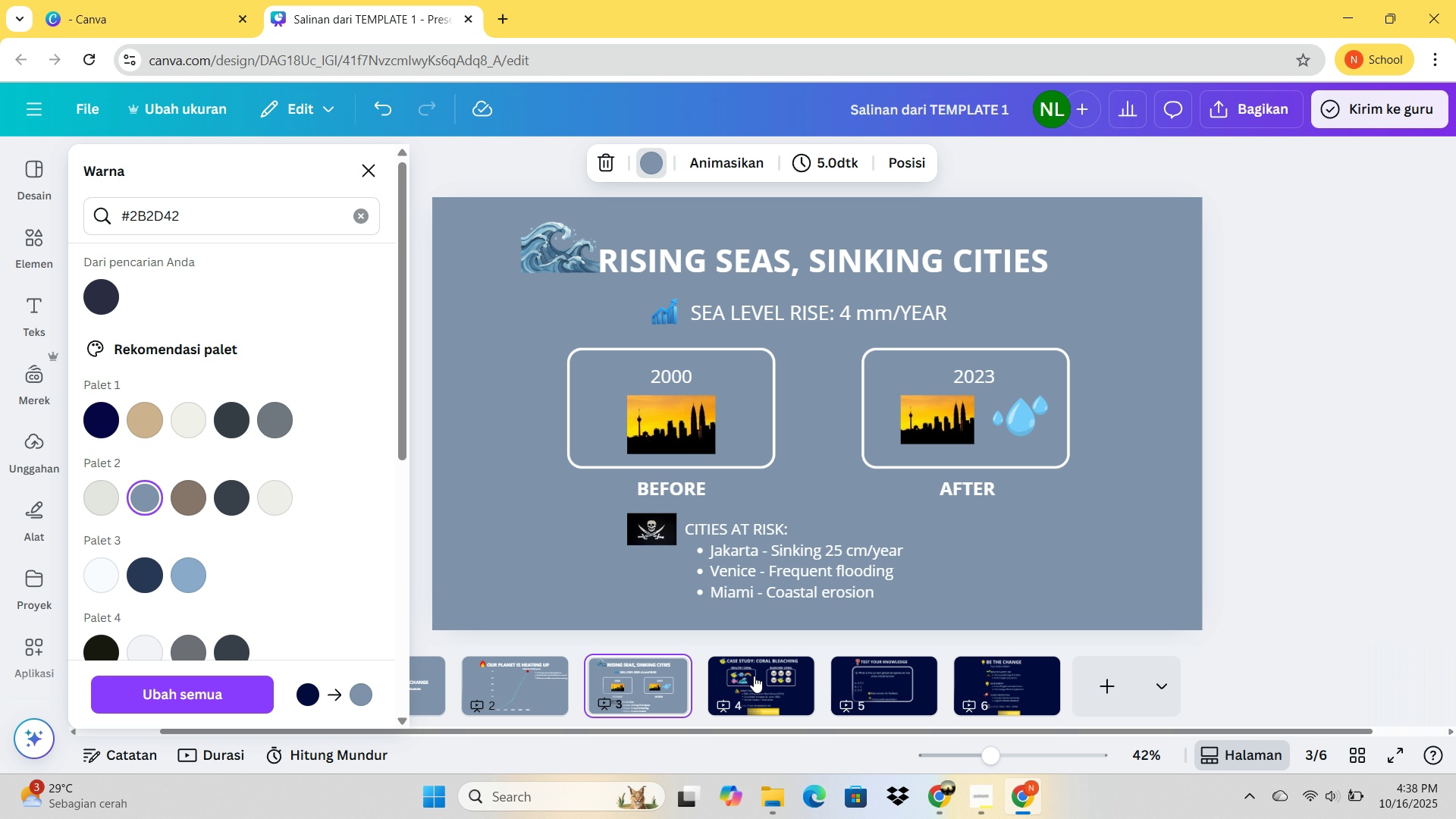 
left_click([754, 676])
 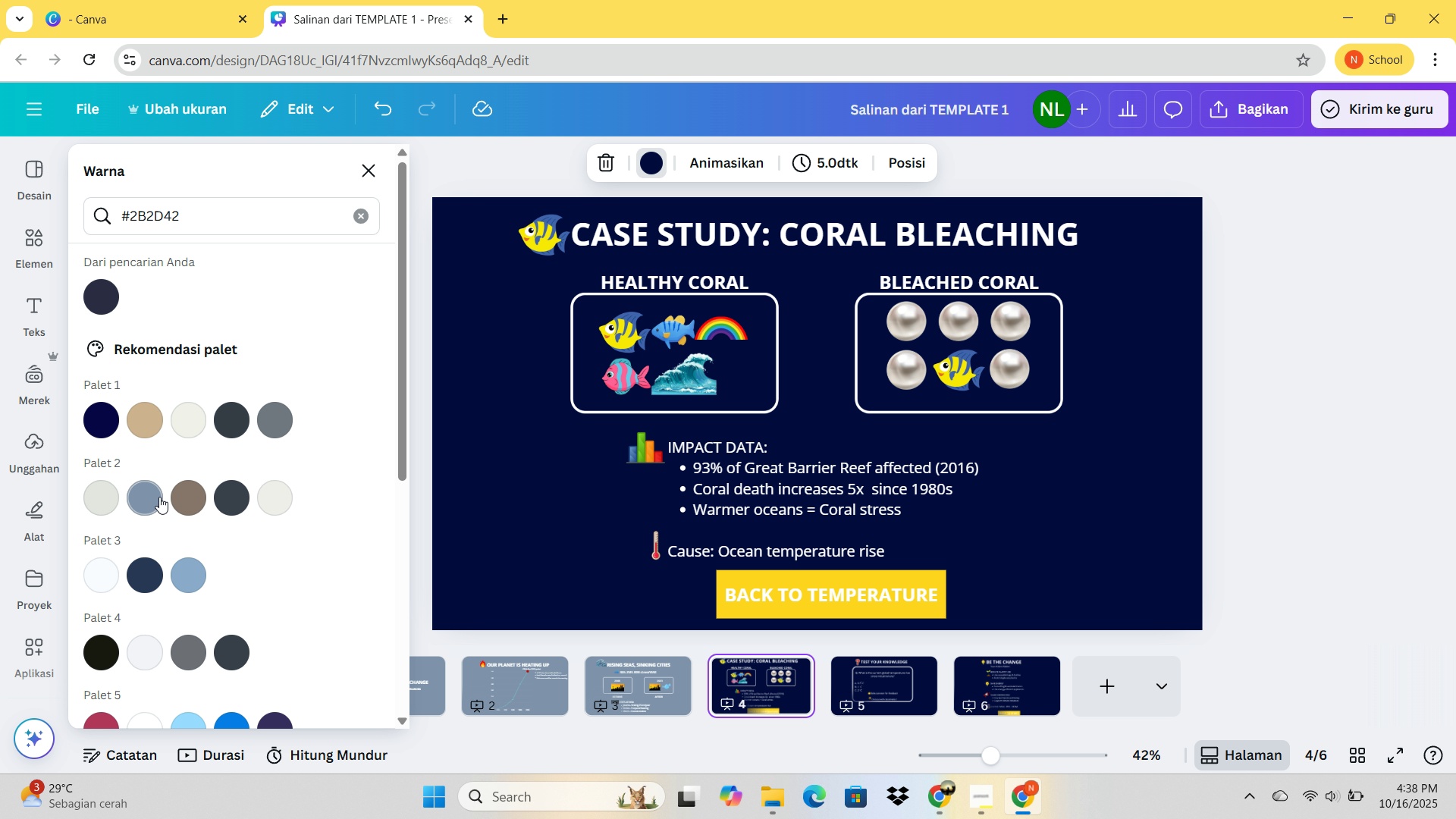 
left_click([156, 497])
 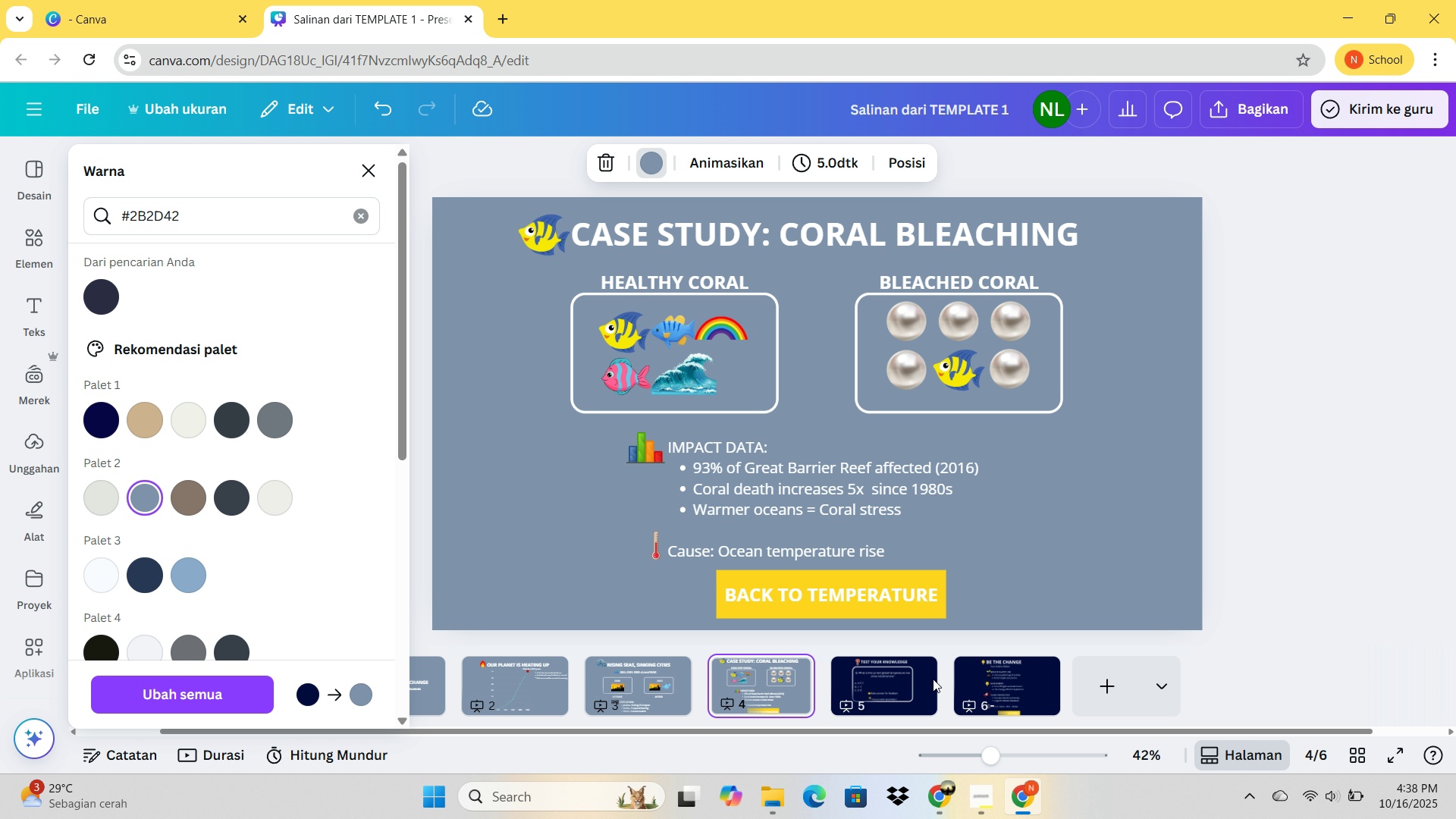 
left_click([889, 682])
 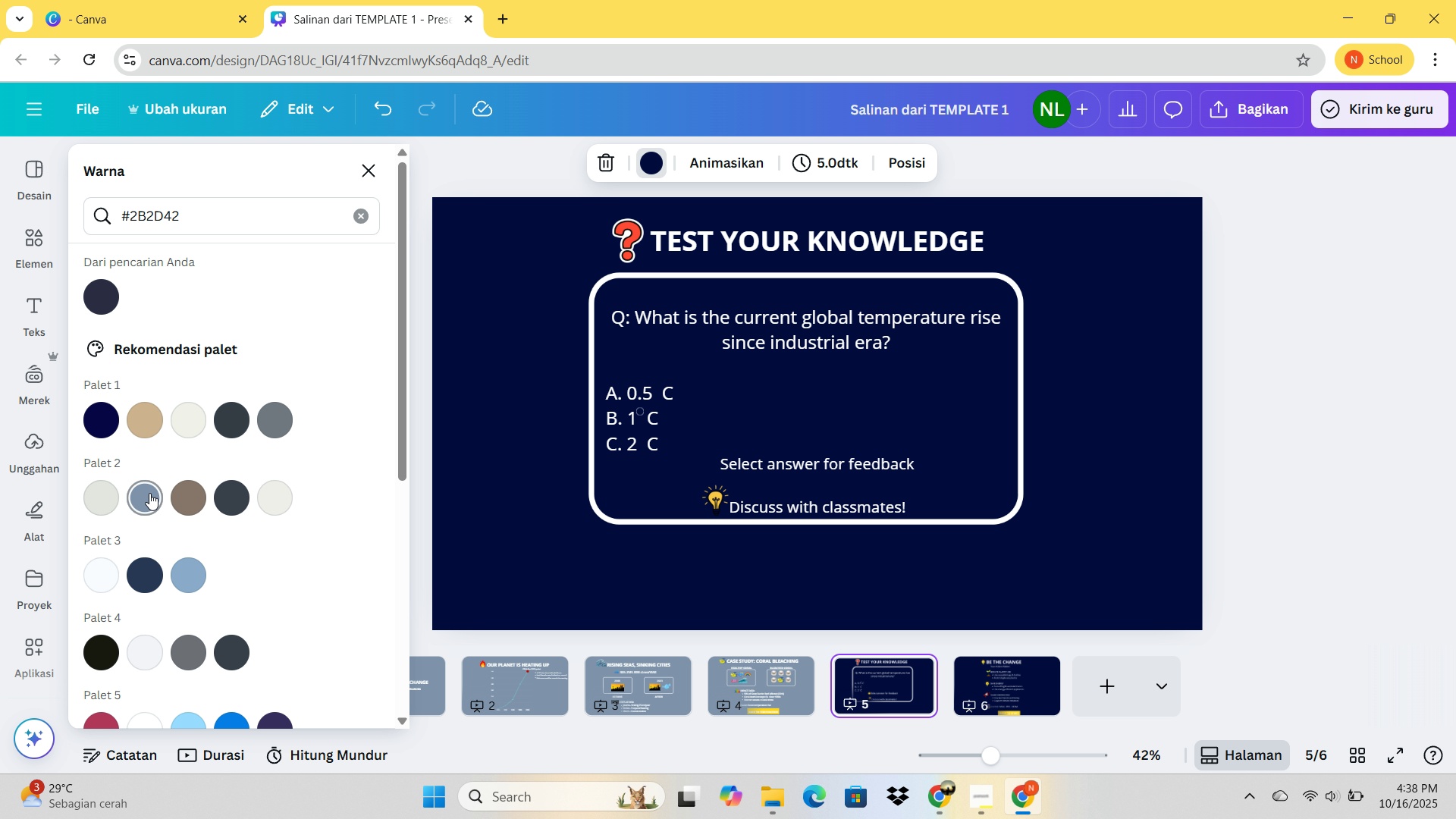 
left_click([149, 493])
 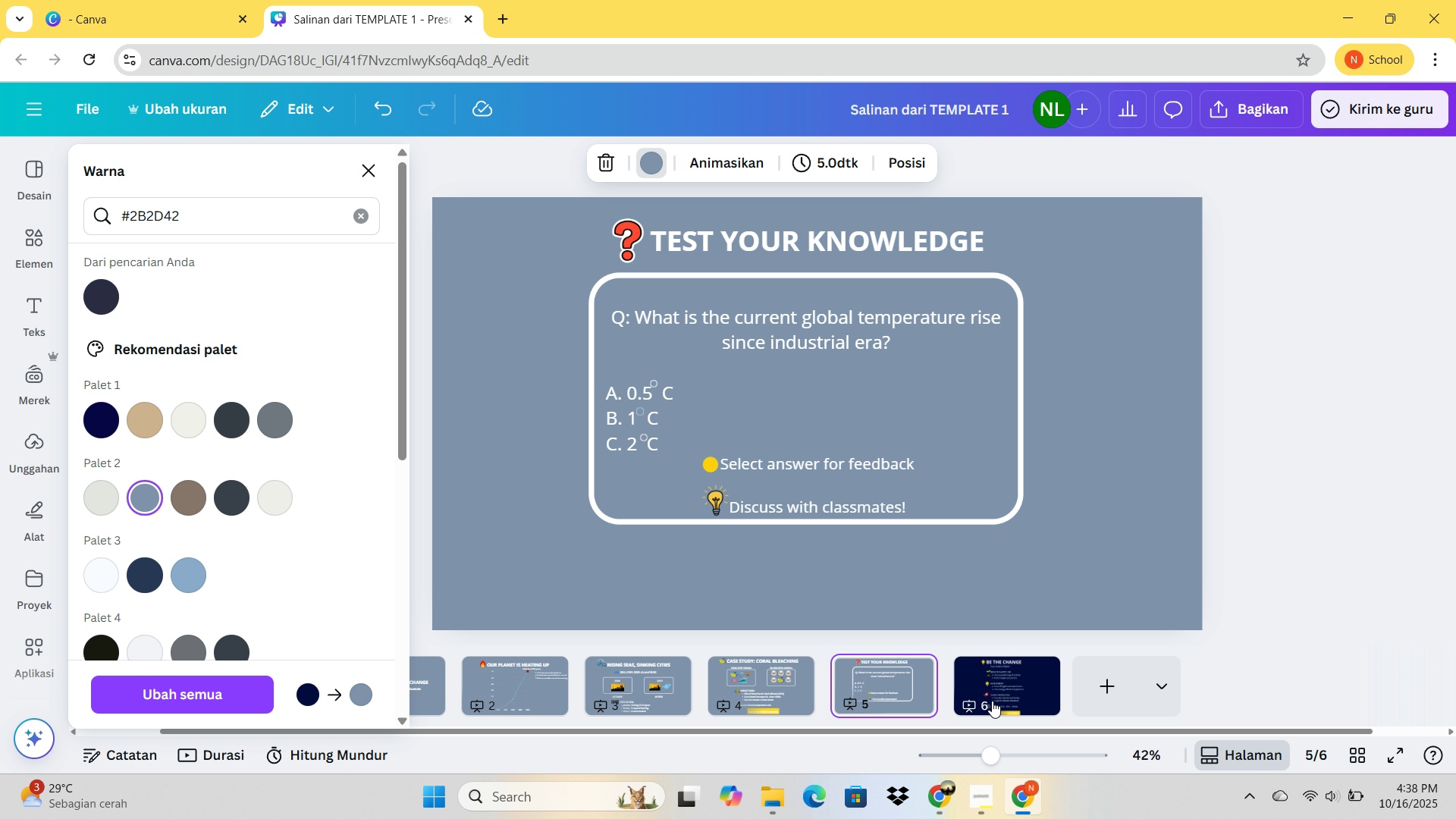 
left_click([992, 701])
 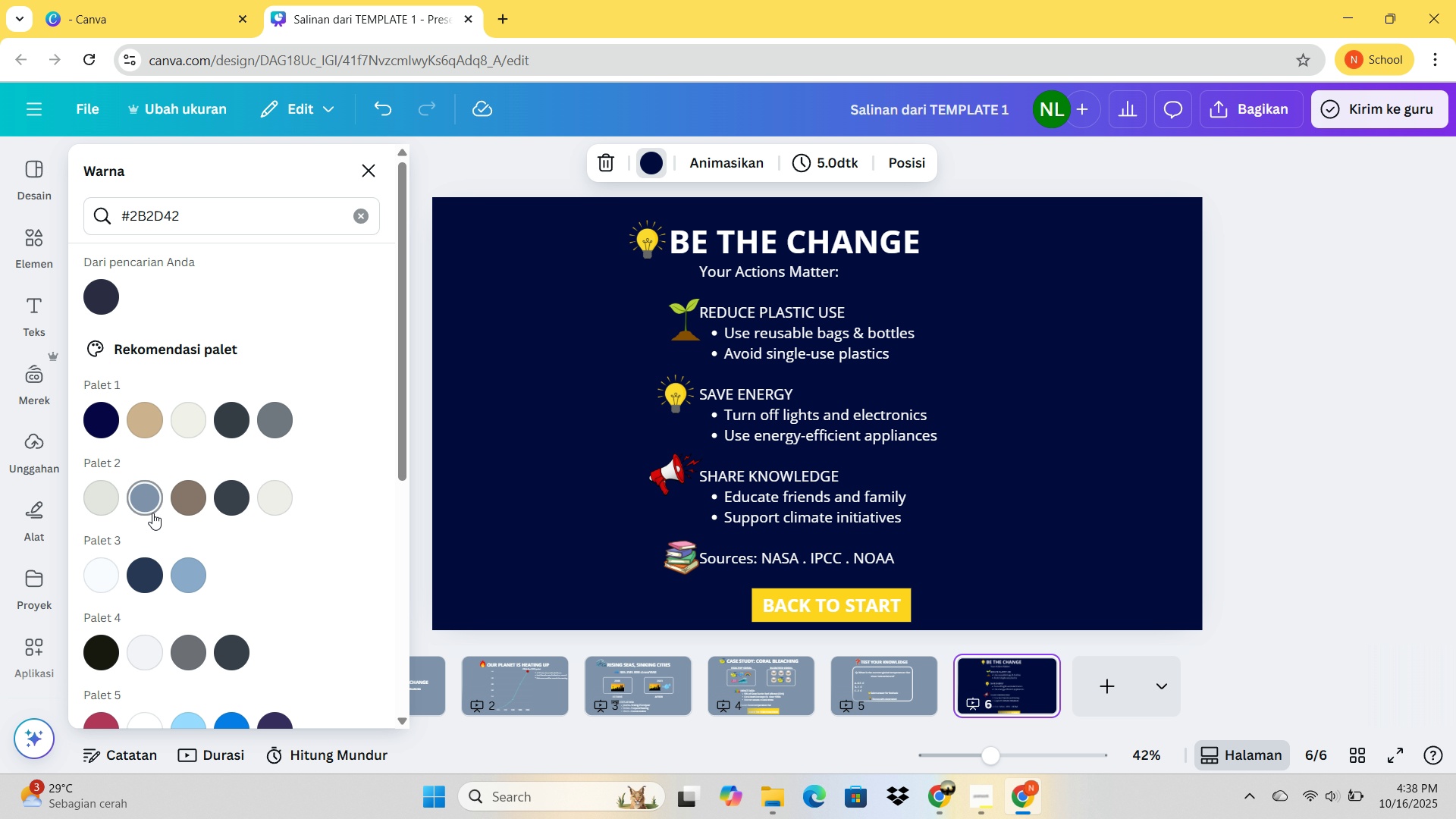 
left_click([153, 513])
 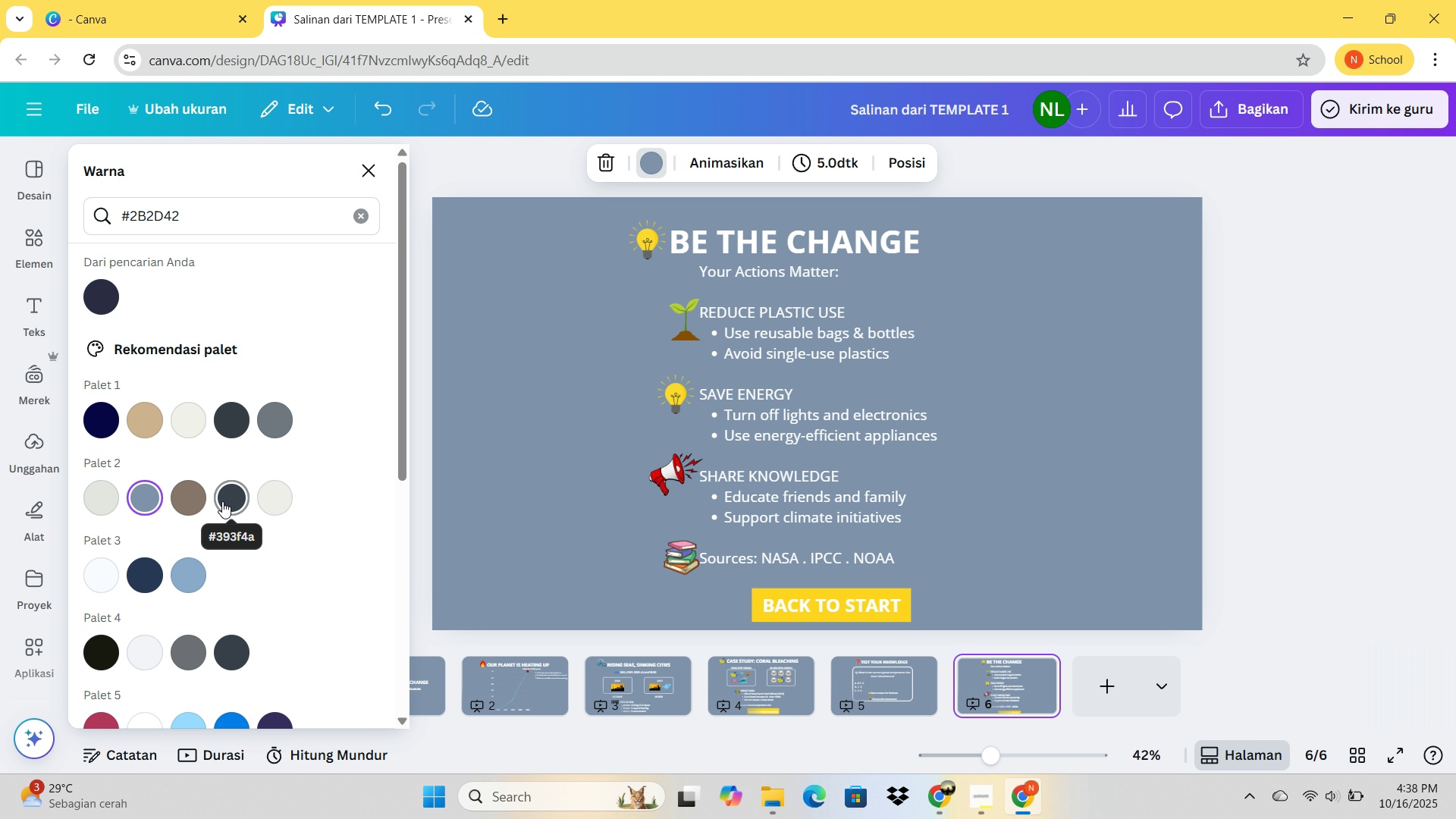 
wait(7.79)
 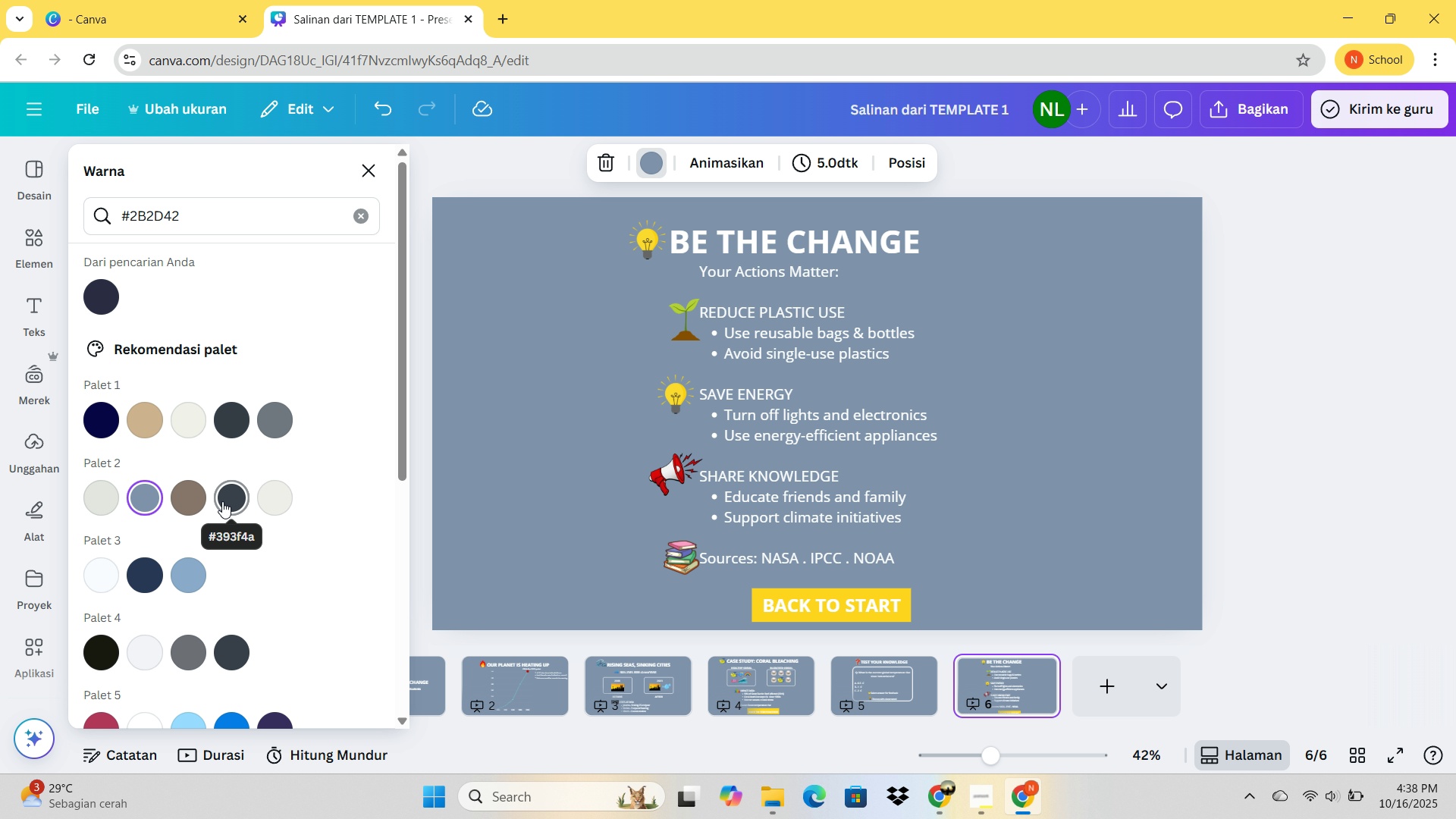 
left_click([514, 660])
 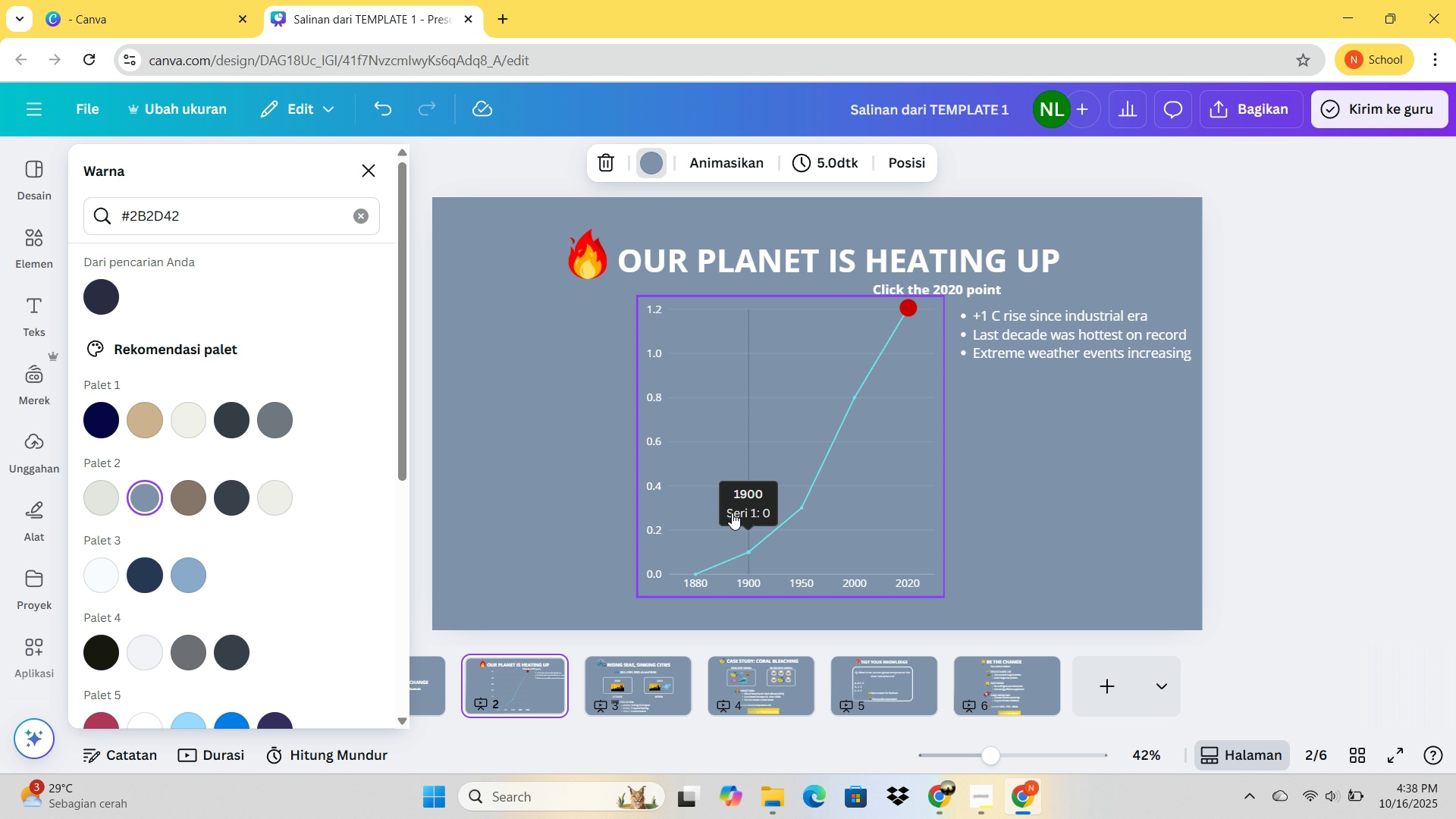 
double_click([732, 513])
 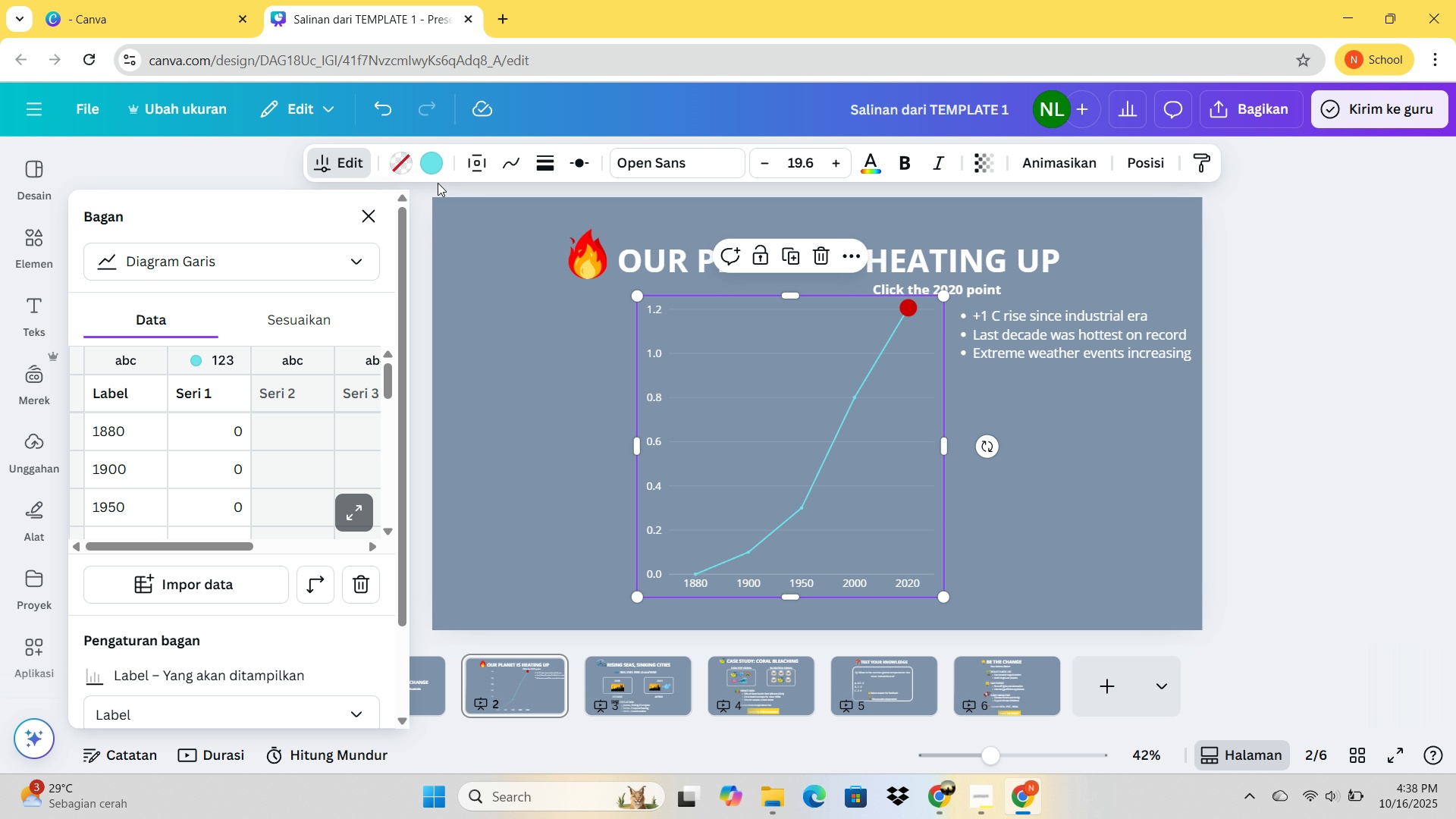 
left_click([435, 169])
 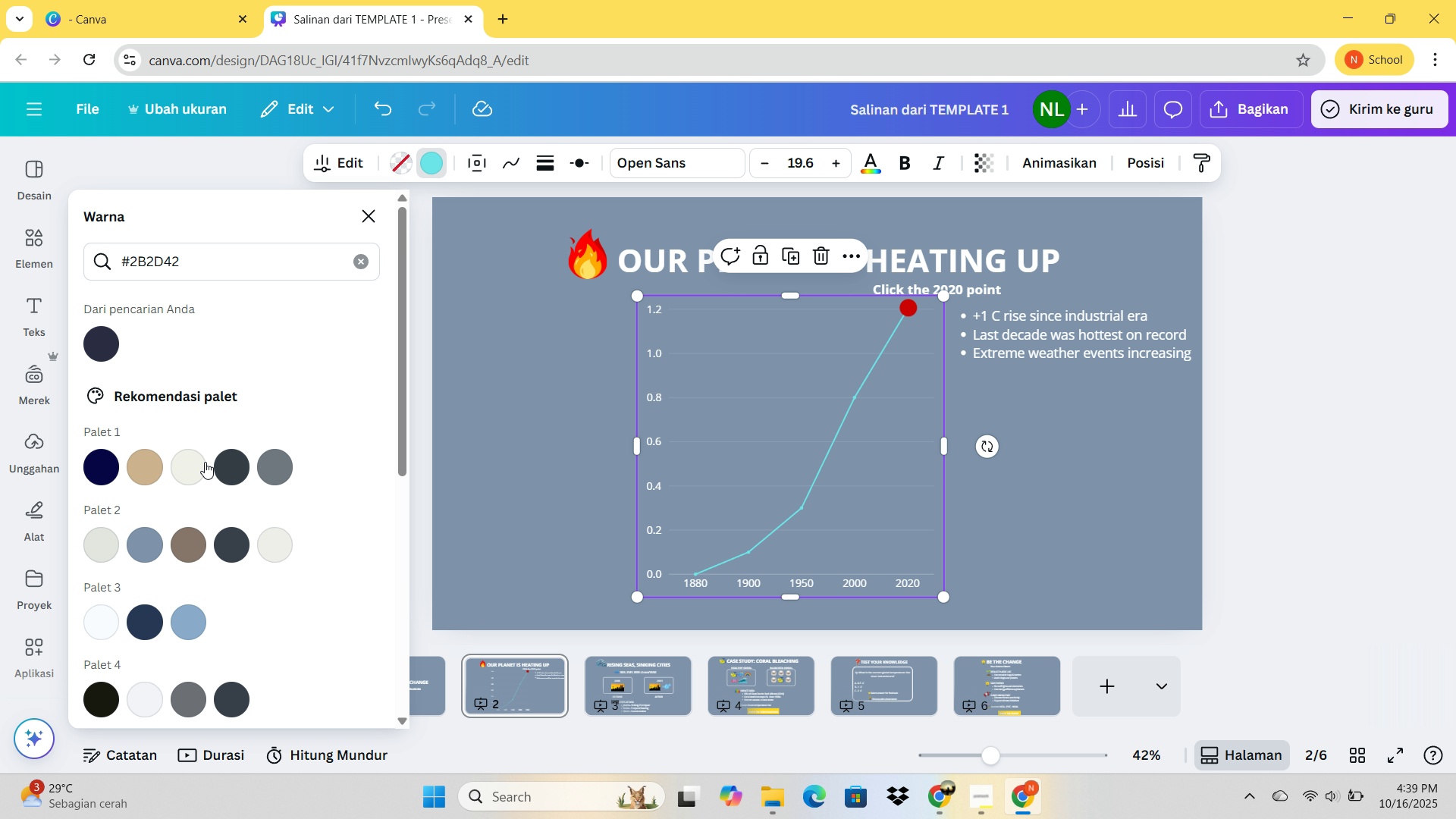 
scroll: coordinate [175, 493], scroll_direction: up, amount: 1.0
 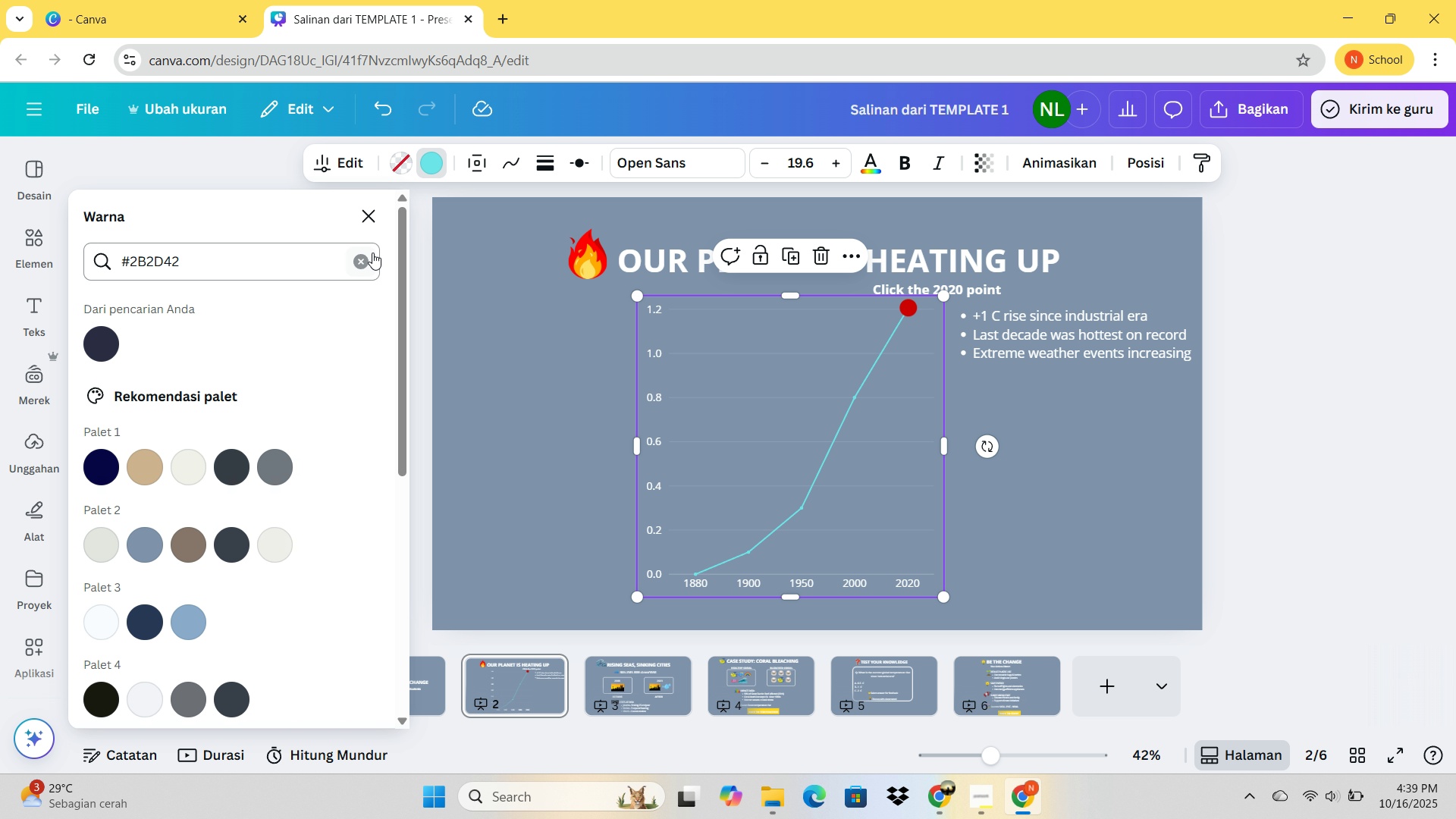 
left_click([364, 255])
 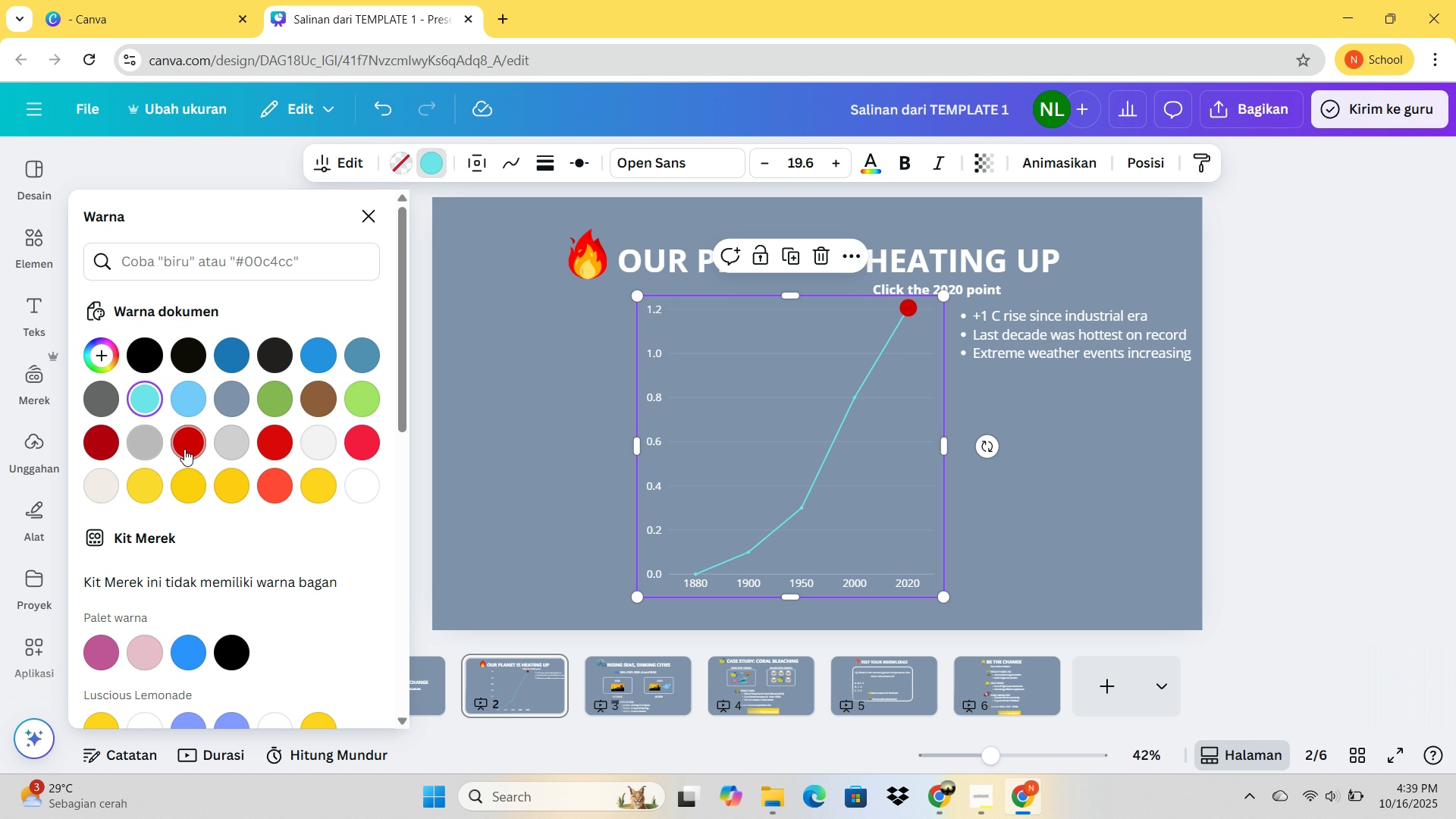 
left_click([184, 449])
 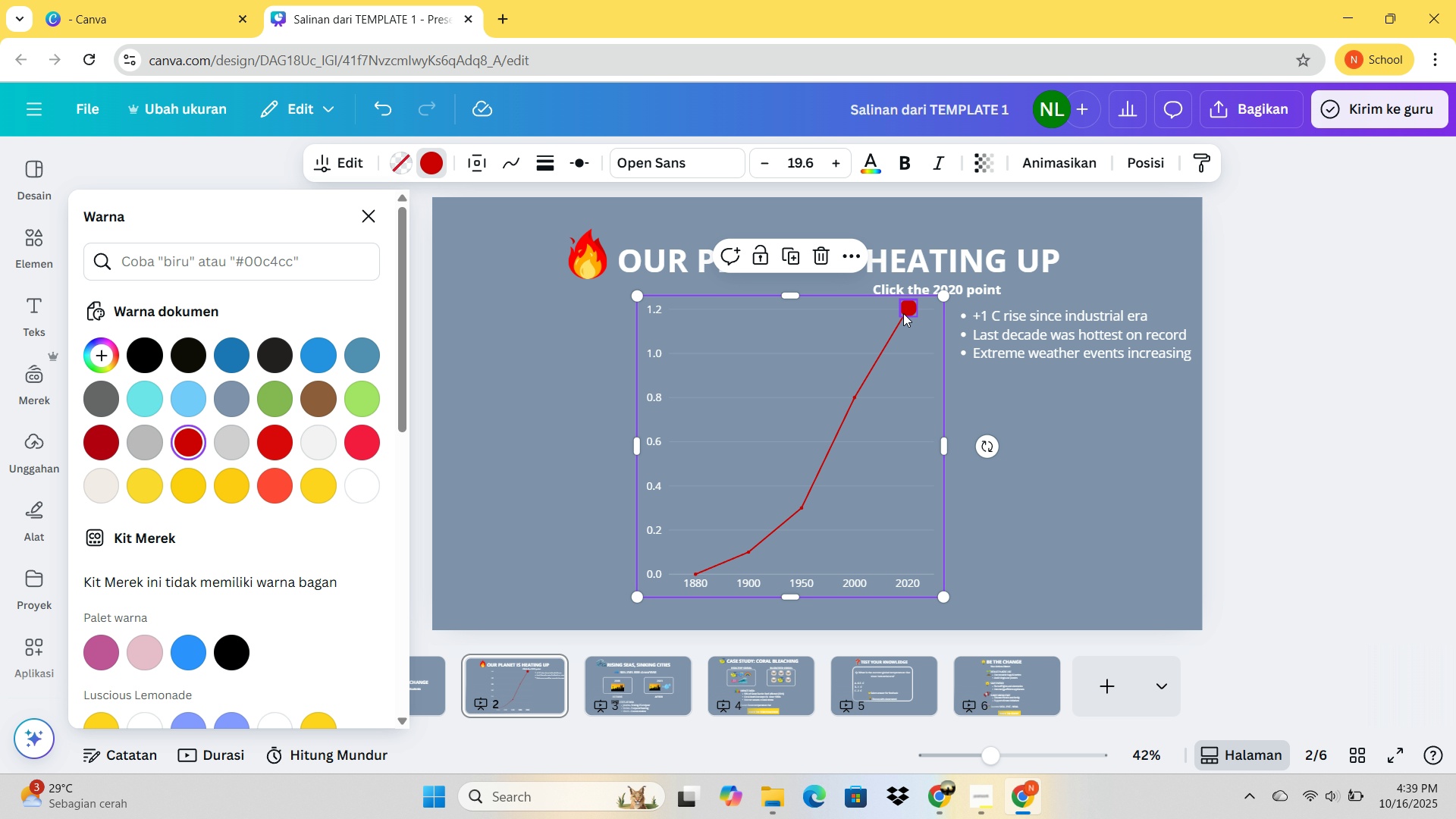 
left_click([904, 312])
 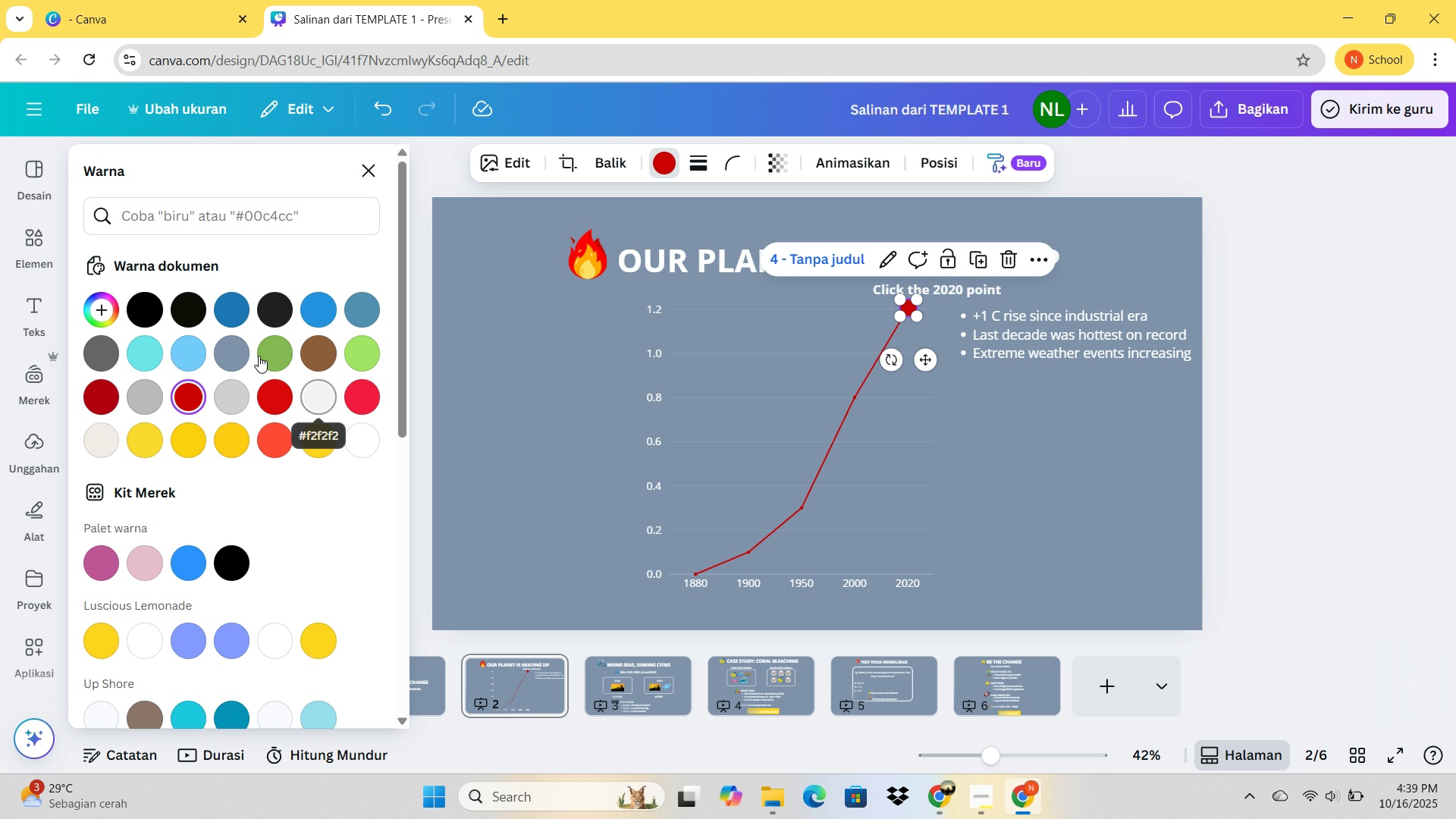 
left_click([152, 435])
 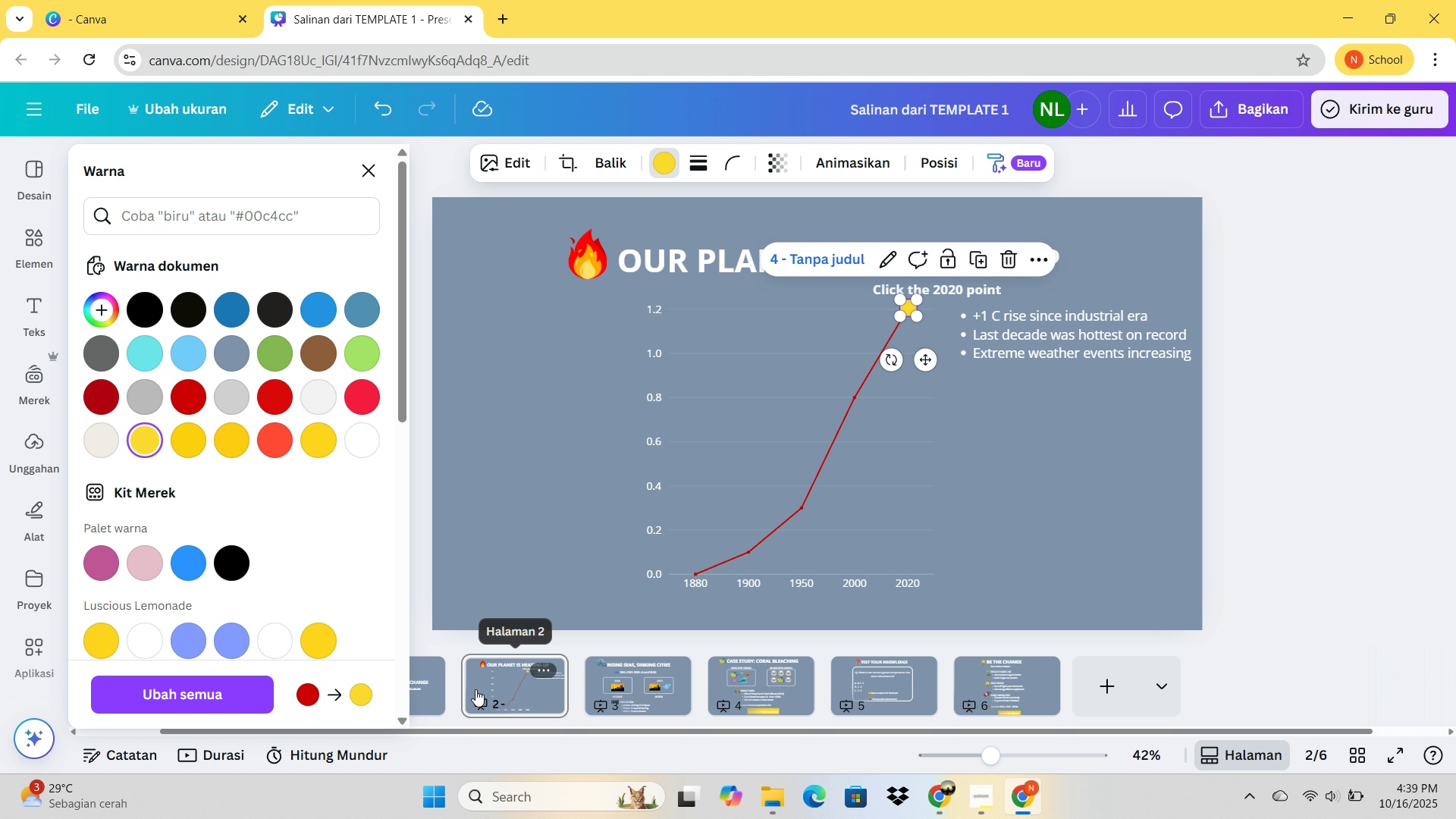 
left_click([416, 692])
 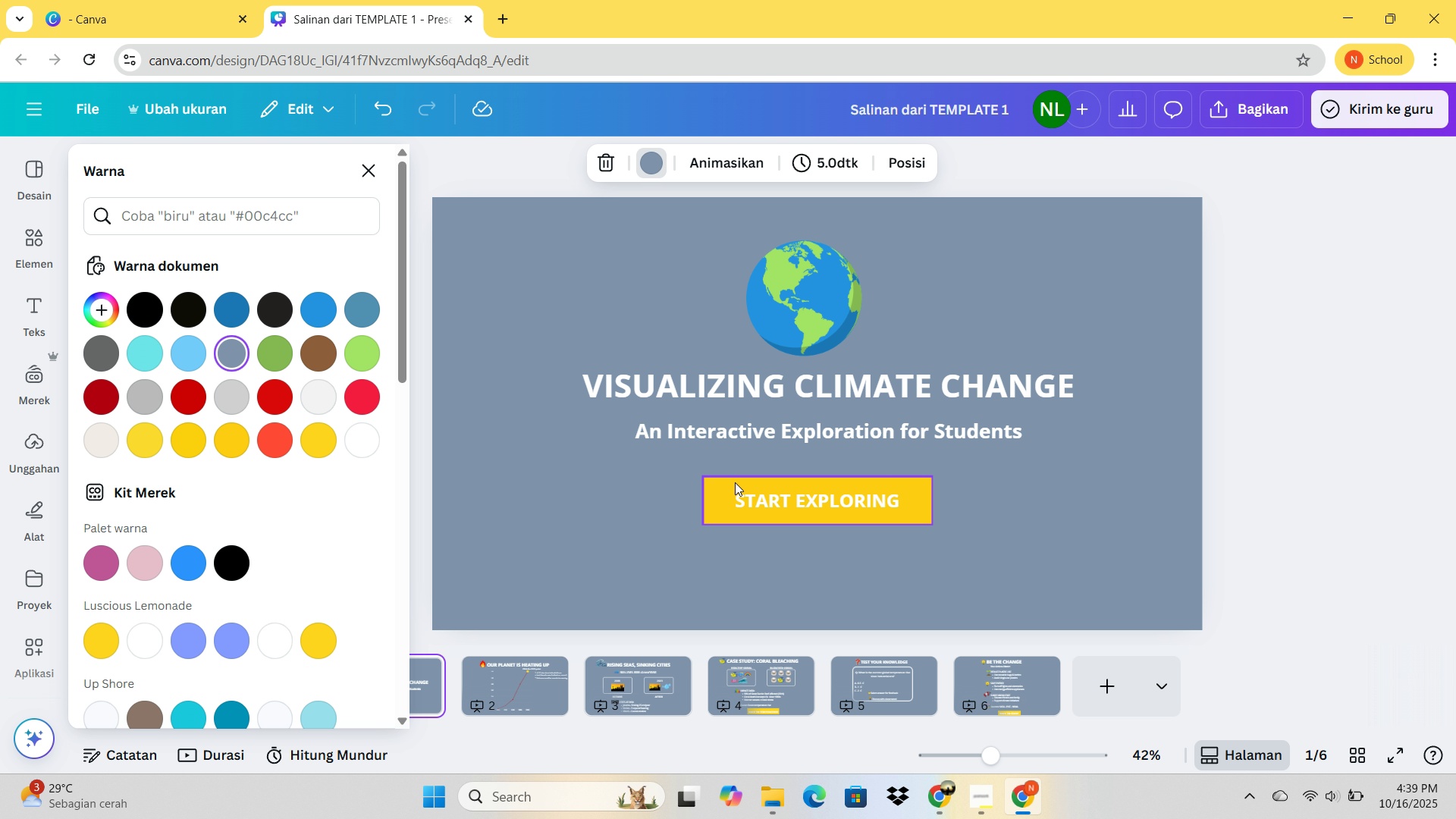 
left_click([735, 482])
 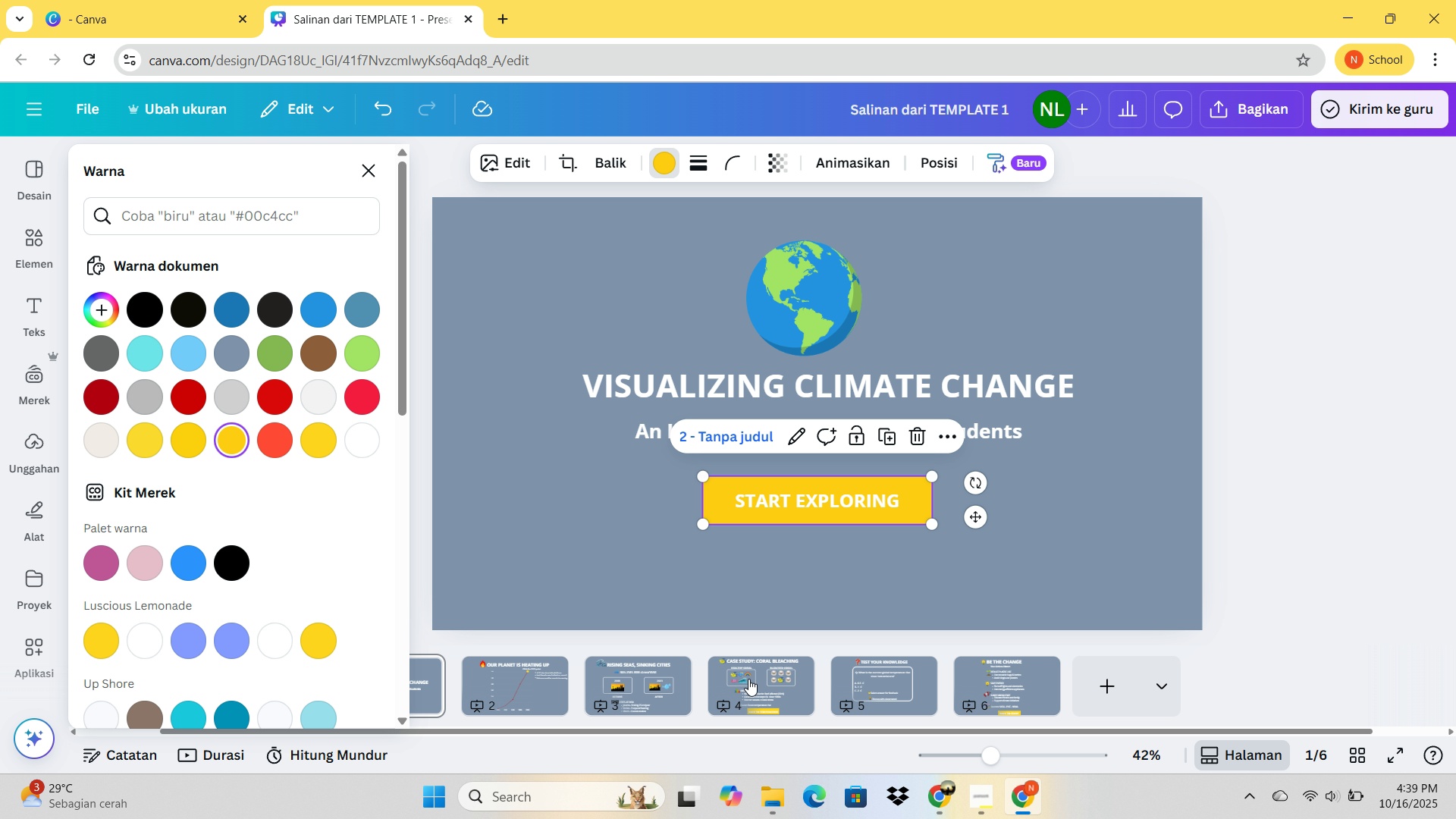 
wait(5.43)
 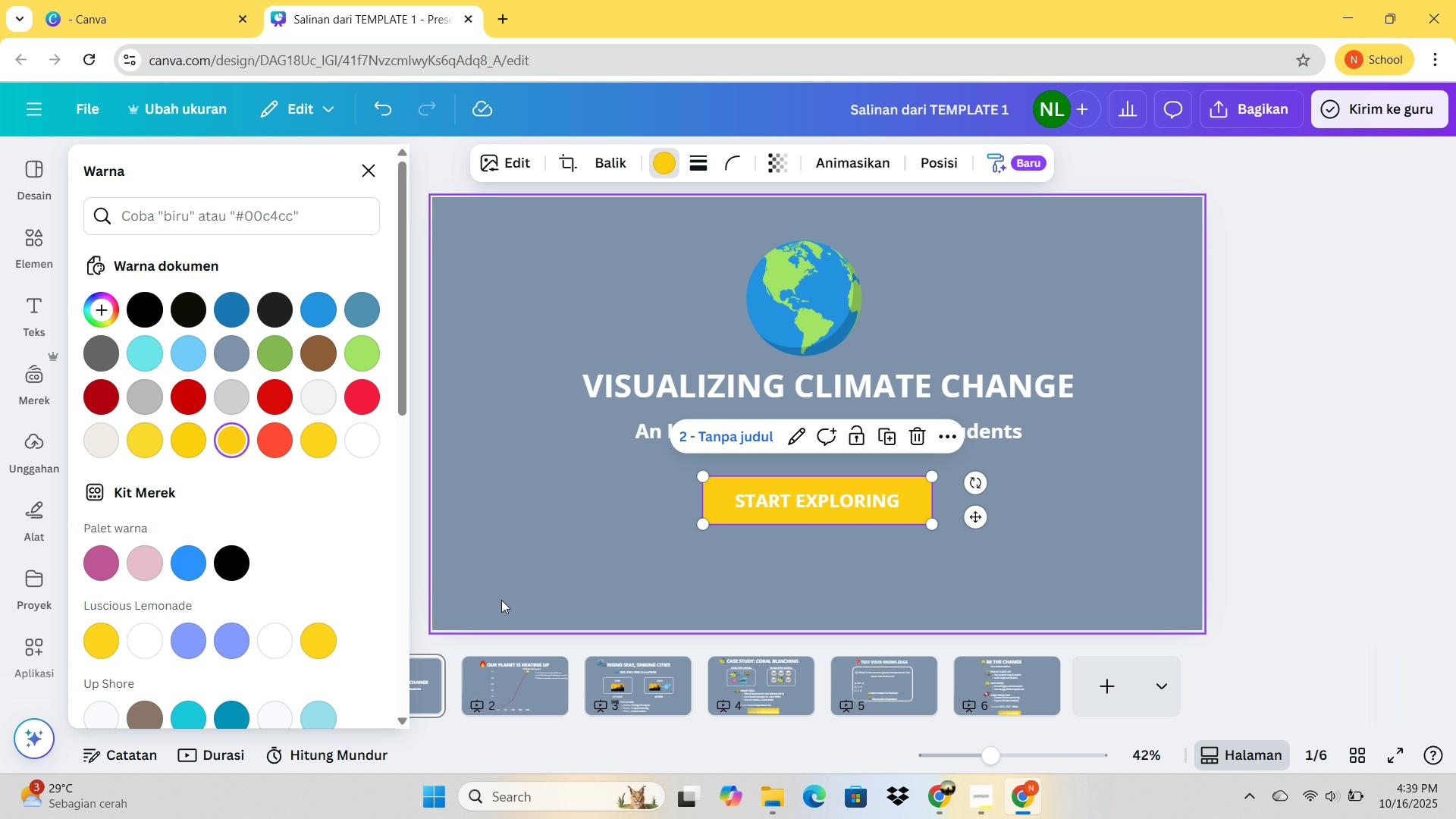 
left_click([723, 681])
 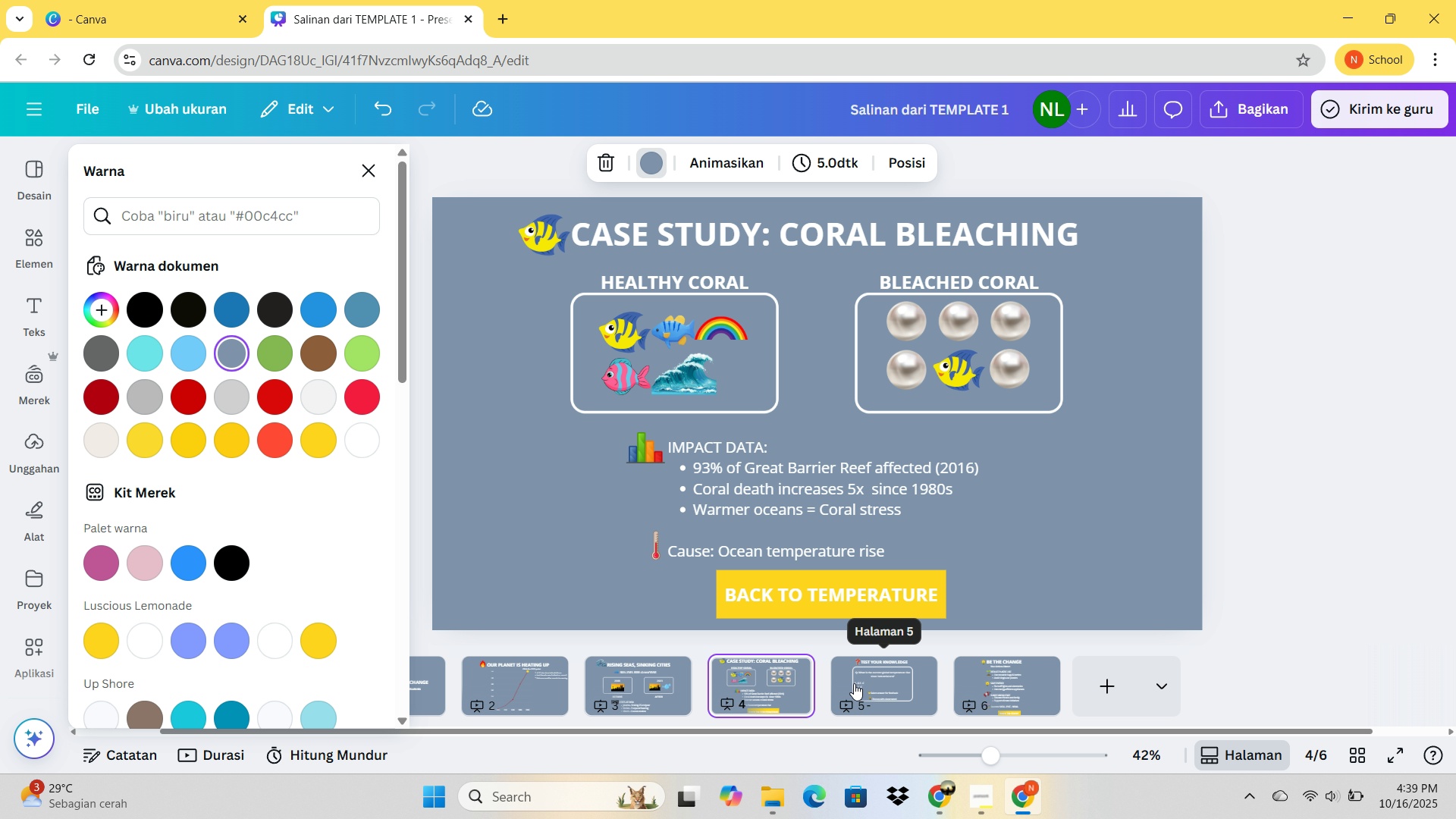 
left_click([854, 683])
 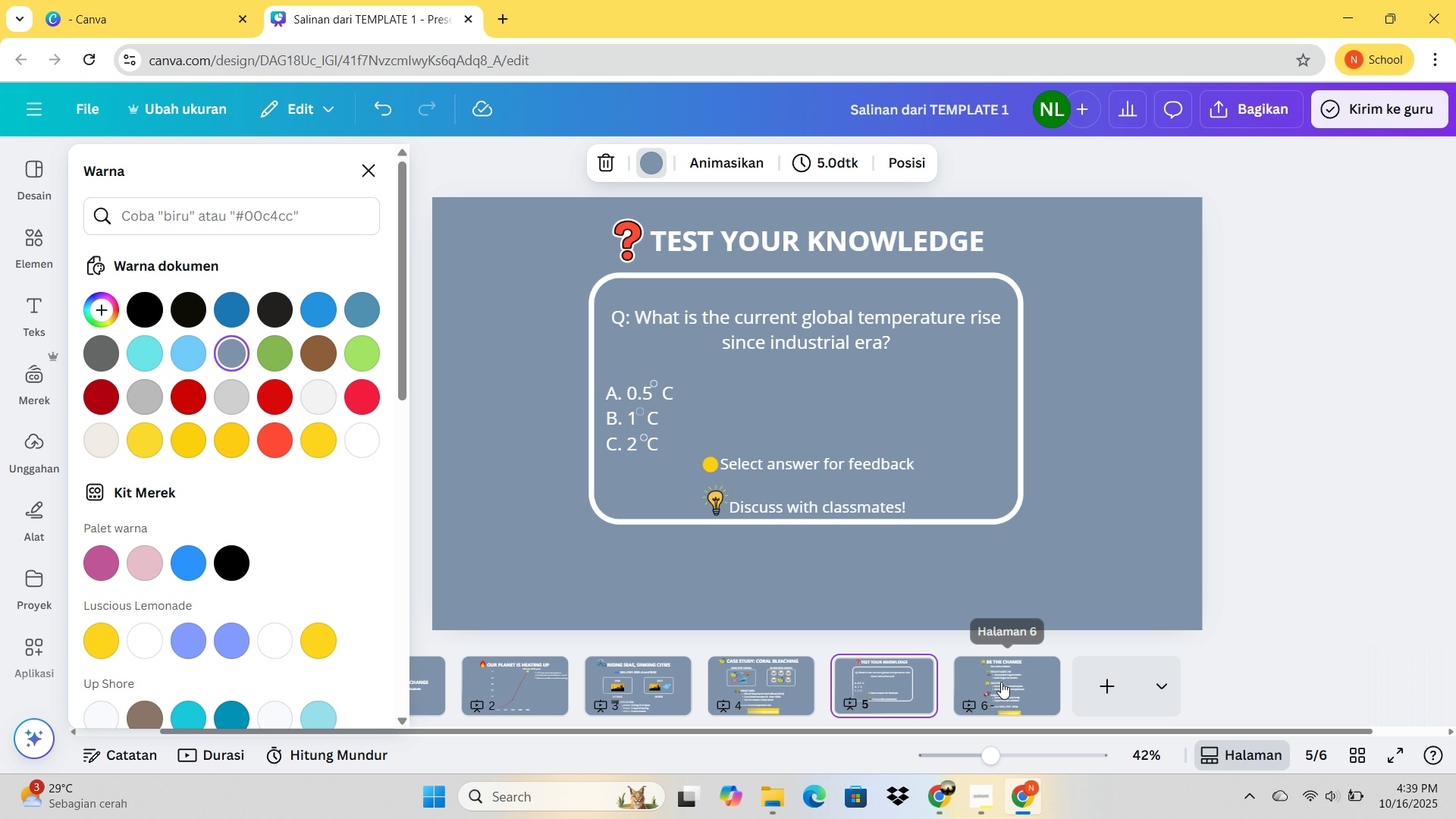 
left_click([1001, 682])
 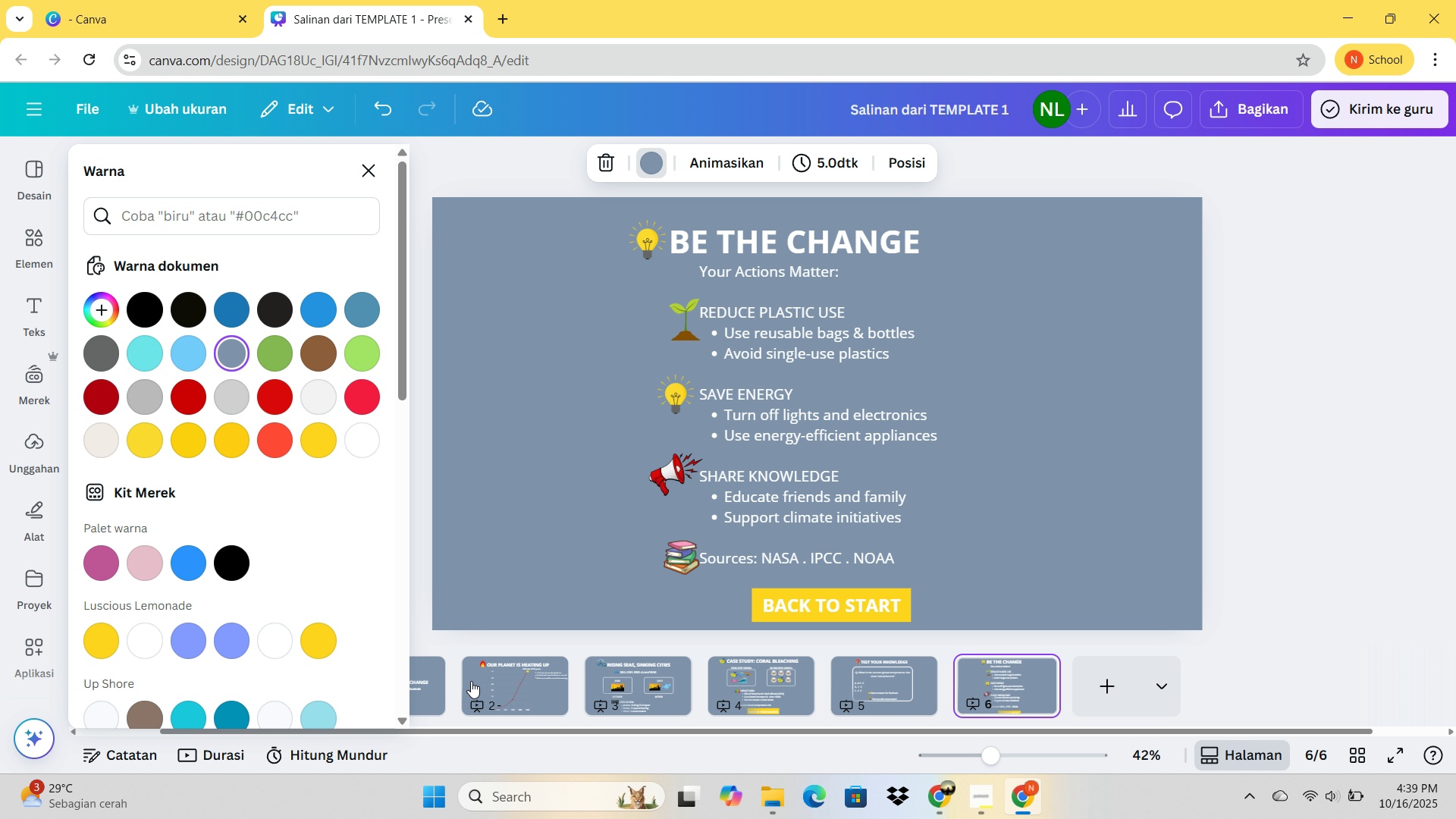 
wait(16.84)
 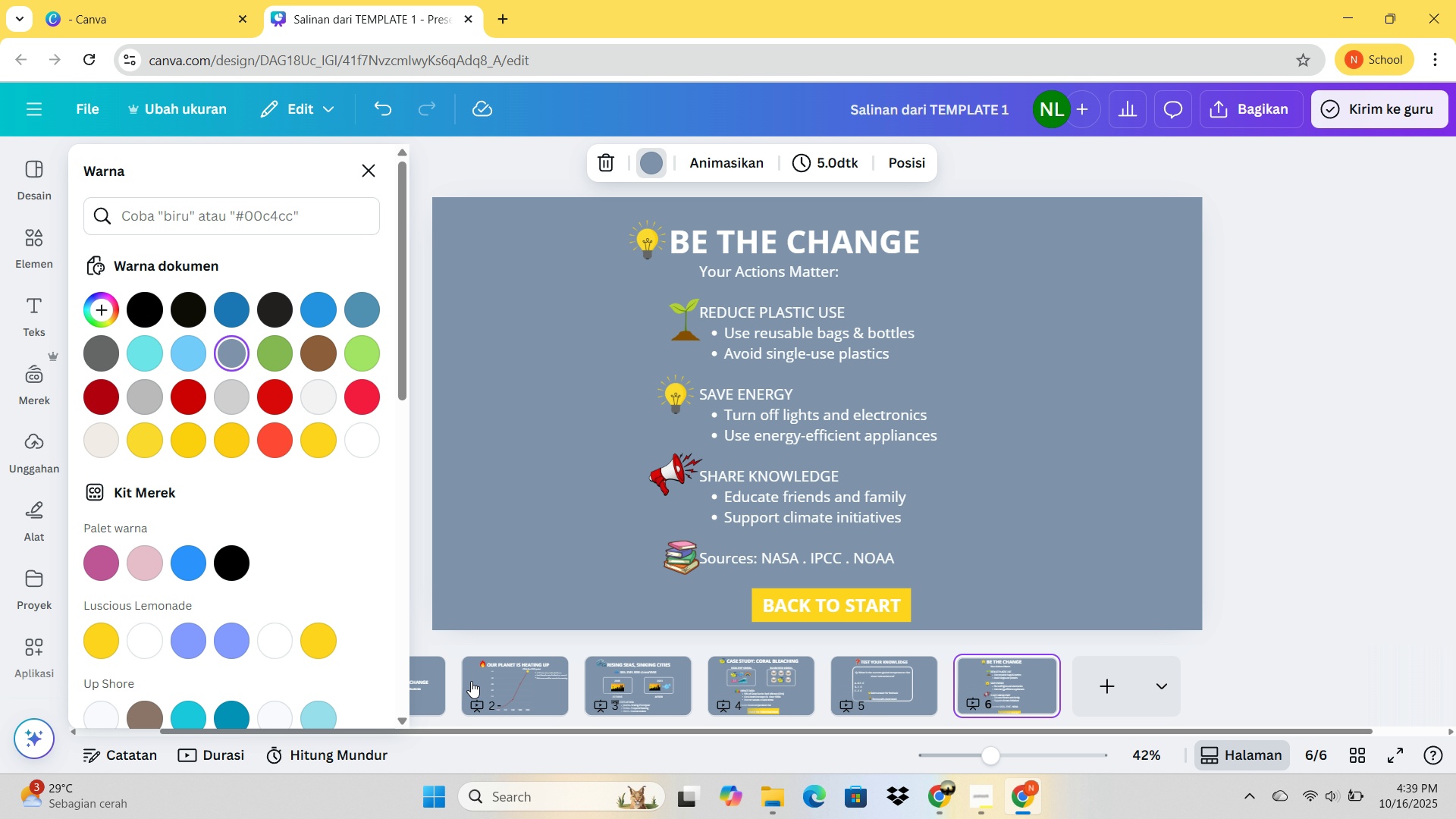 
double_click([353, 171])
 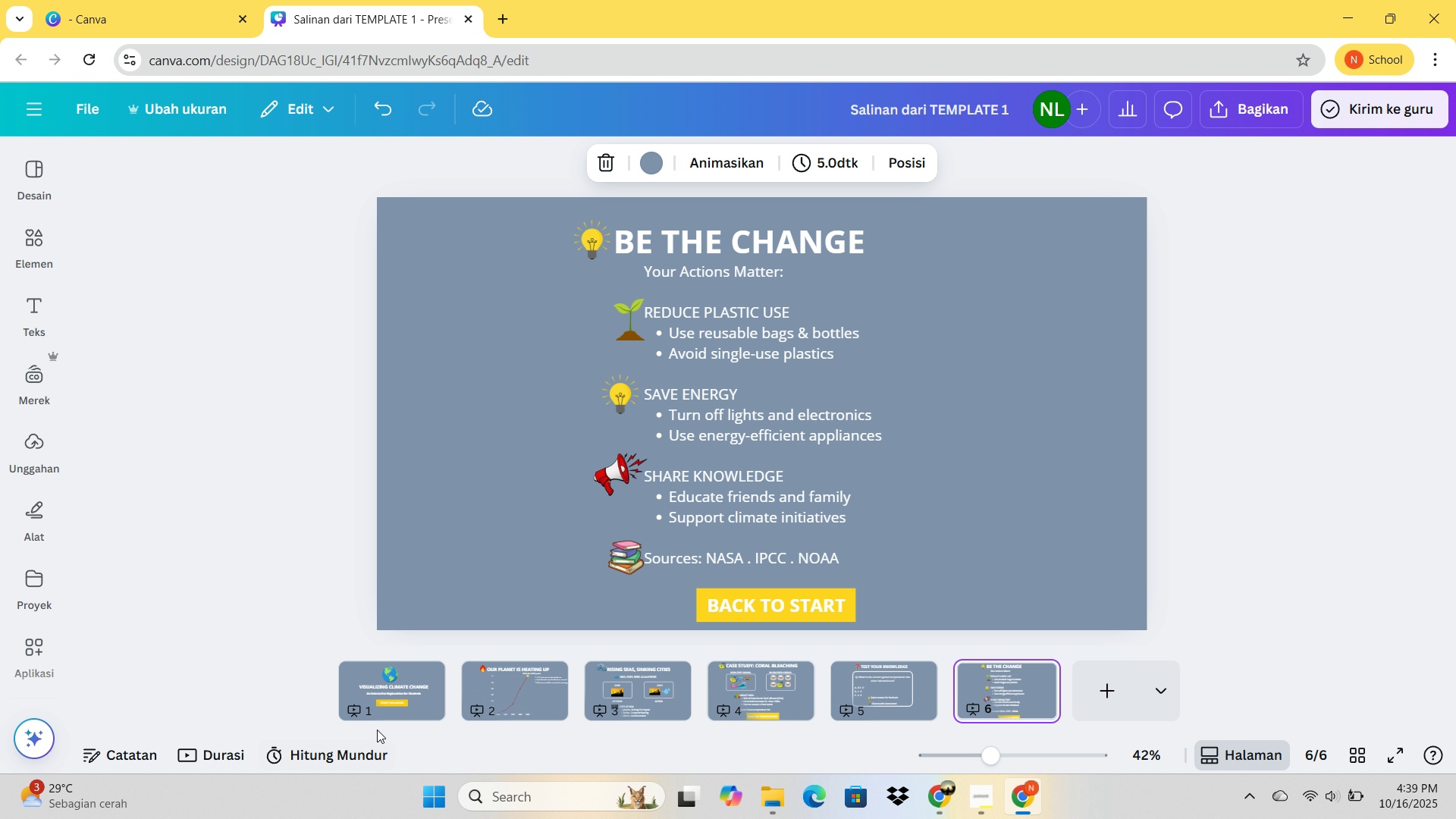 
left_click([383, 704])
 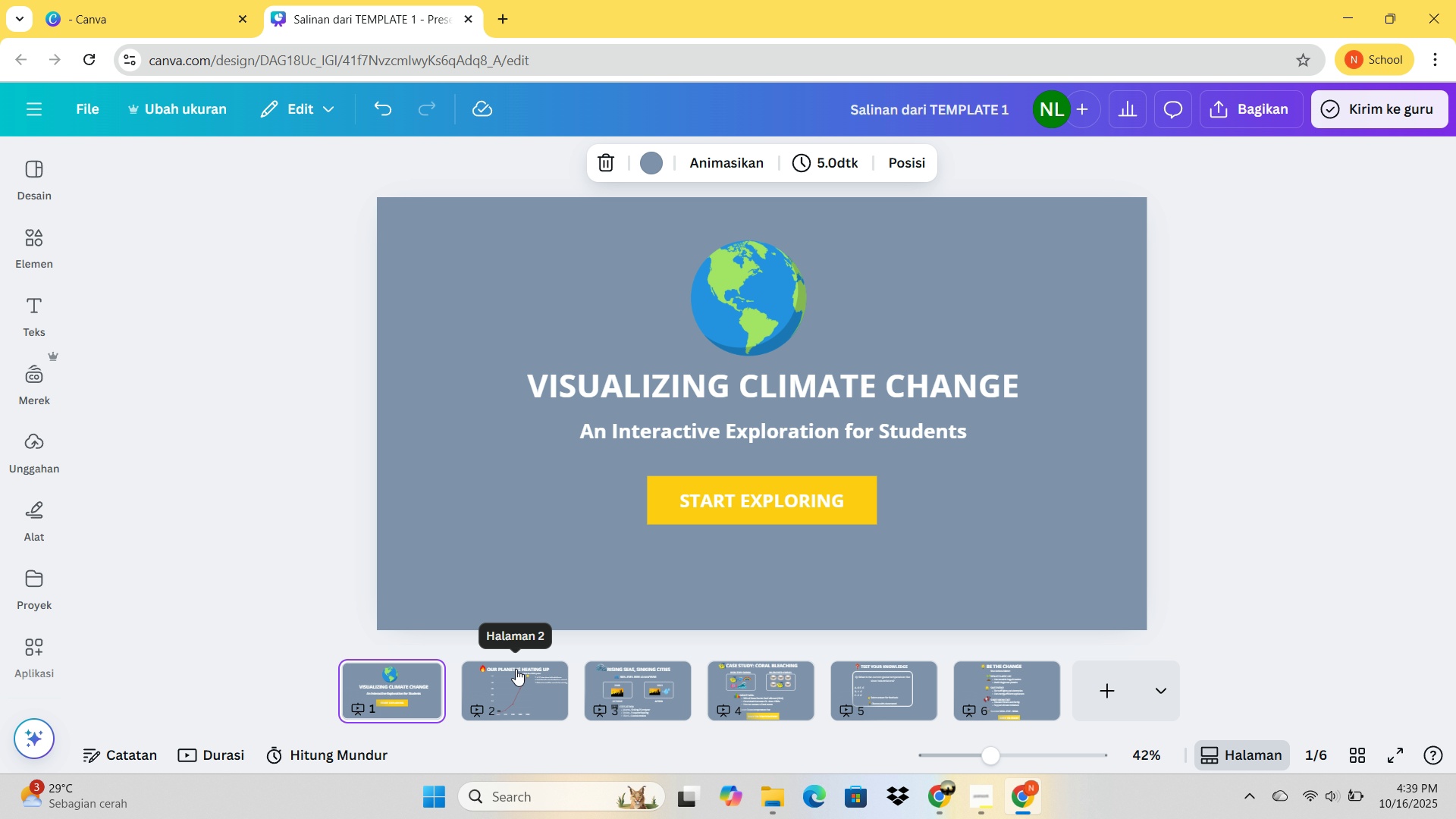 
left_click([512, 680])
 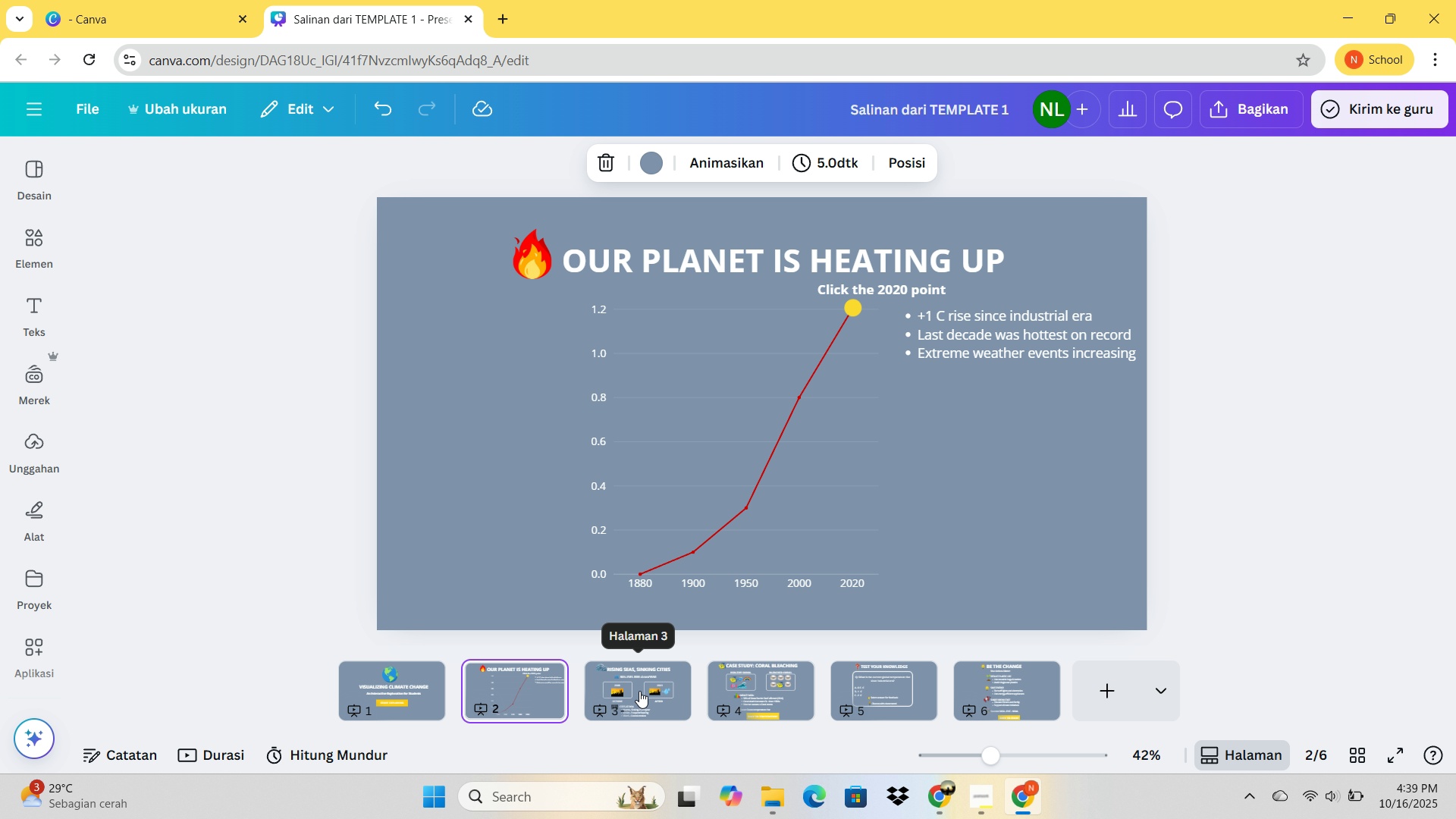 
left_click([639, 691])
 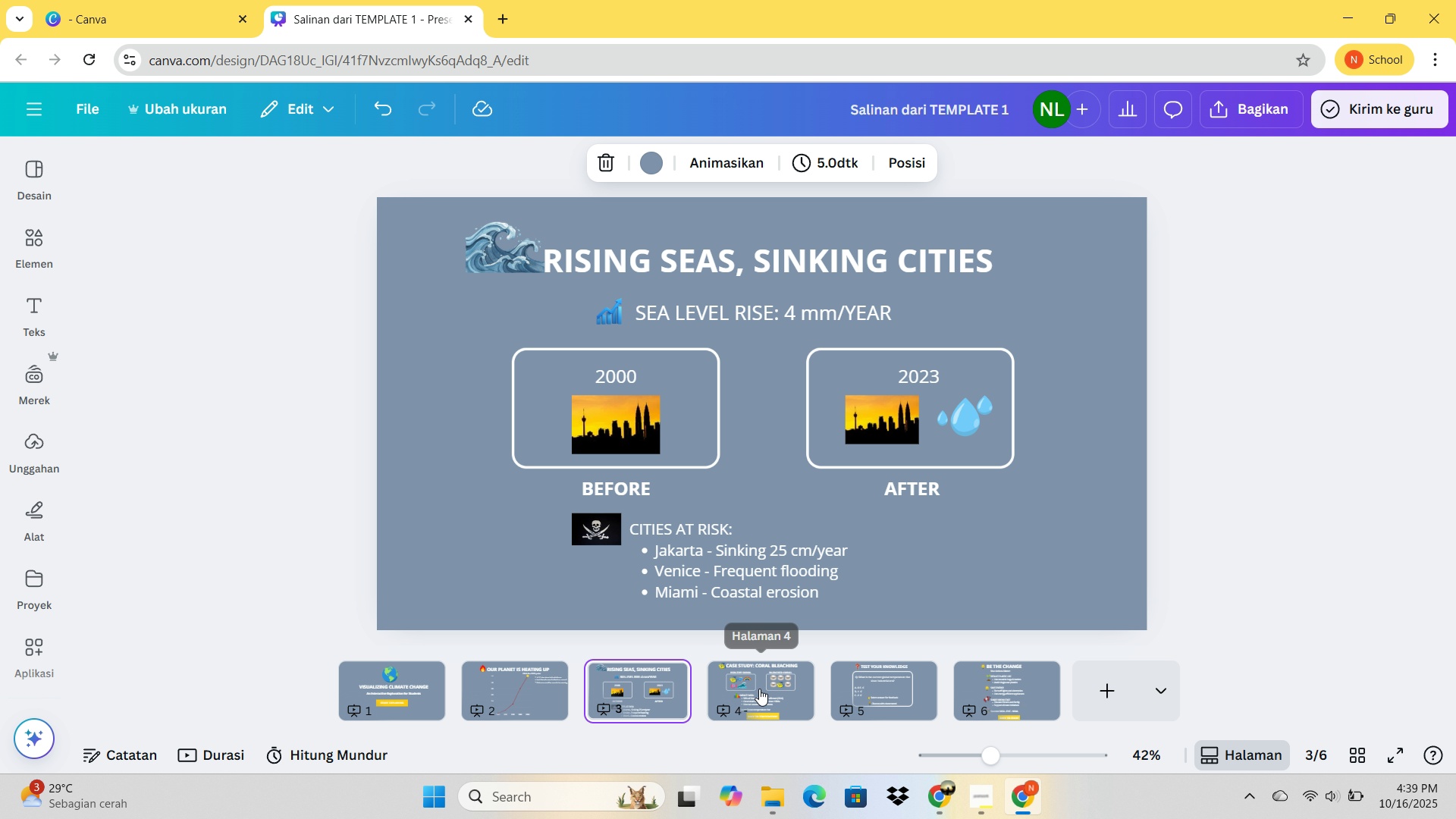 
left_click([759, 689])
 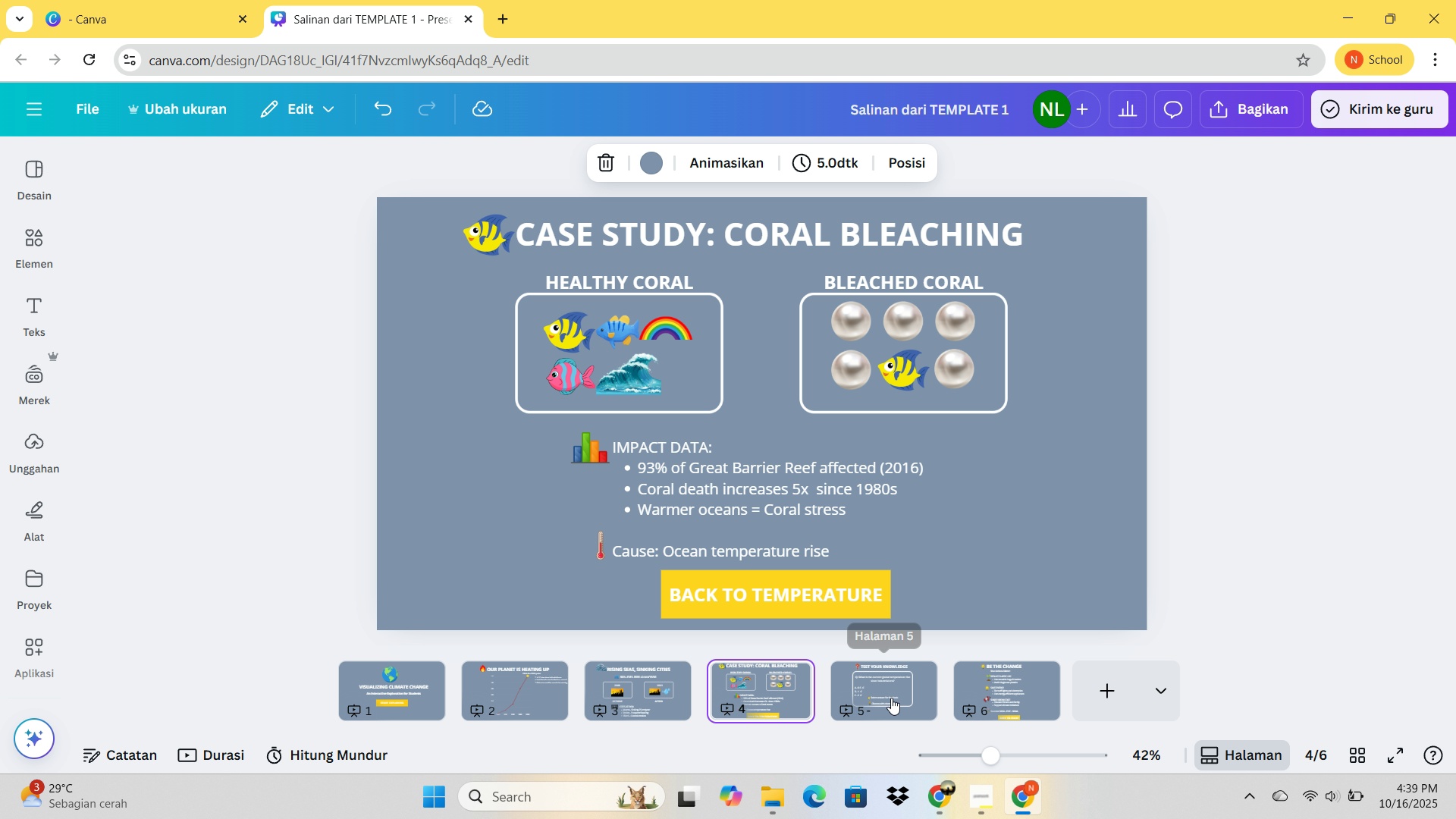 
left_click([891, 698])
 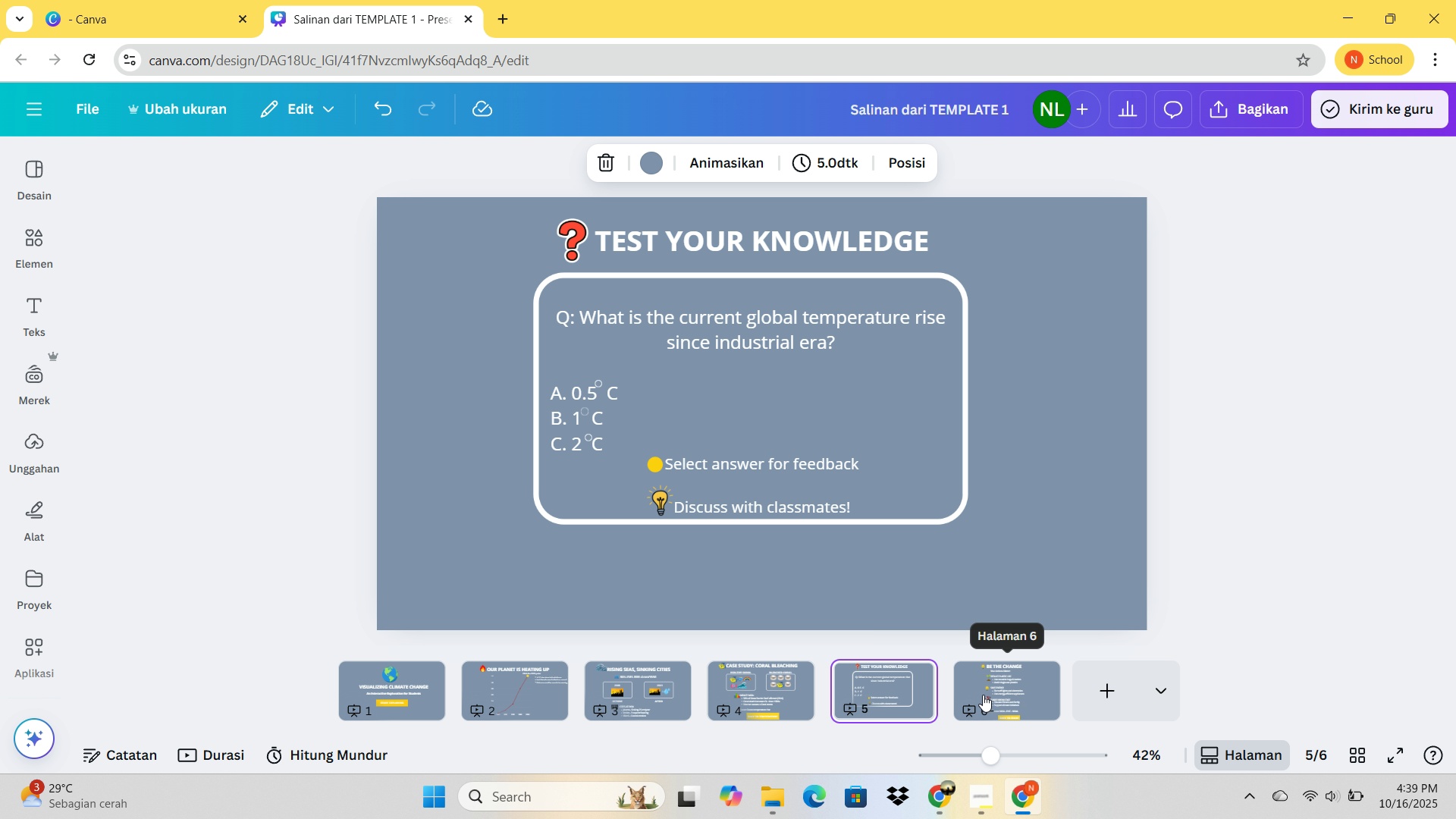 
left_click([983, 695])
 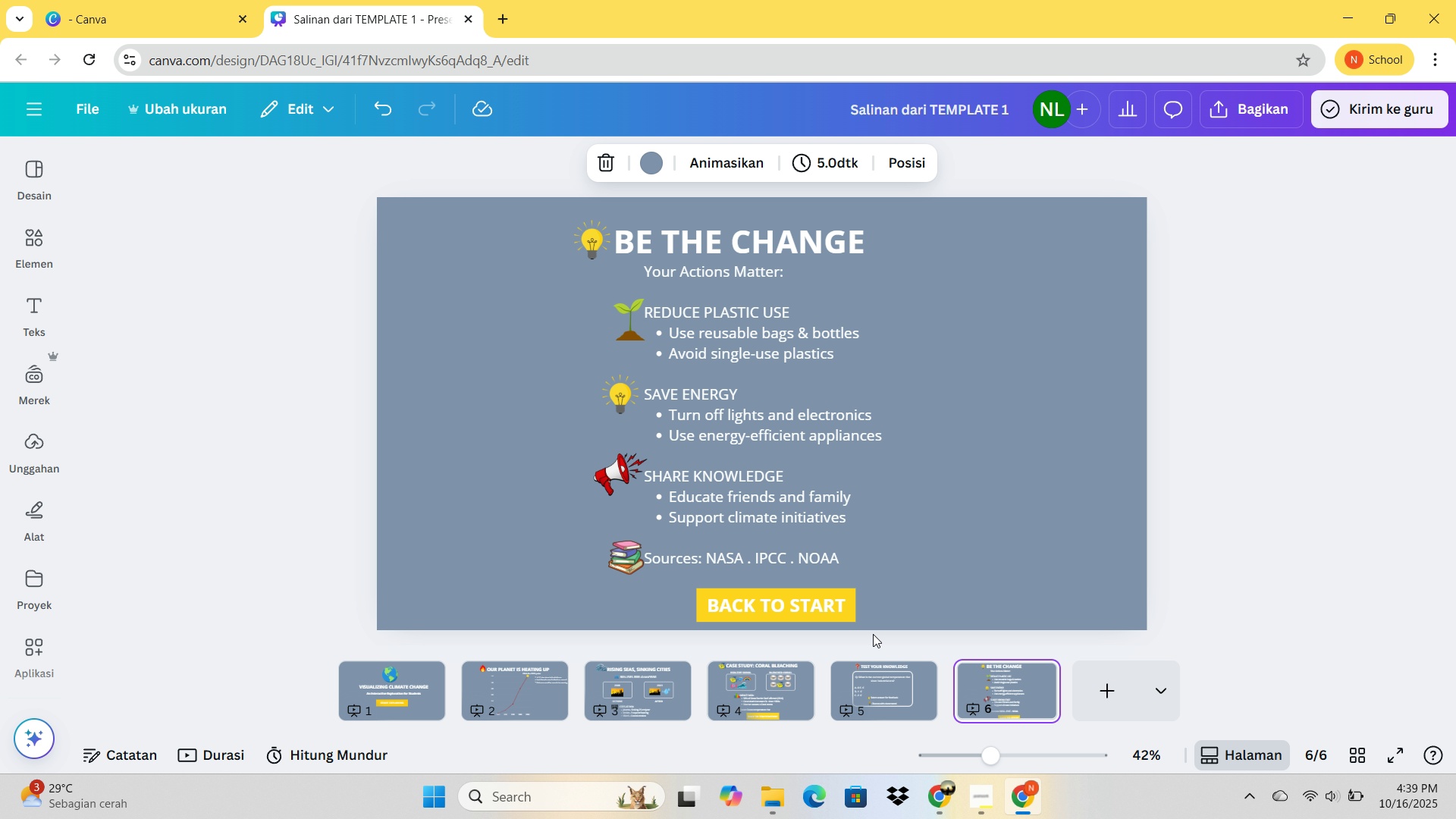 
left_click([981, 105])
 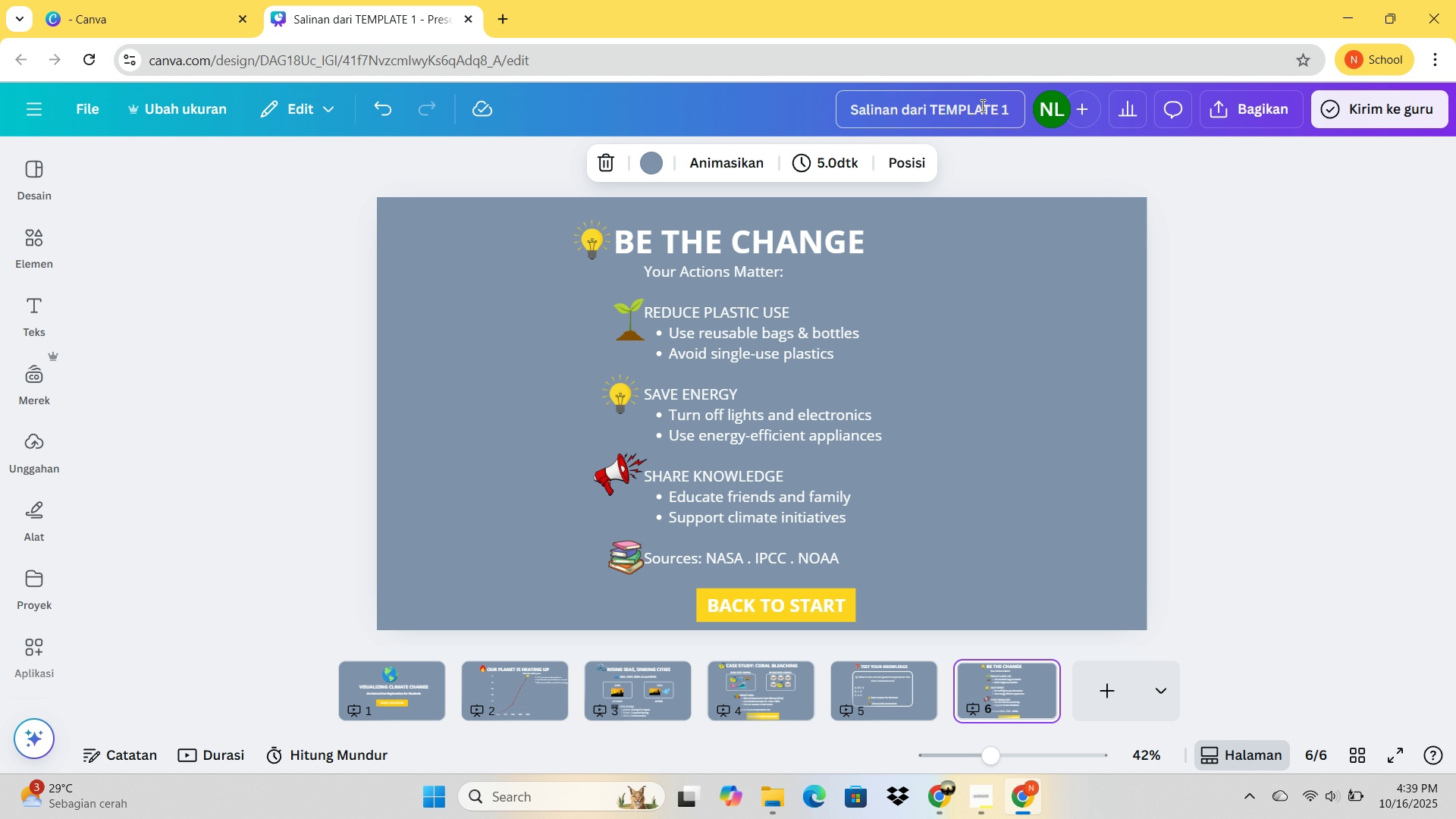 
key(Control+A)
 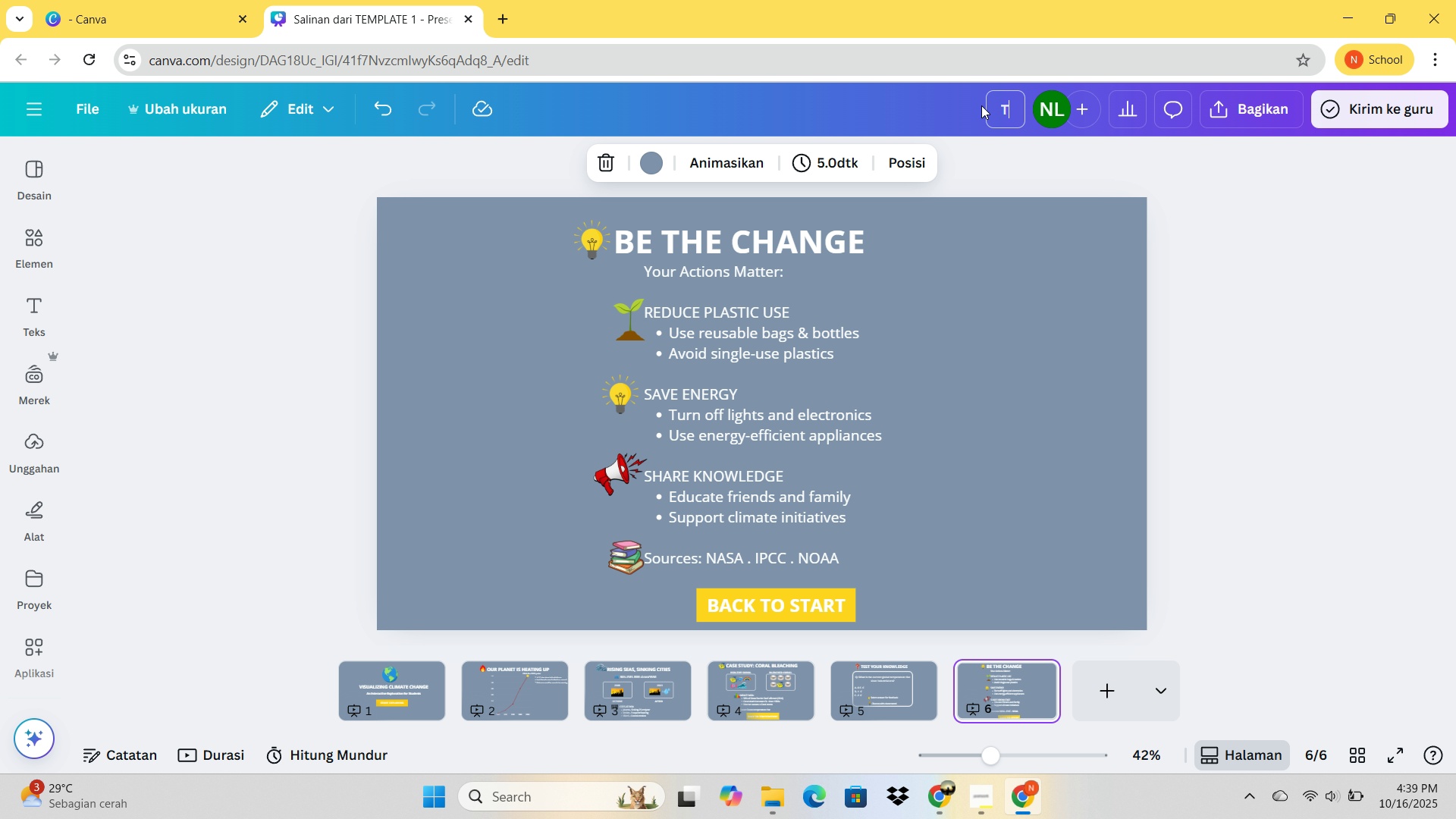 
type(template 4)
 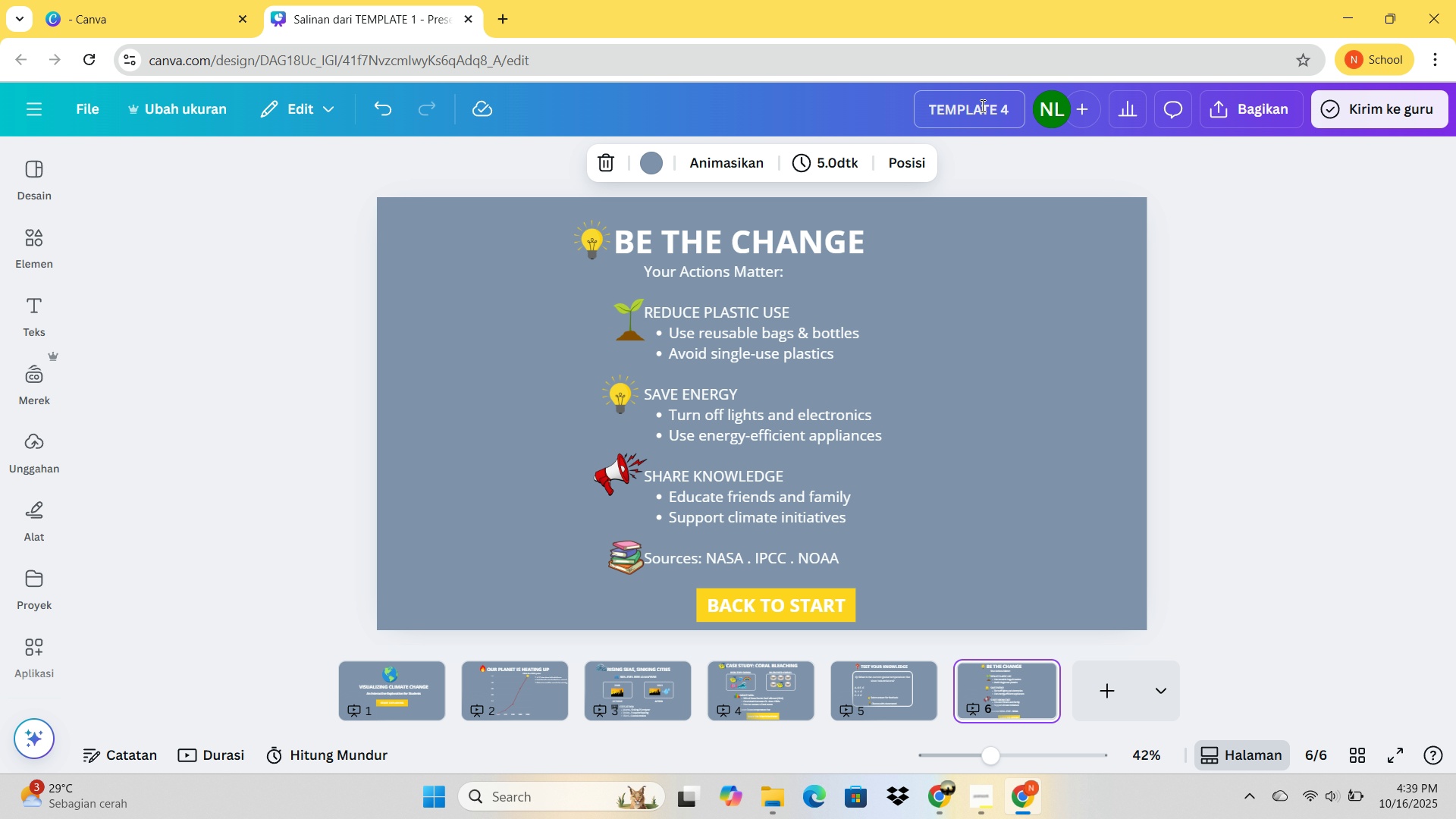 
key(Enter)
 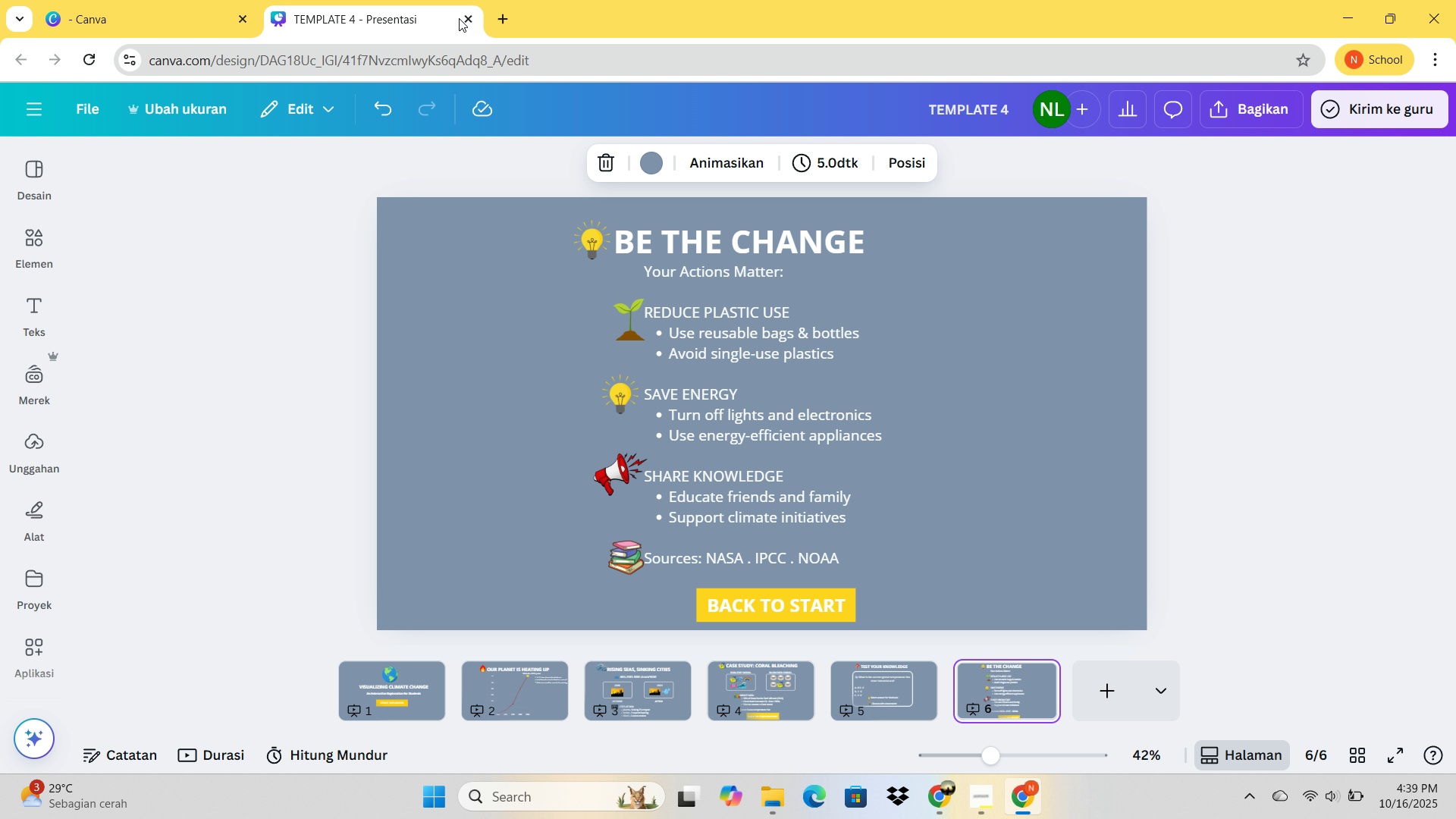 
left_click([465, 20])
 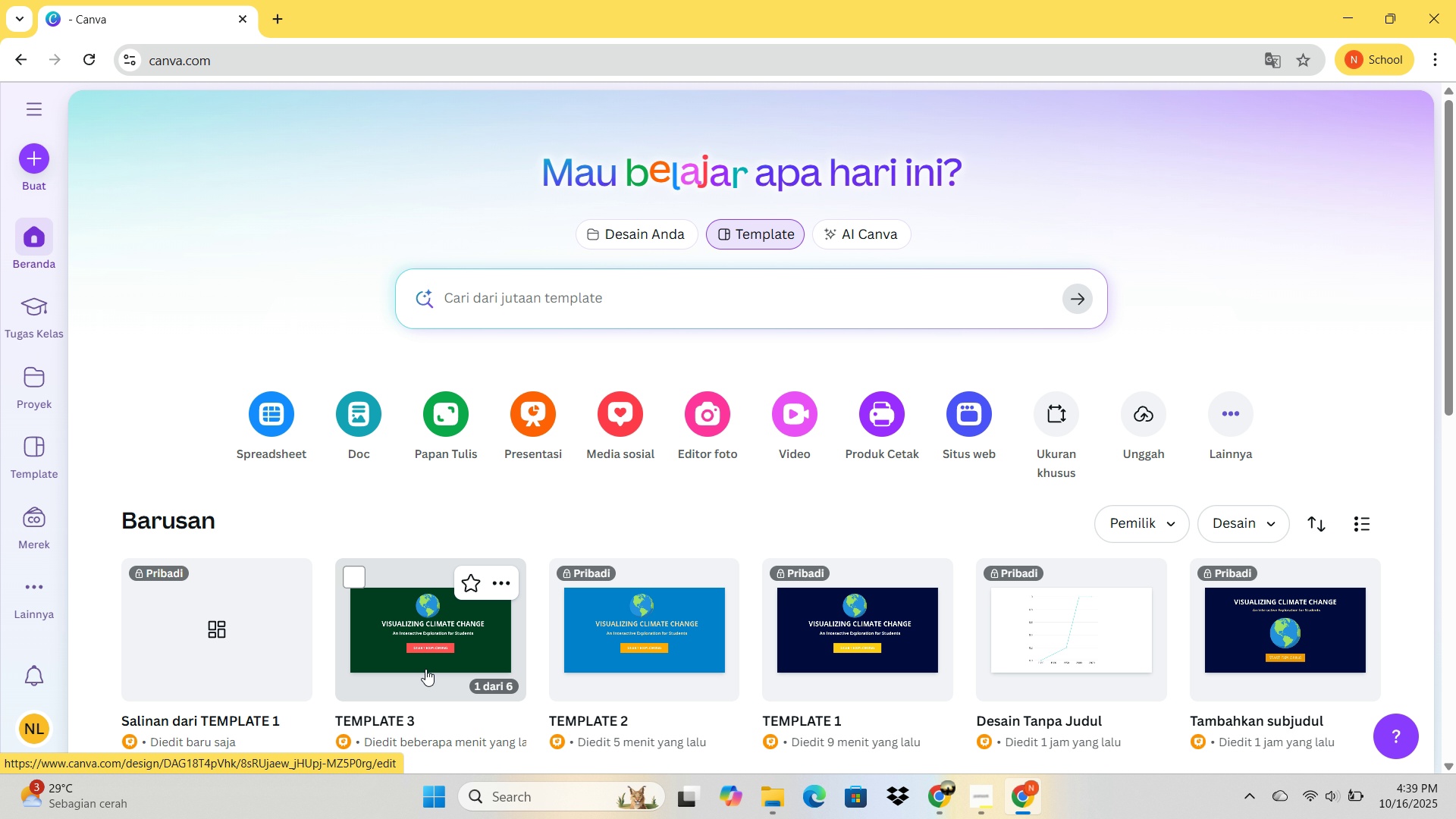 
right_click([423, 662])
 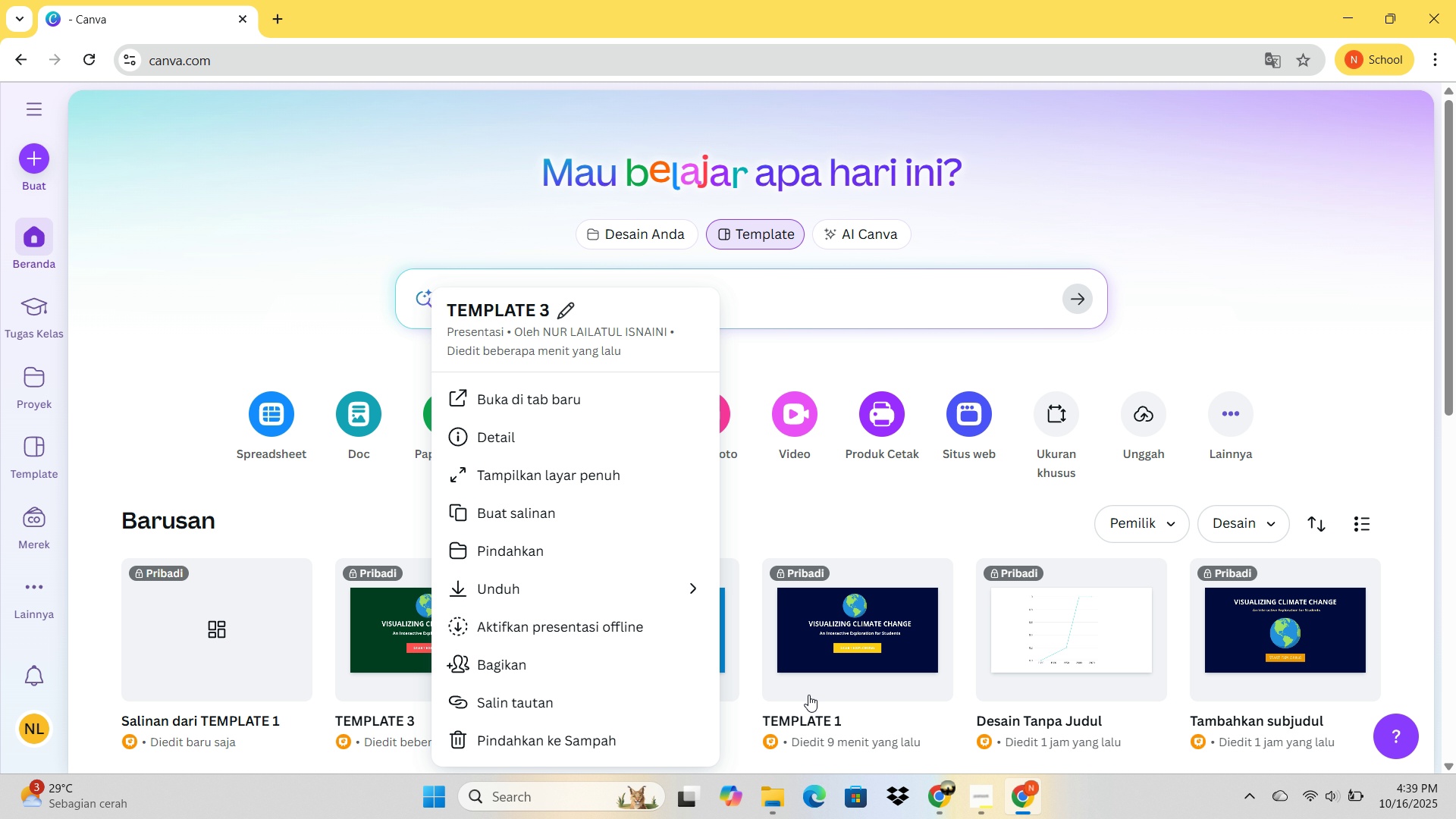 
right_click([822, 661])
 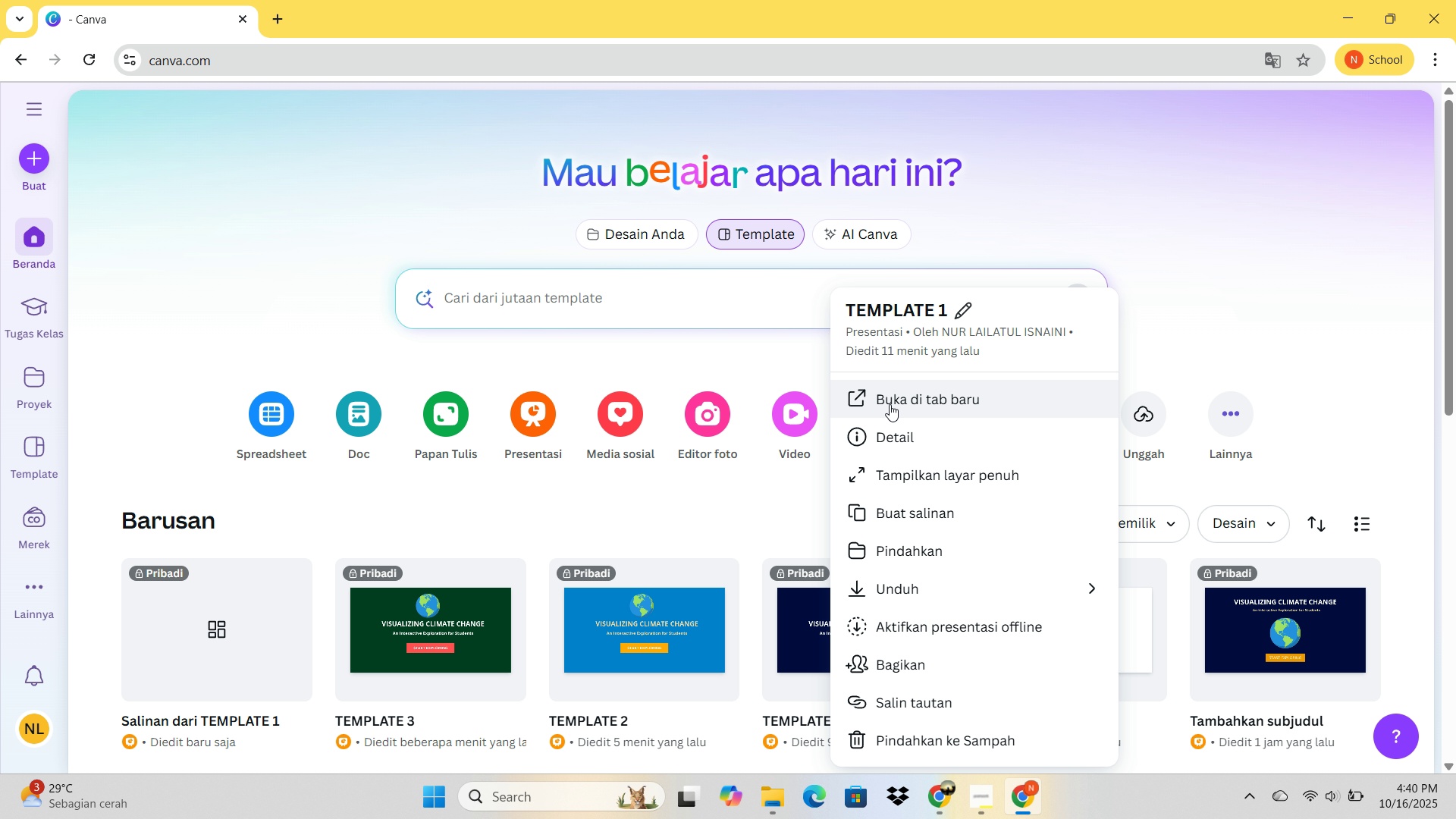 
left_click([890, 404])
 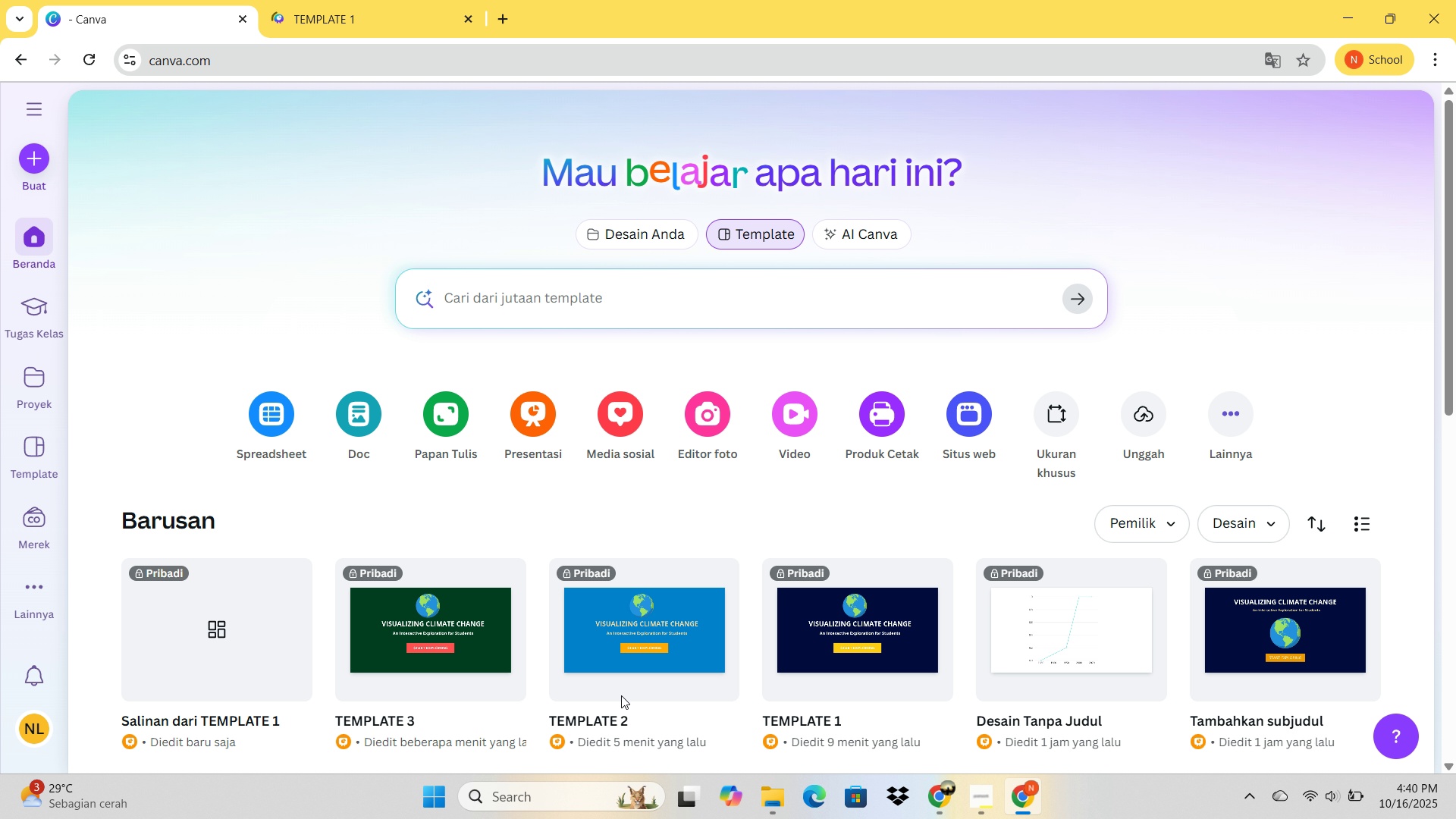 
right_click([648, 678])
 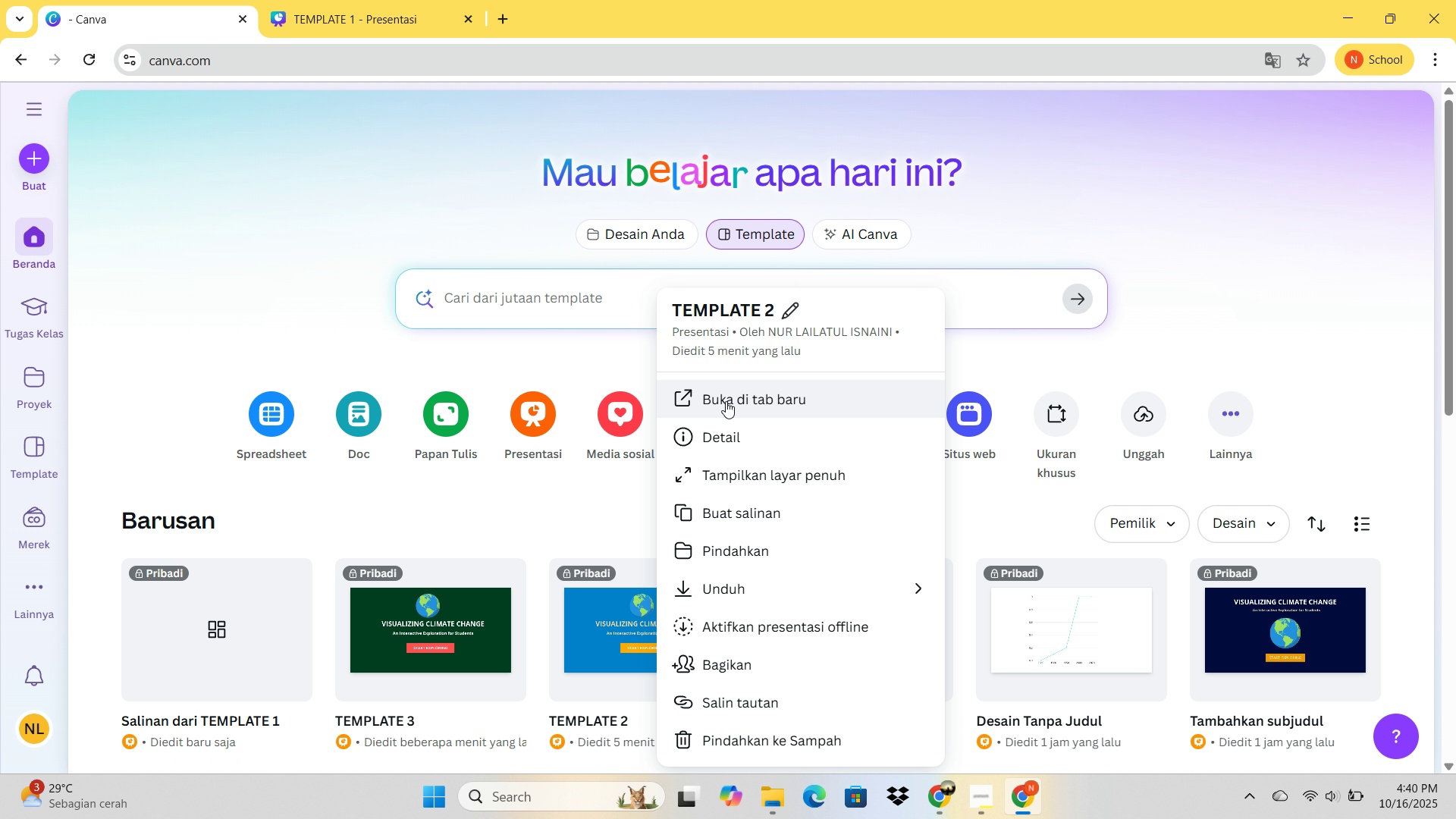 
left_click([726, 401])
 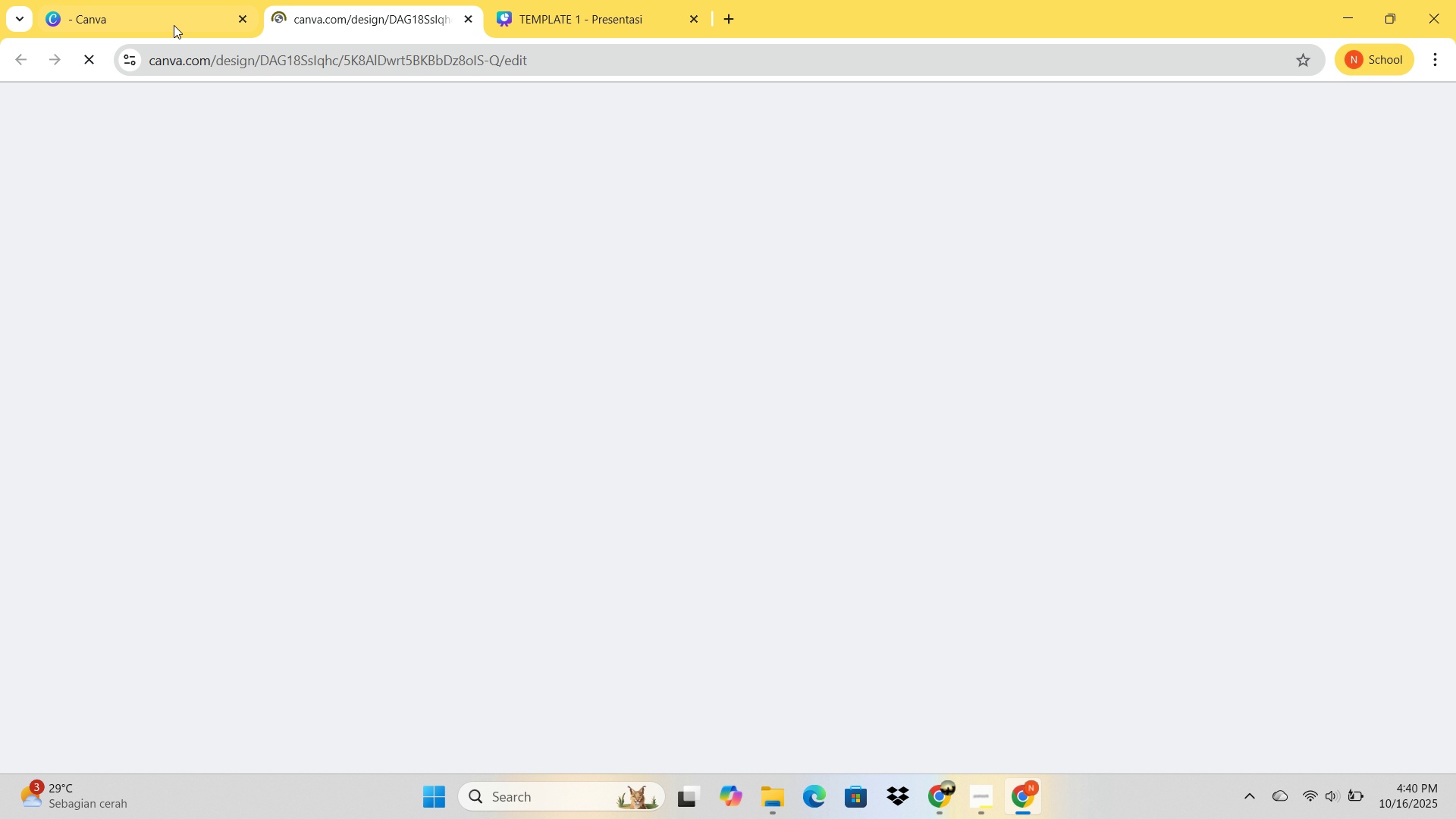 
left_click([174, 22])
 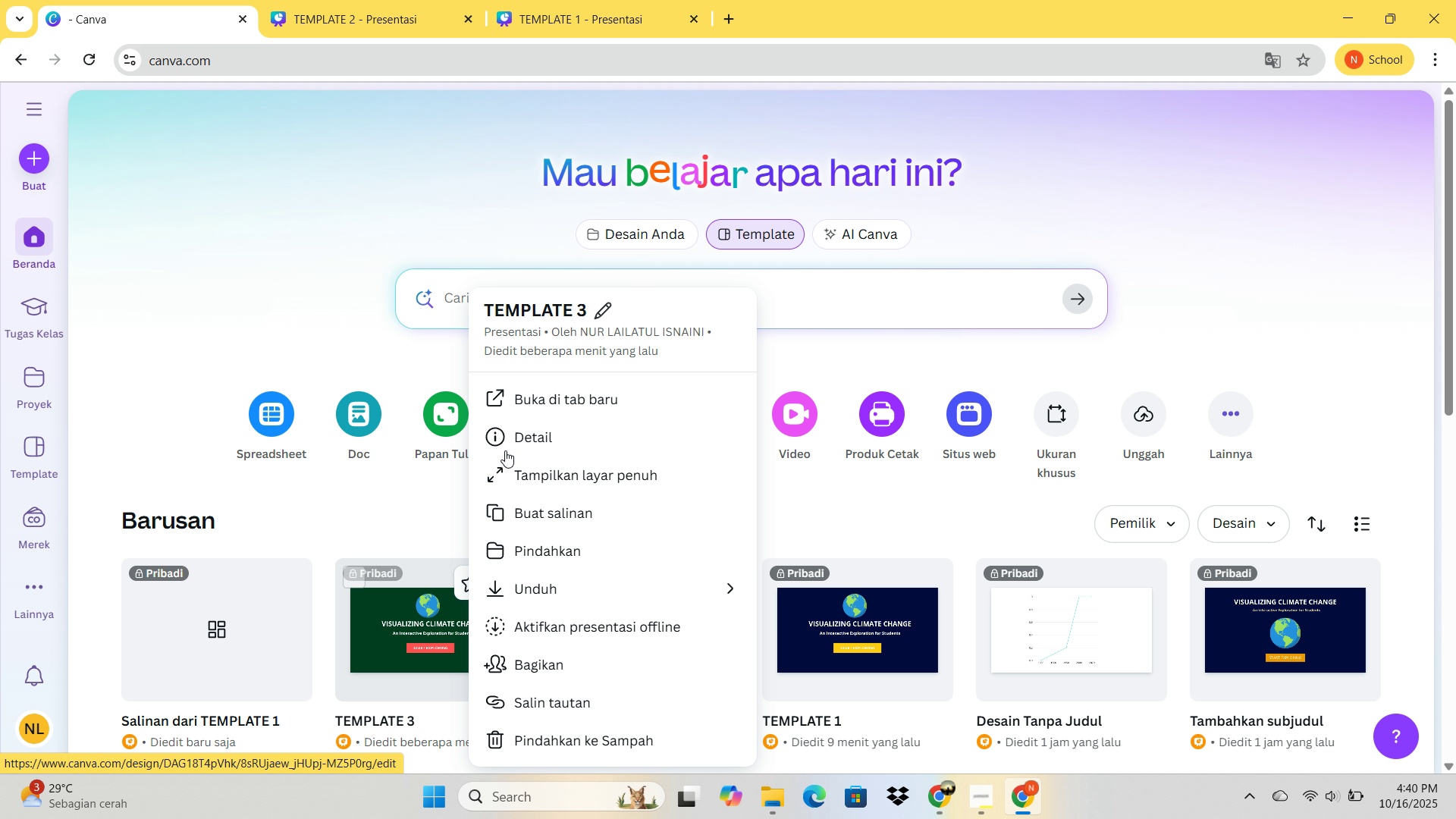 
left_click([521, 407])
 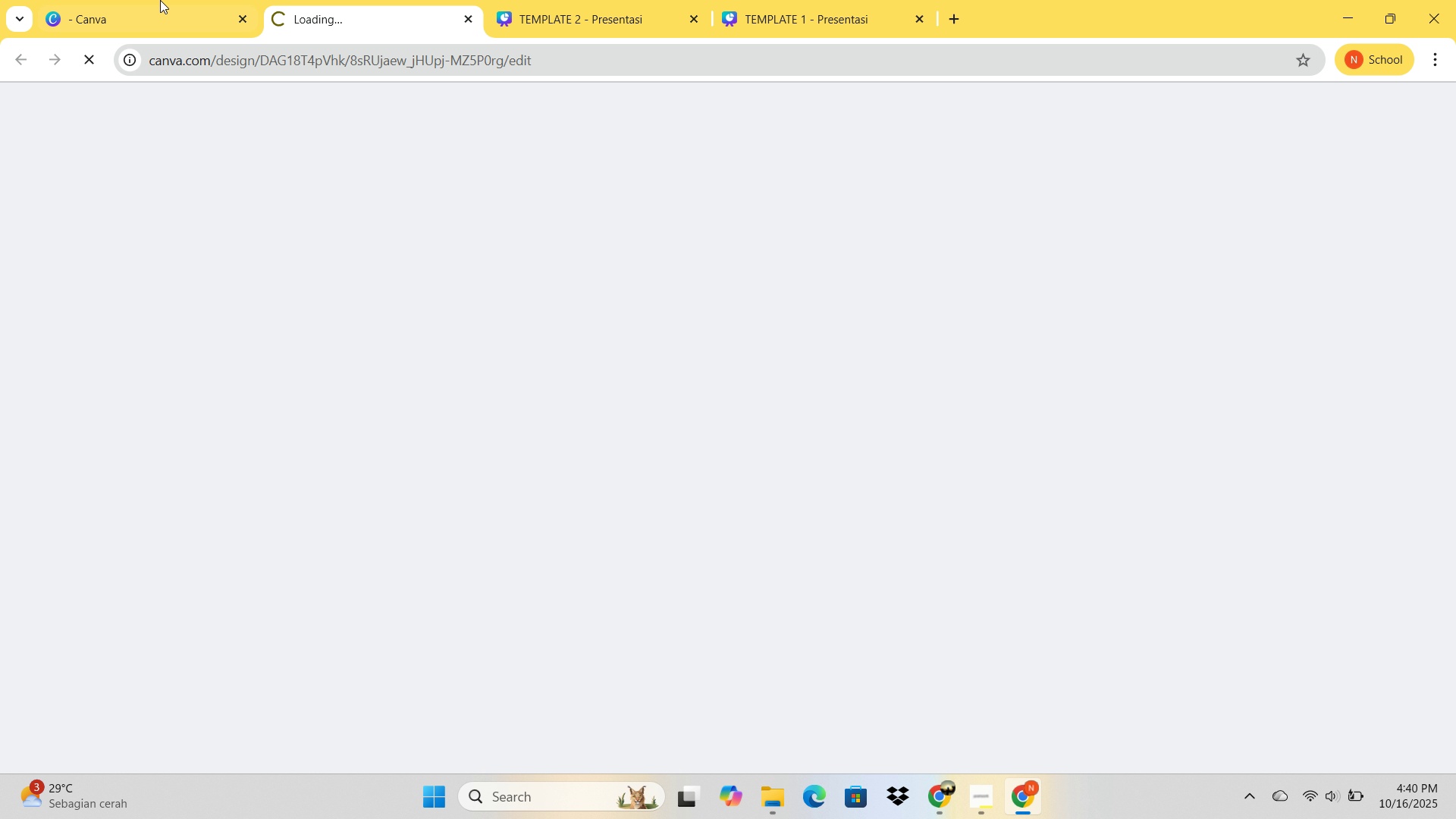 
left_click([160, 0])
 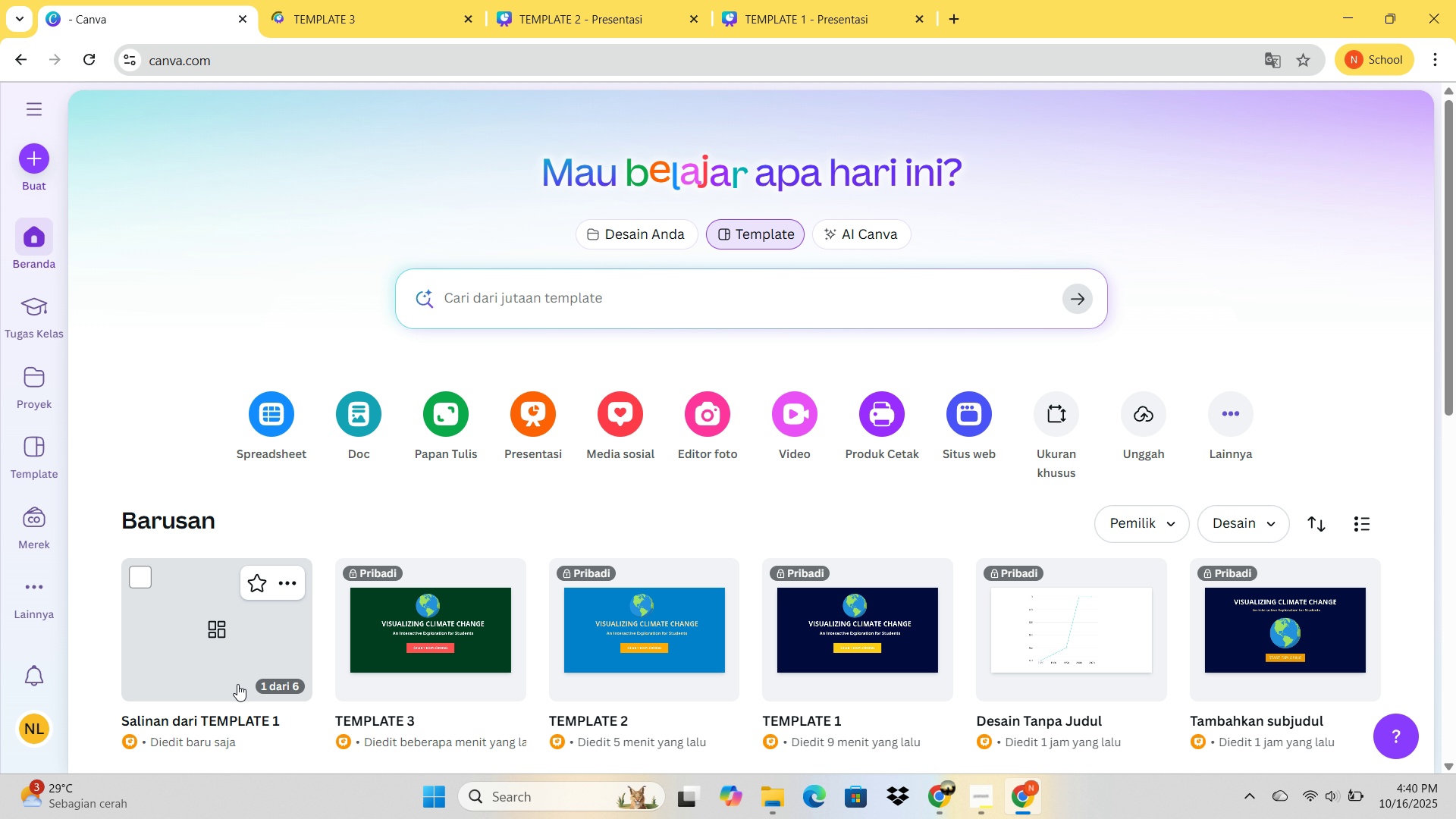 
right_click([237, 684])
 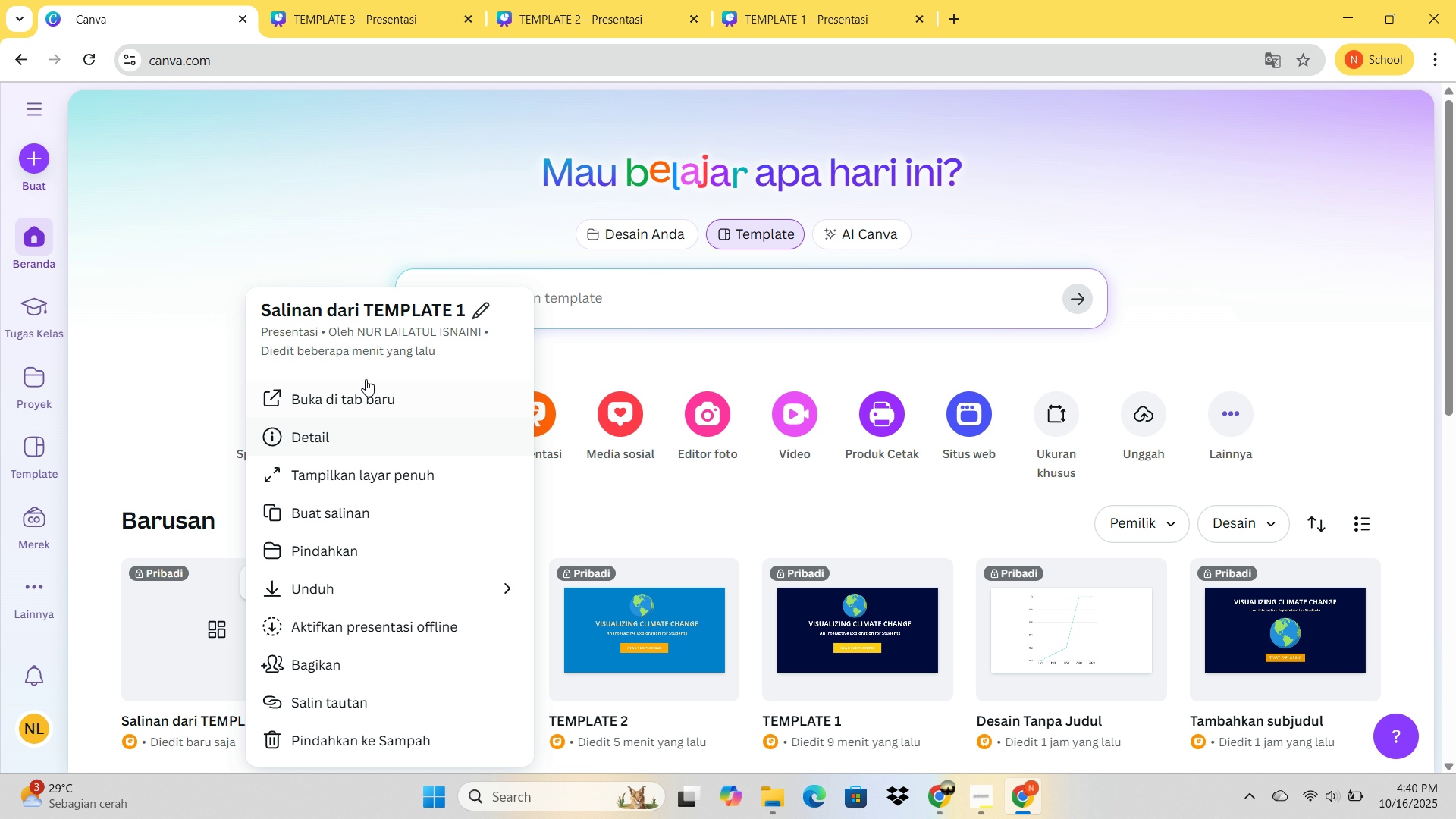 
left_click([356, 403])
 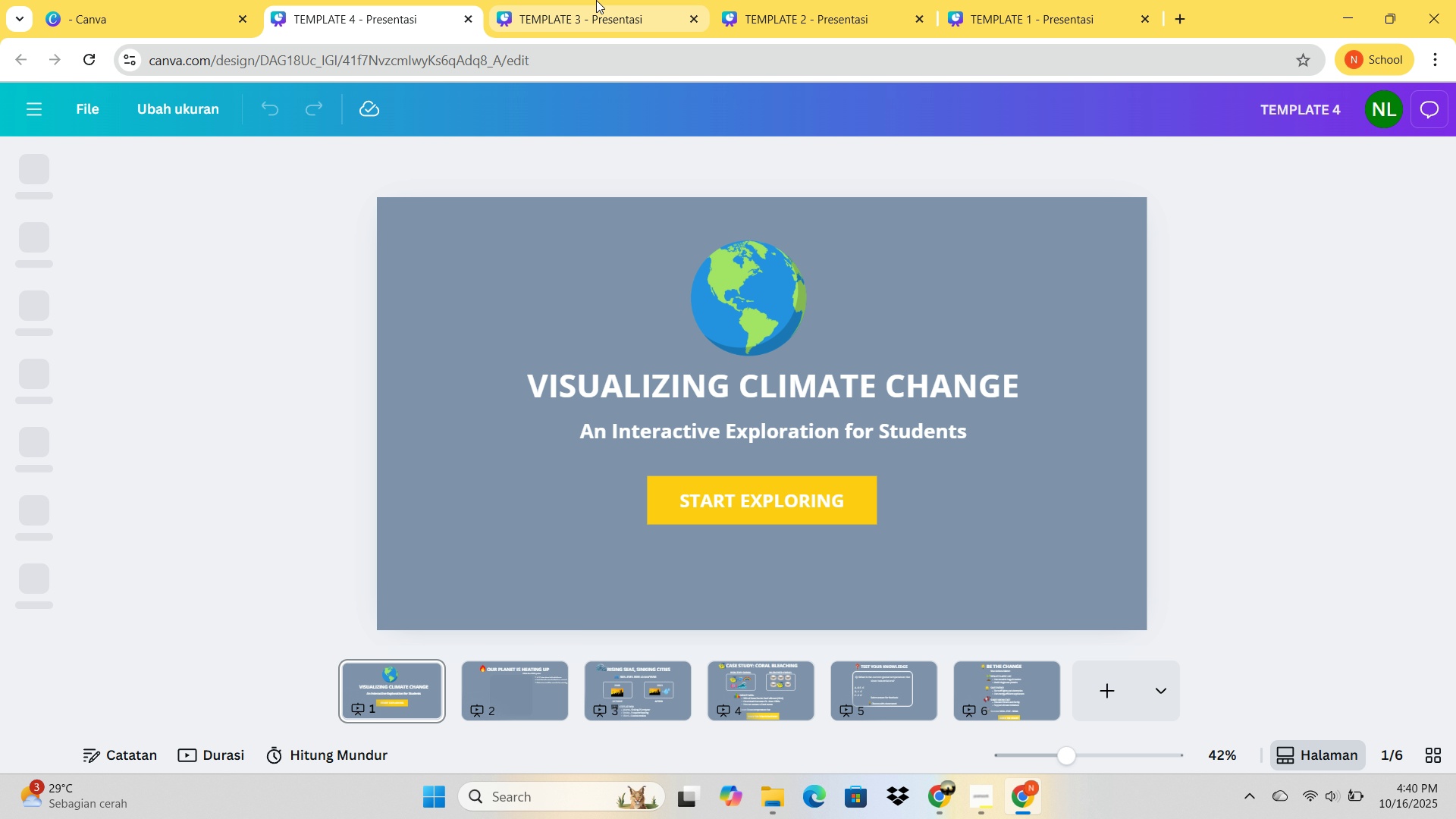 
left_click([588, 0])
 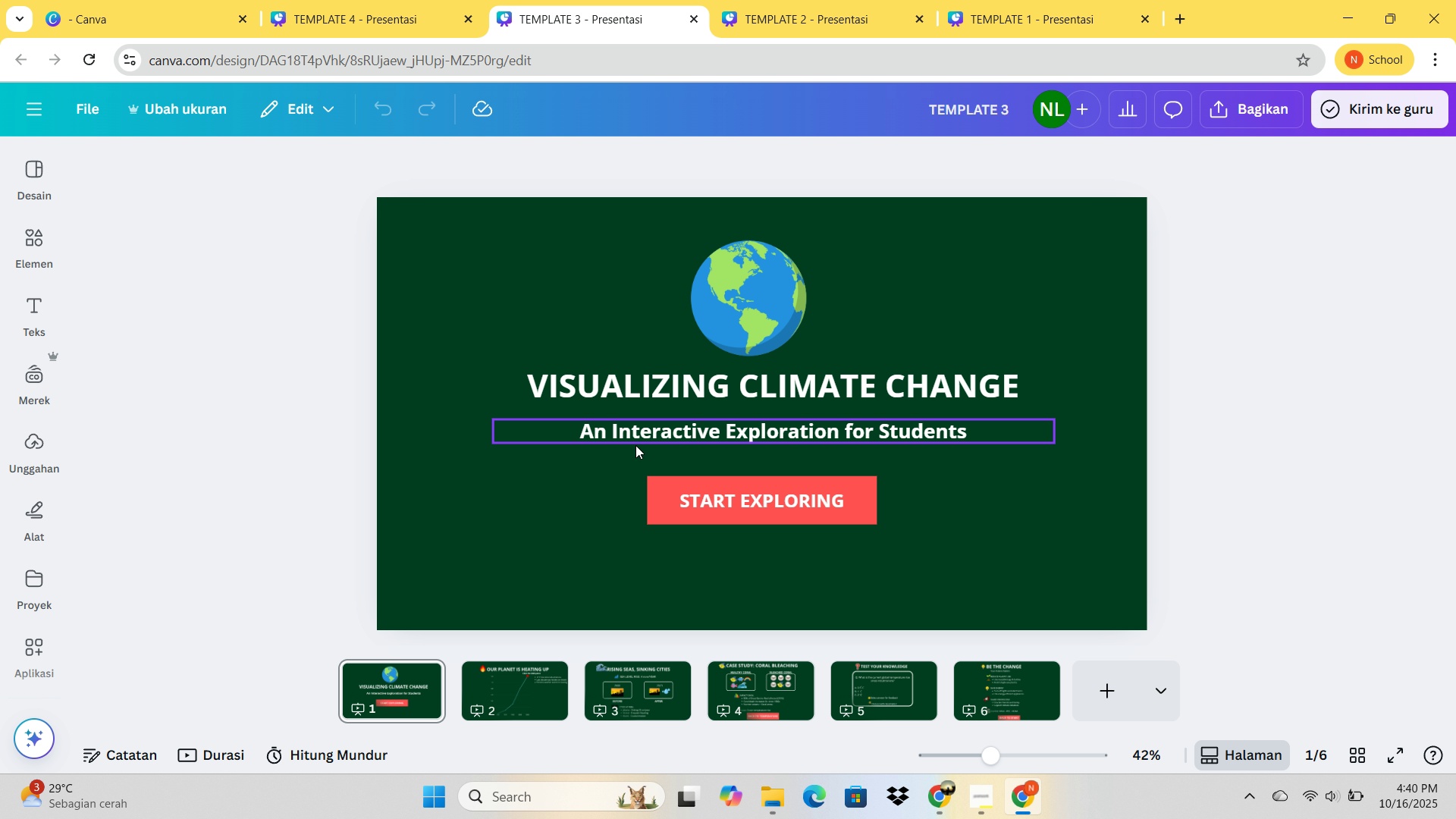 
wait(7.21)
 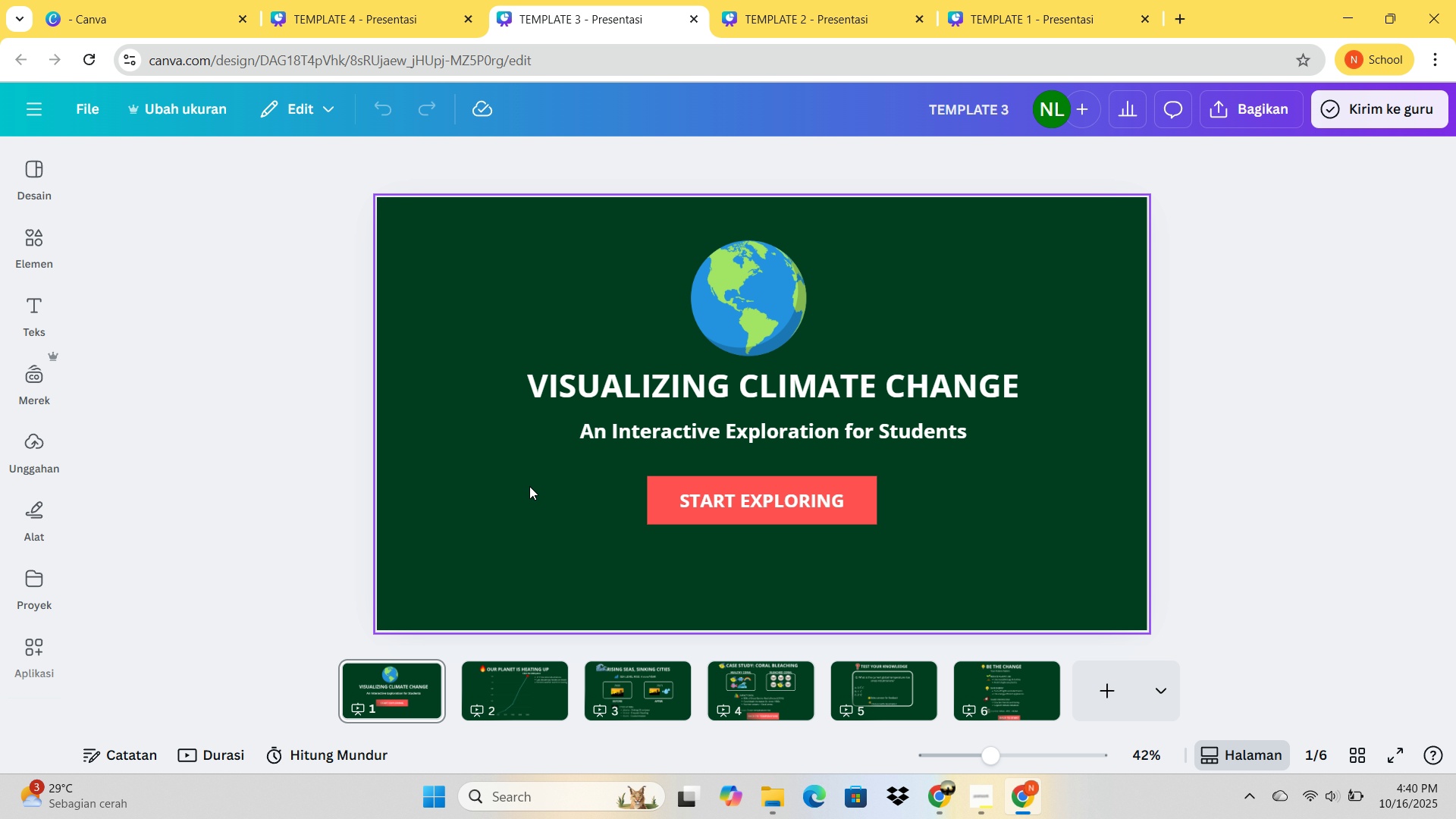 
left_click([541, 691])
 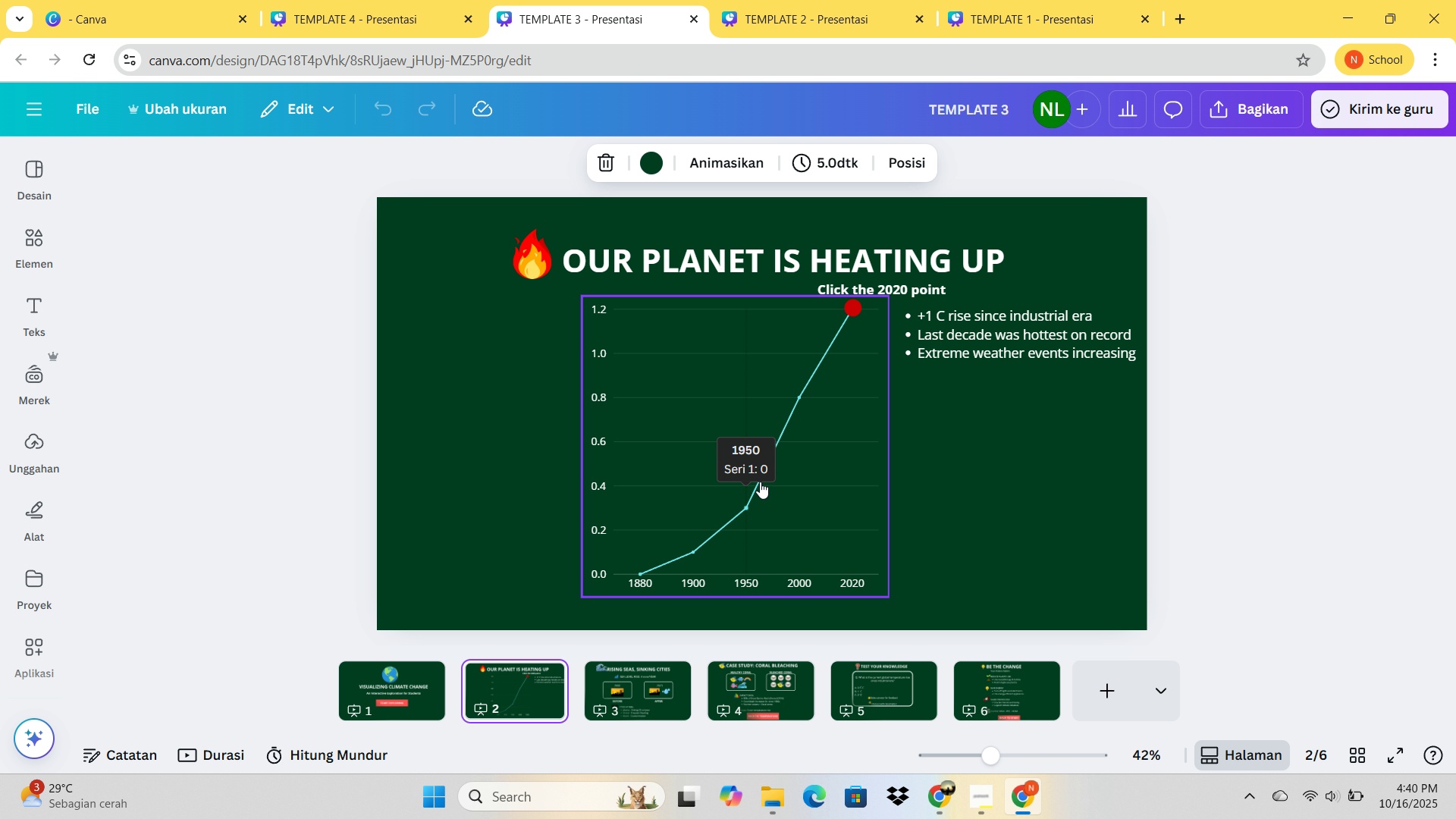 
left_click([760, 482])
 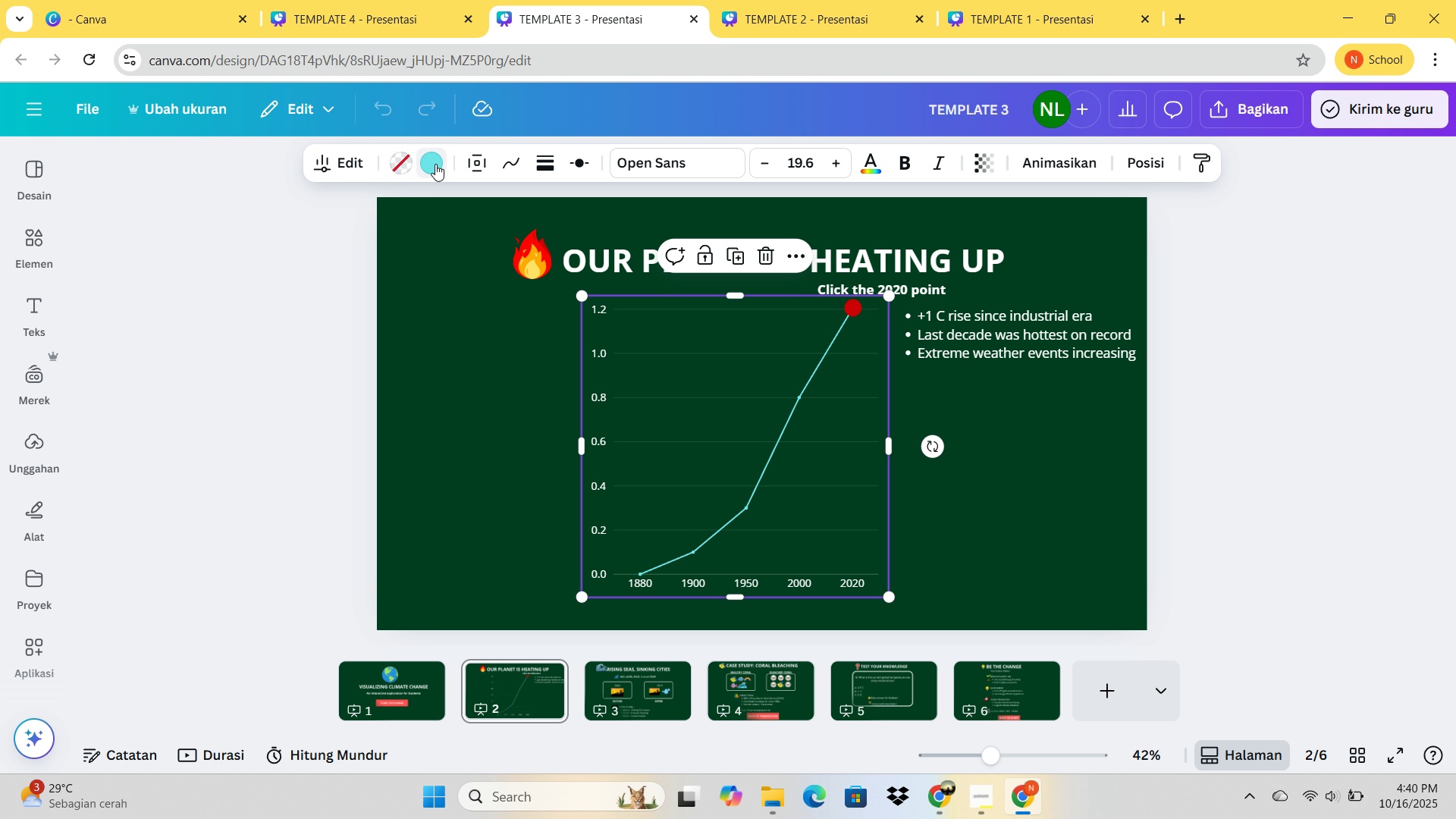 
left_click([435, 164])
 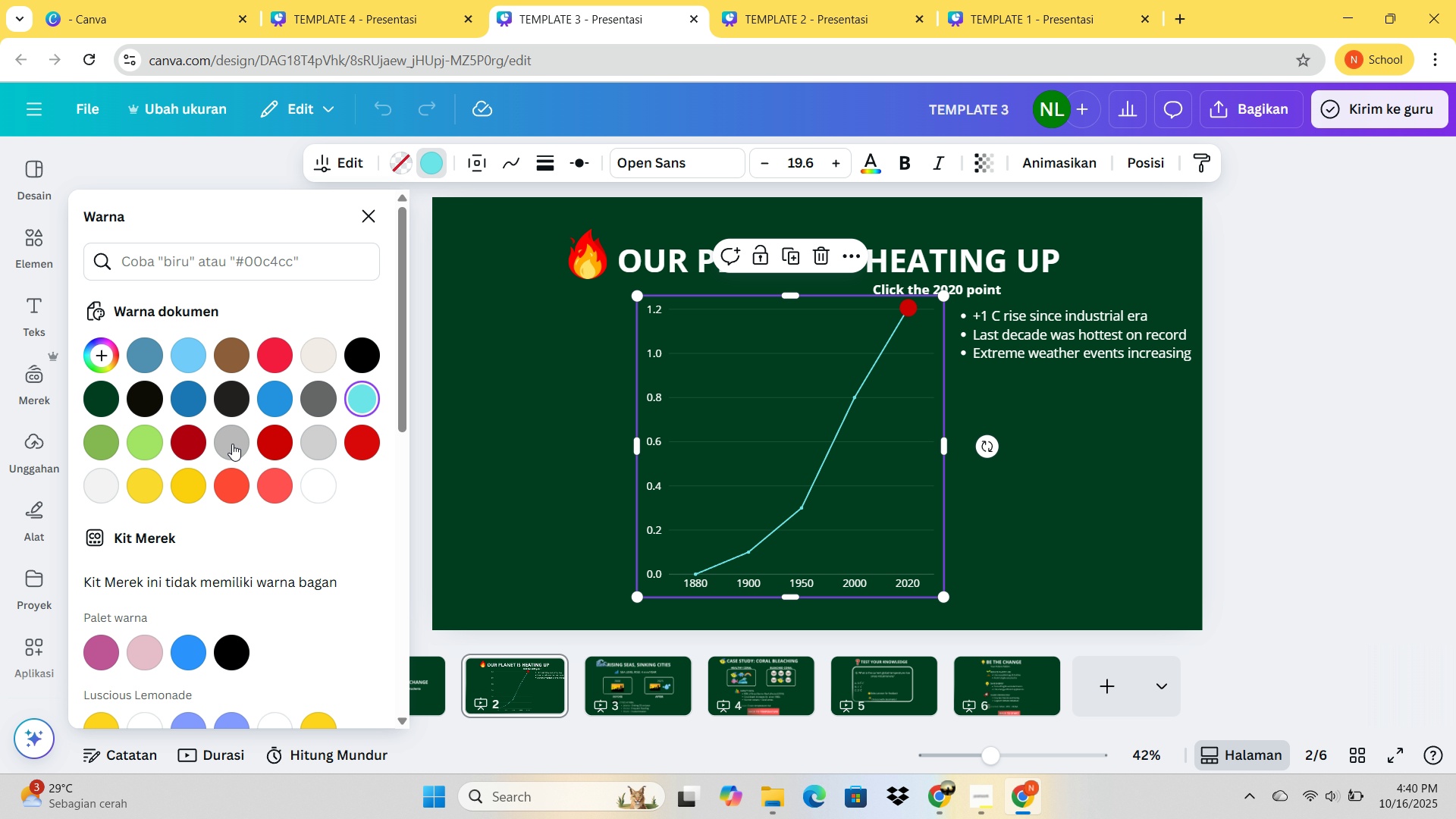 
left_click([259, 258])
 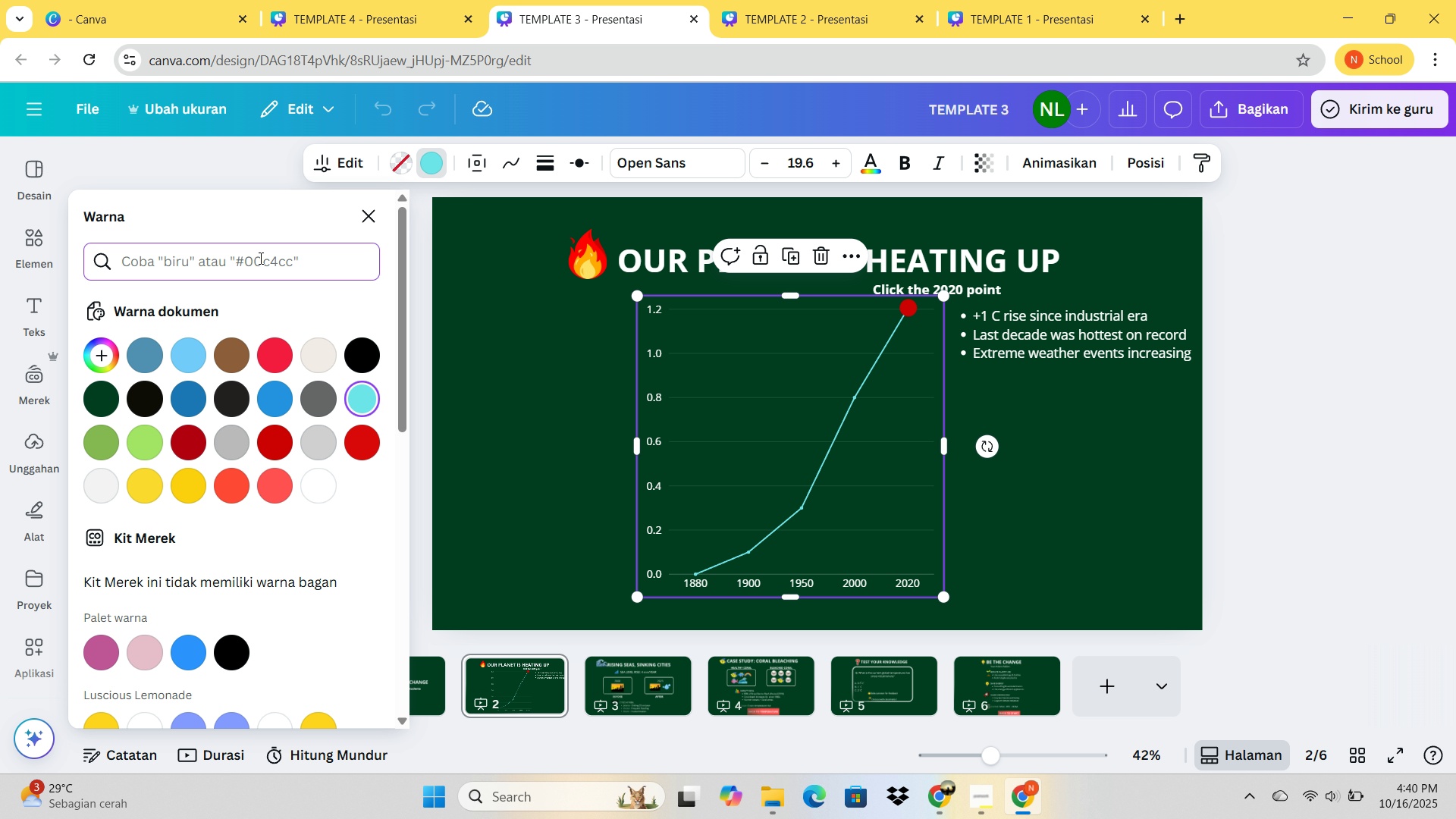 
type(merah muda)
 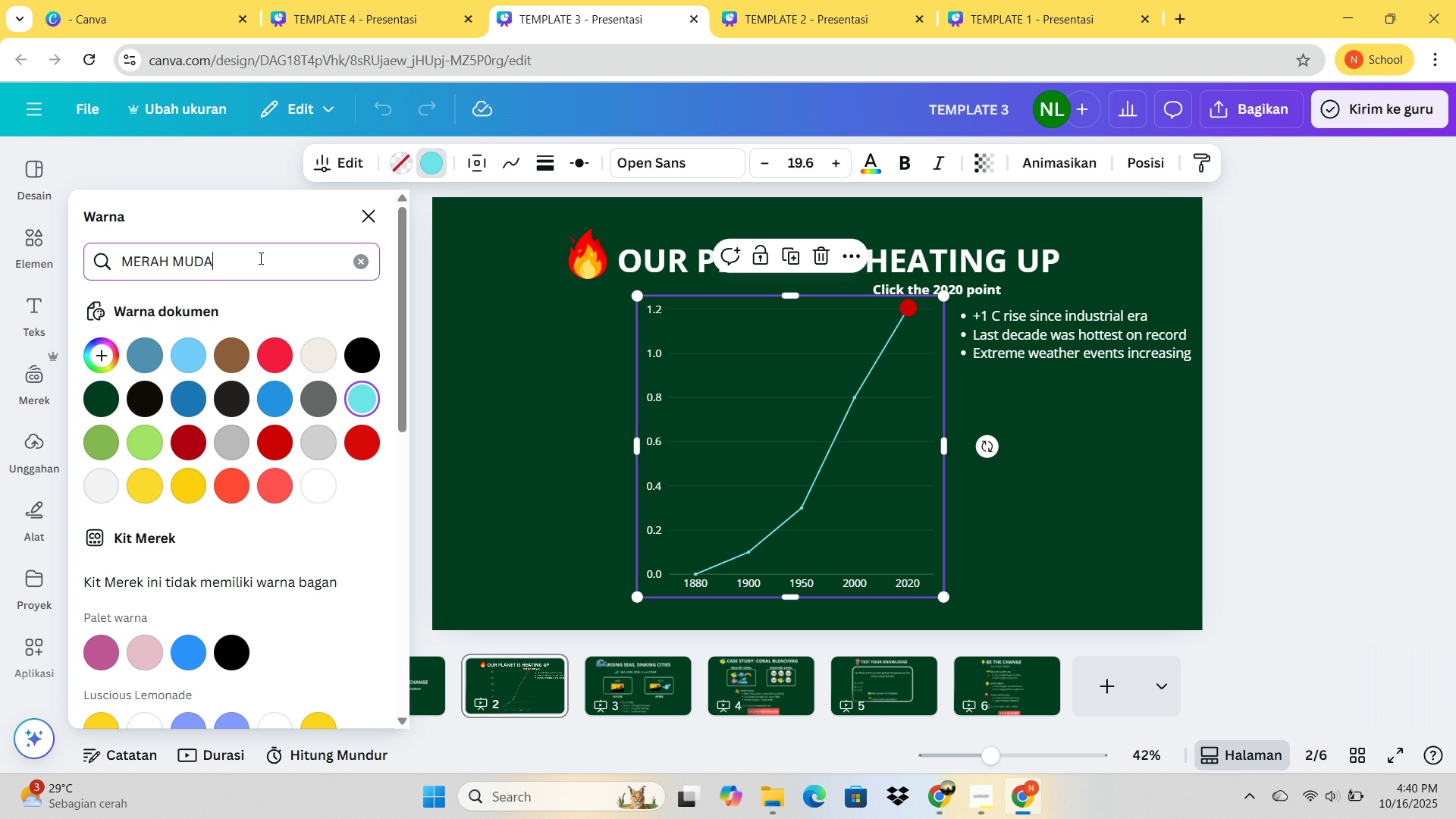 
key(Enter)
 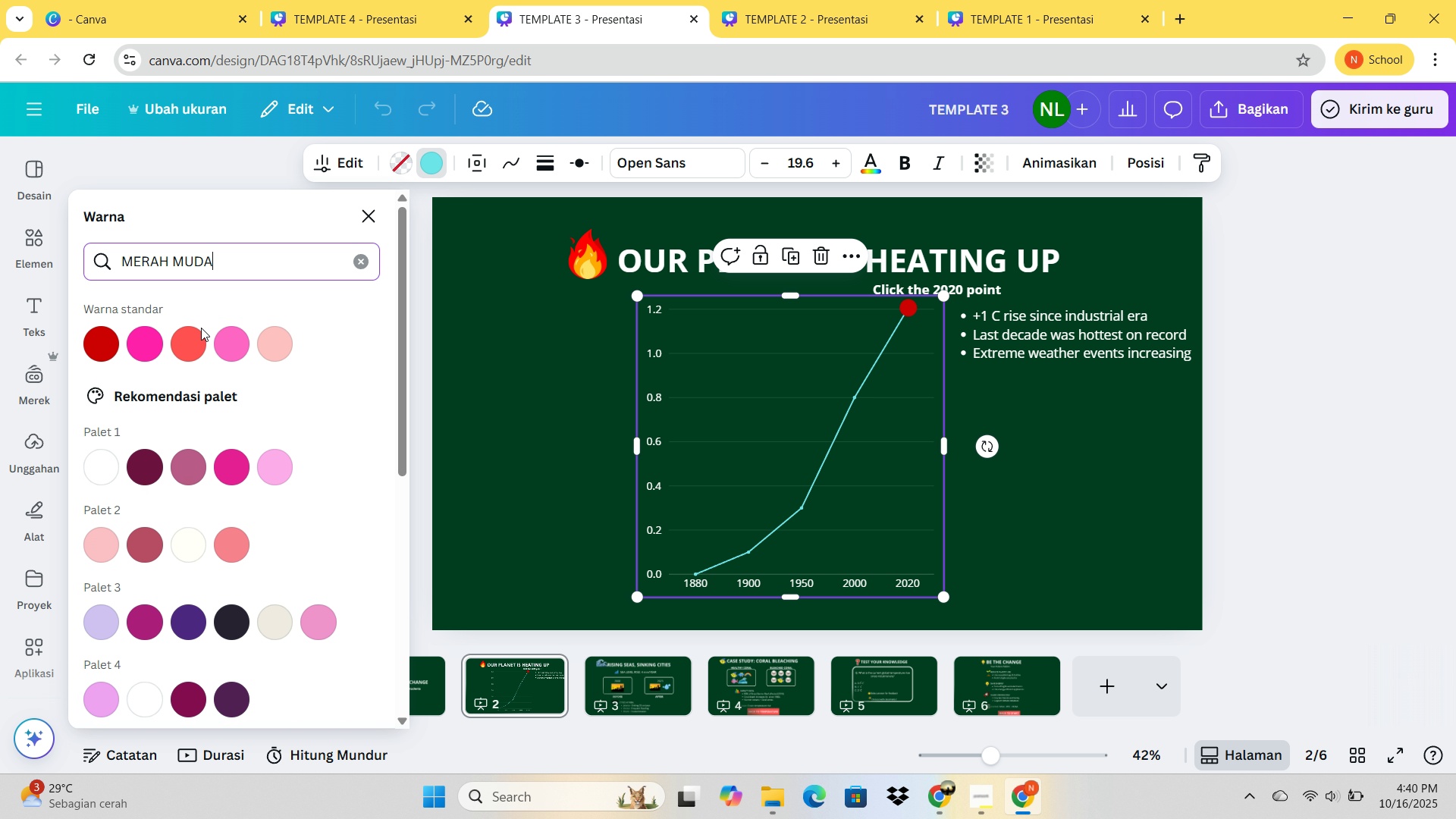 
left_click([199, 340])
 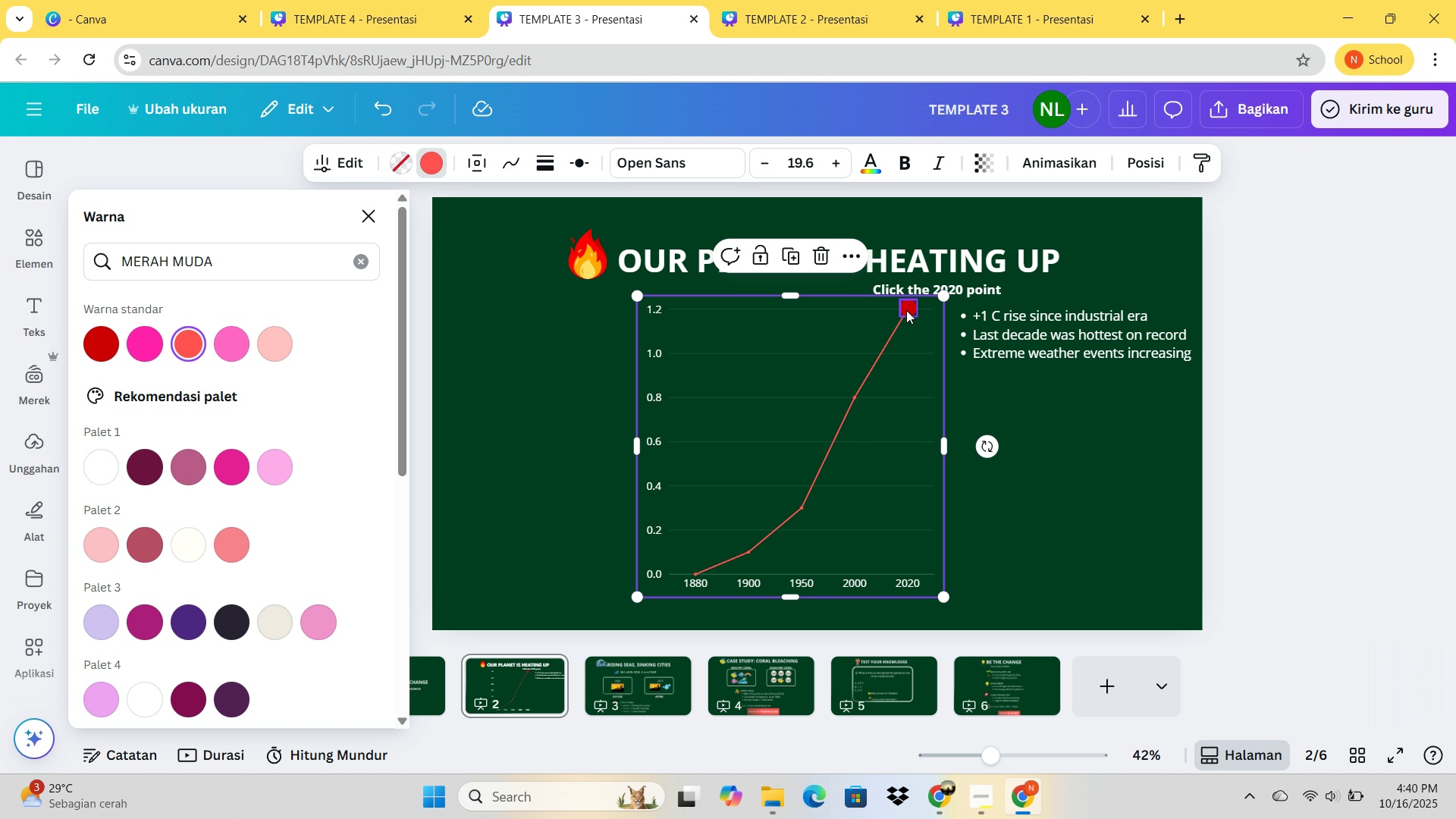 
left_click([906, 310])
 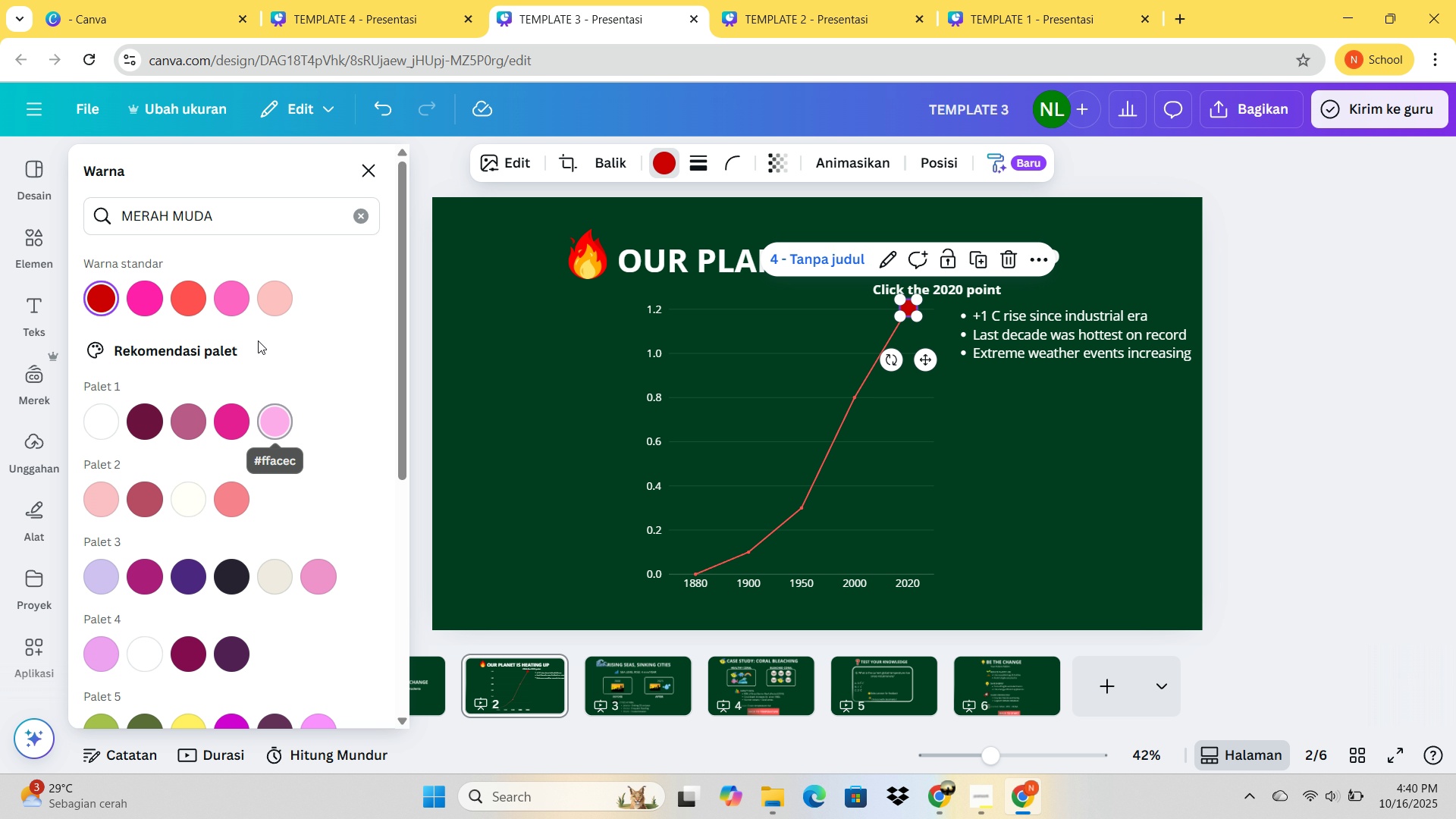 
scroll: coordinate [303, 509], scroll_direction: up, amount: 2.0
 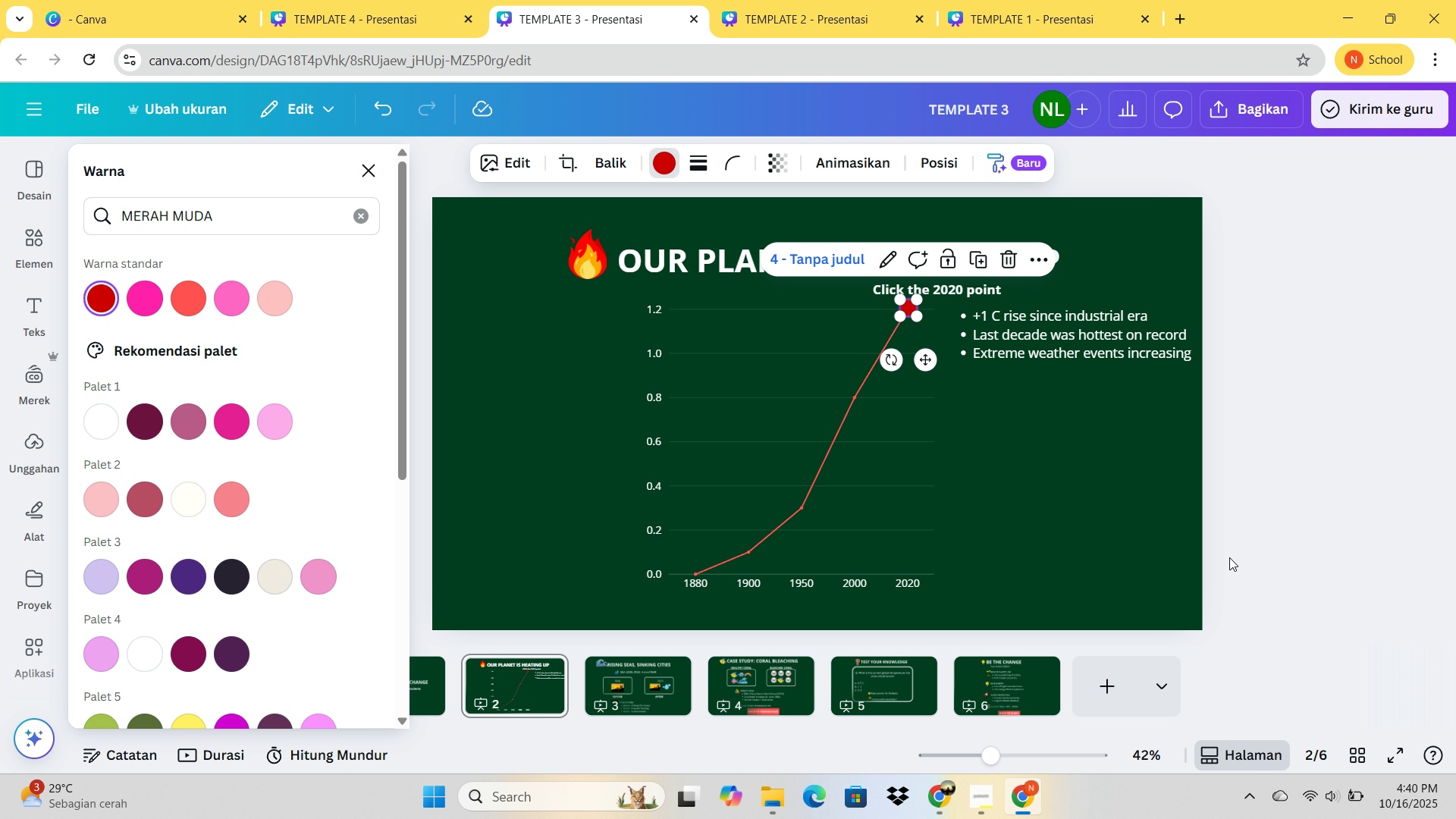 
left_click([1229, 557])
 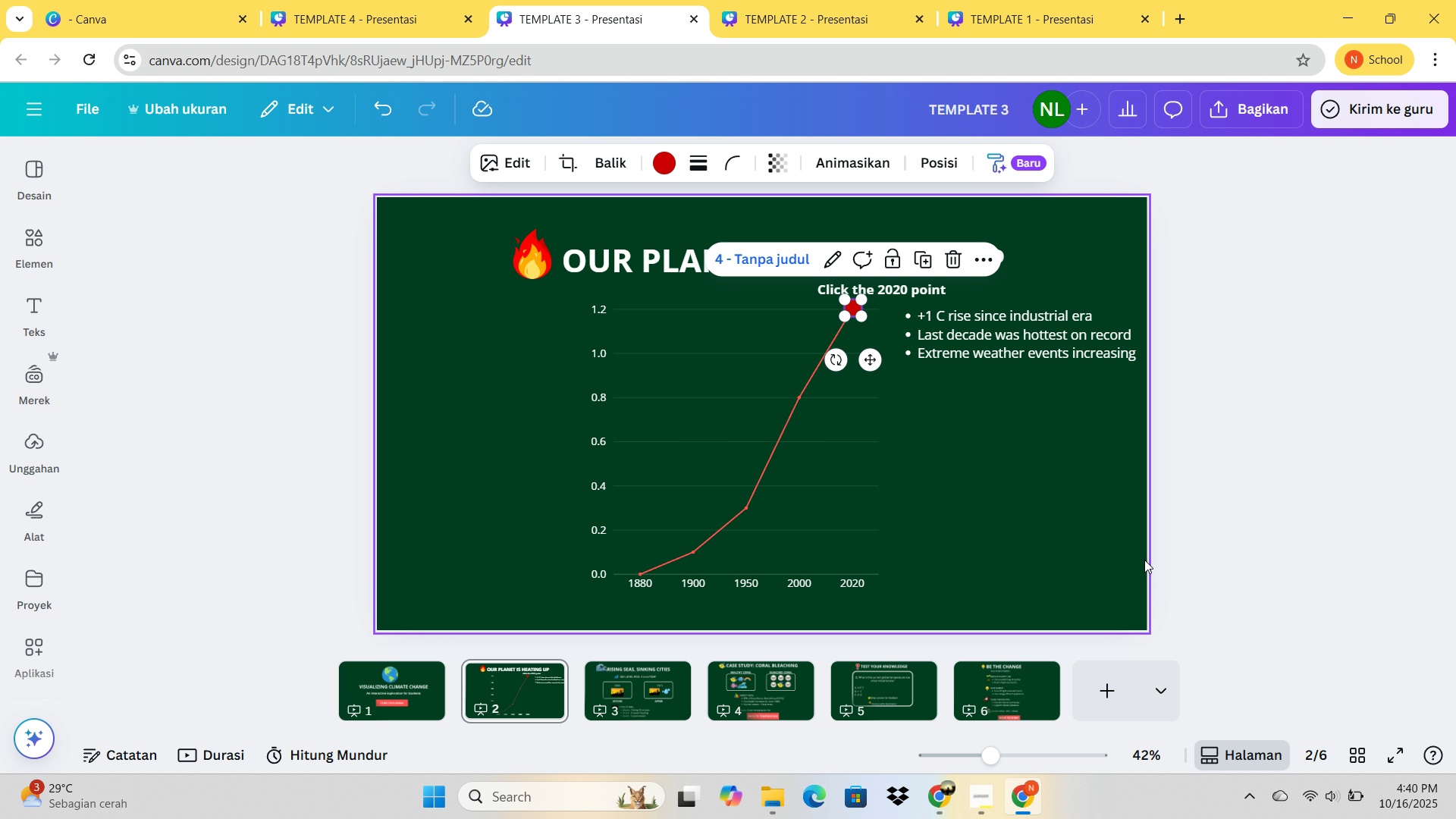 
left_click([1144, 560])
 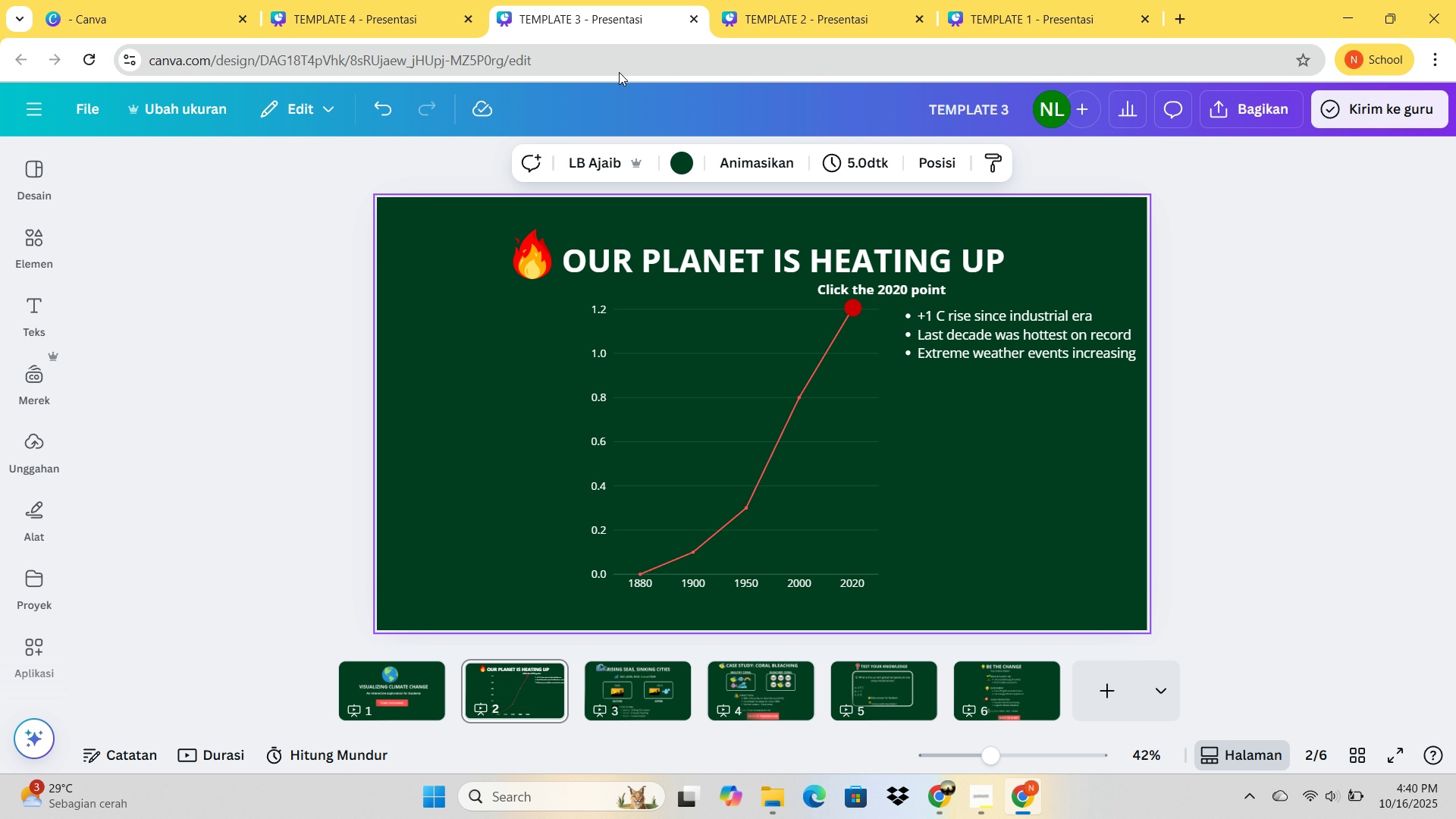 
left_click([786, 0])
 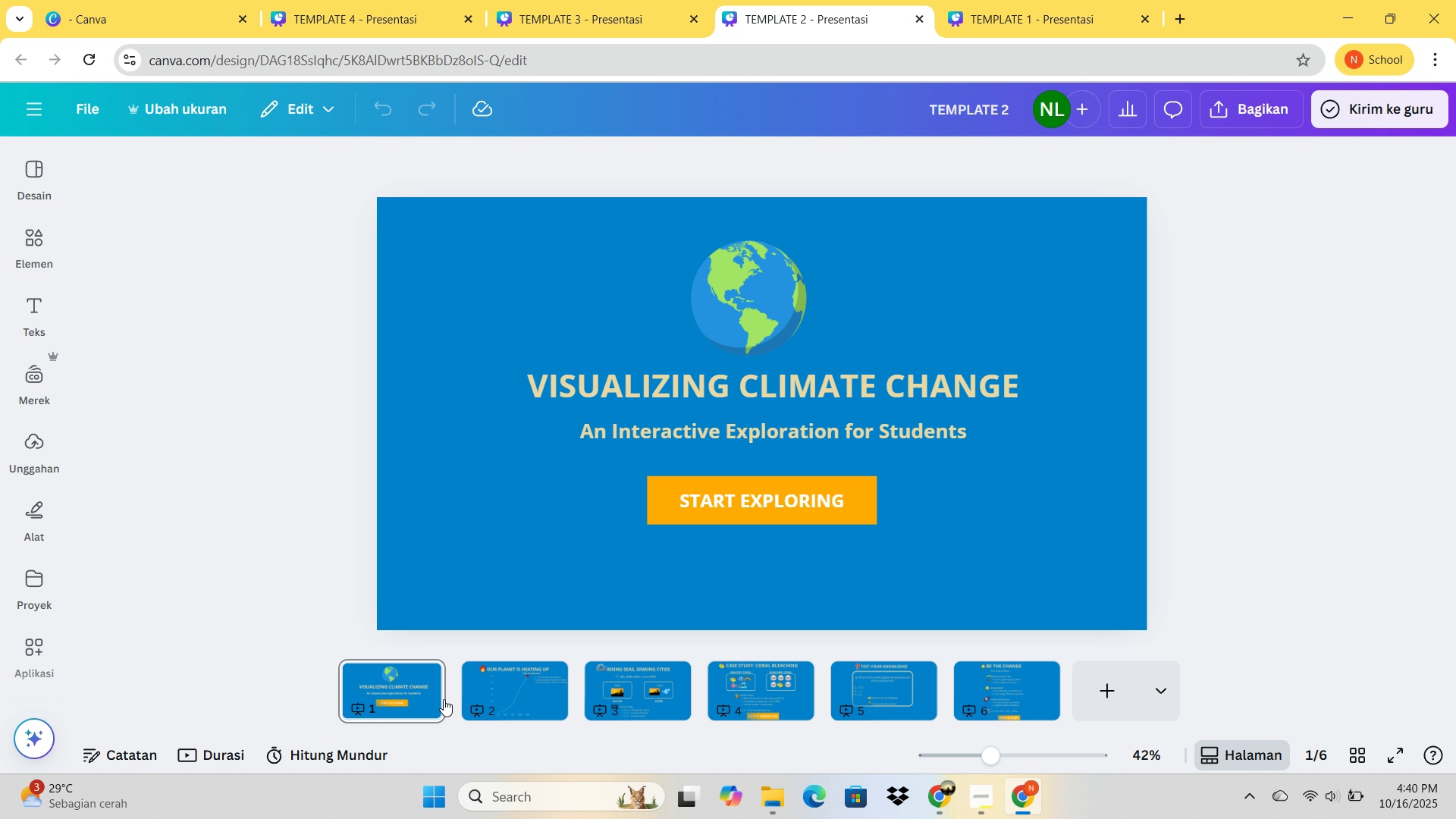 
left_click([476, 685])
 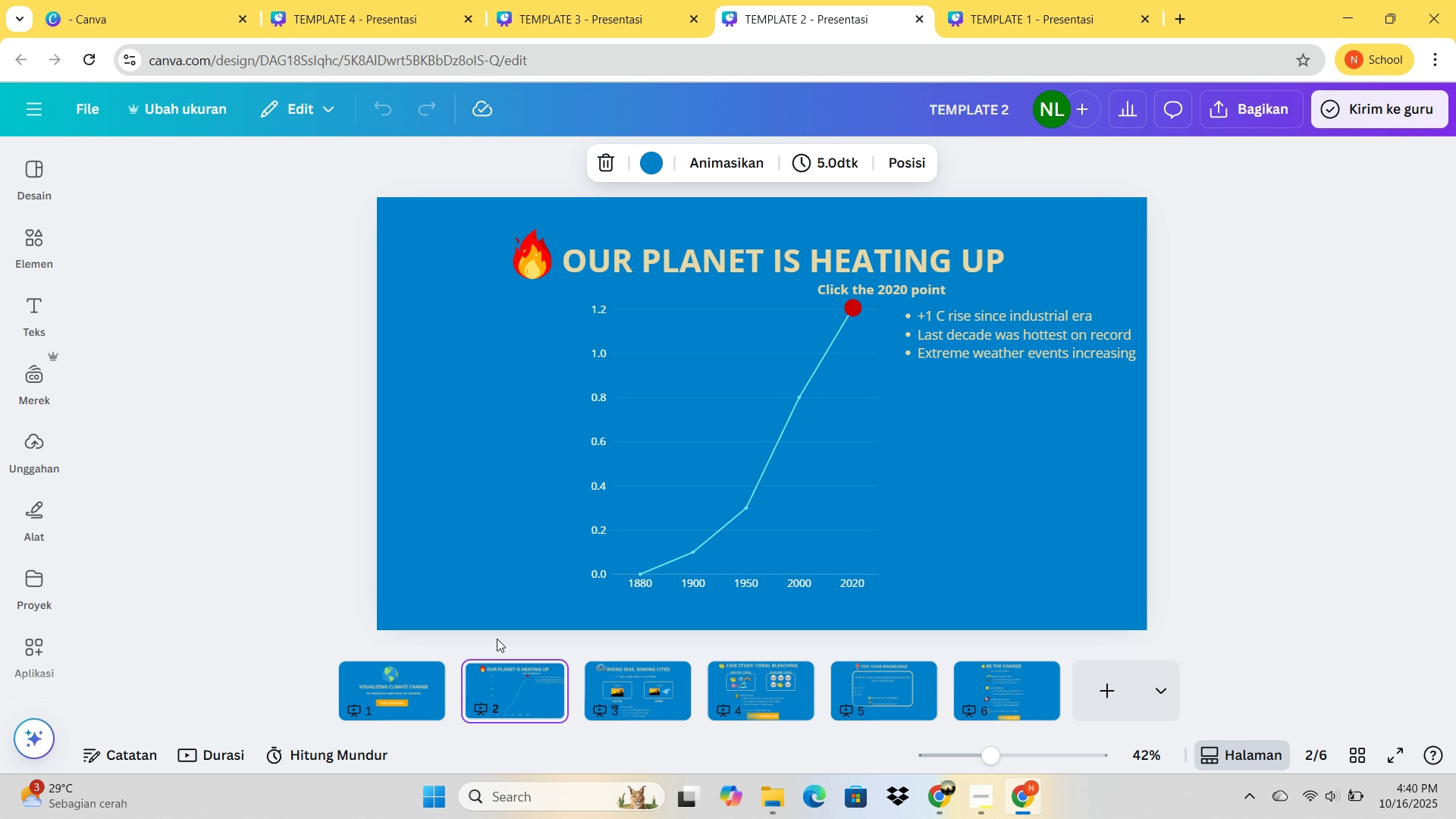 
mouse_move([526, 630])
 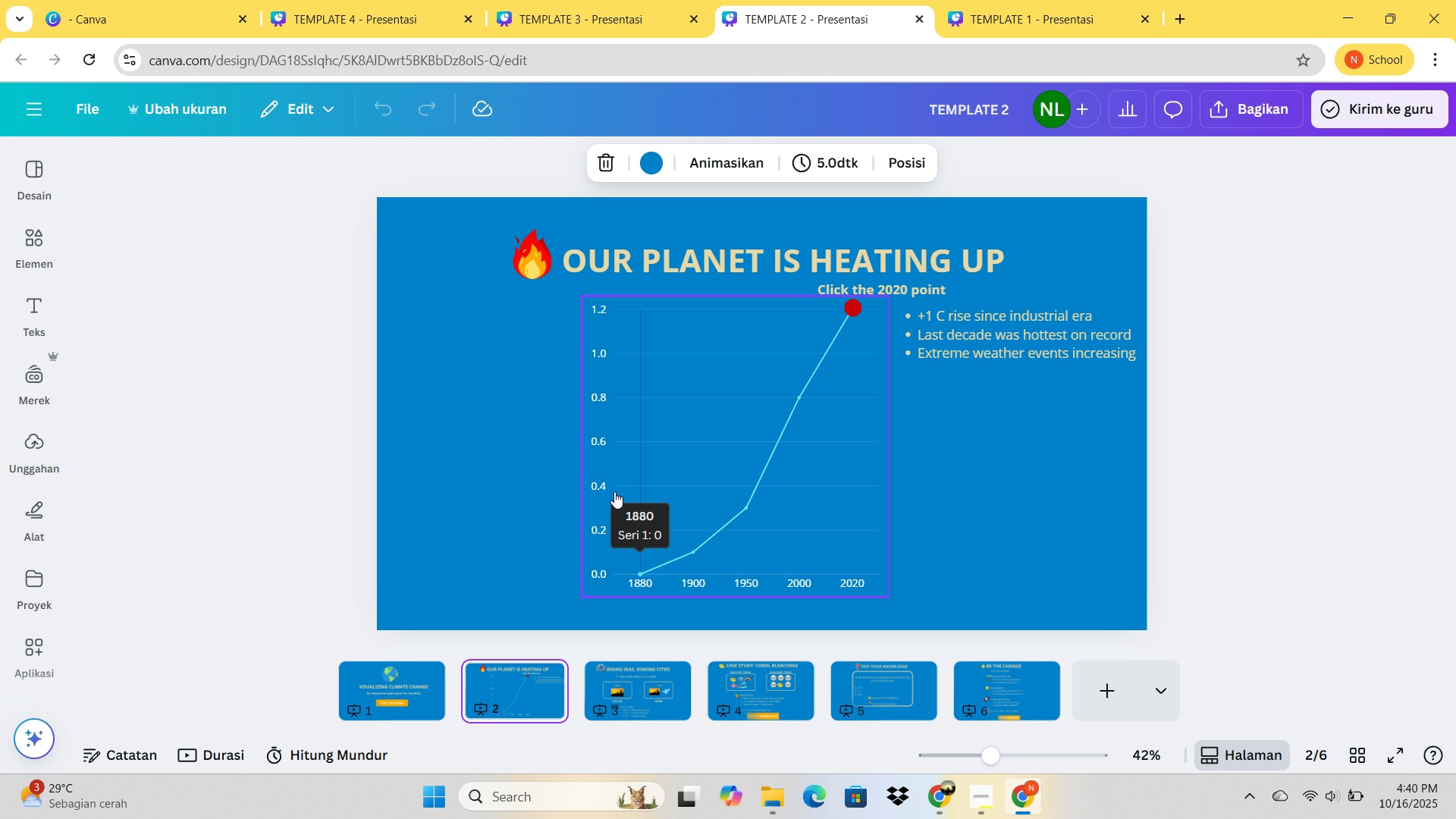 
left_click([760, 479])
 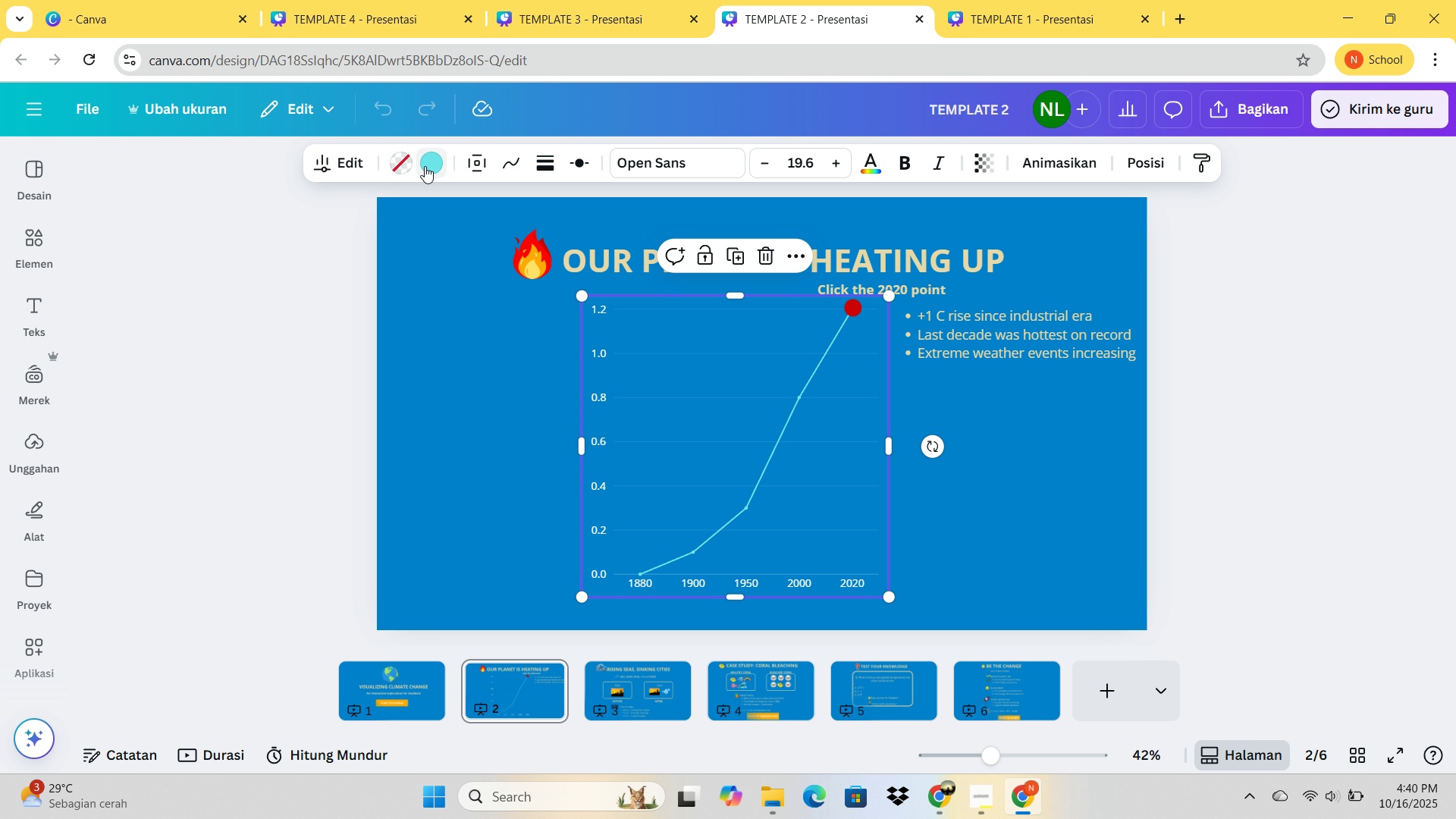 
left_click([425, 166])
 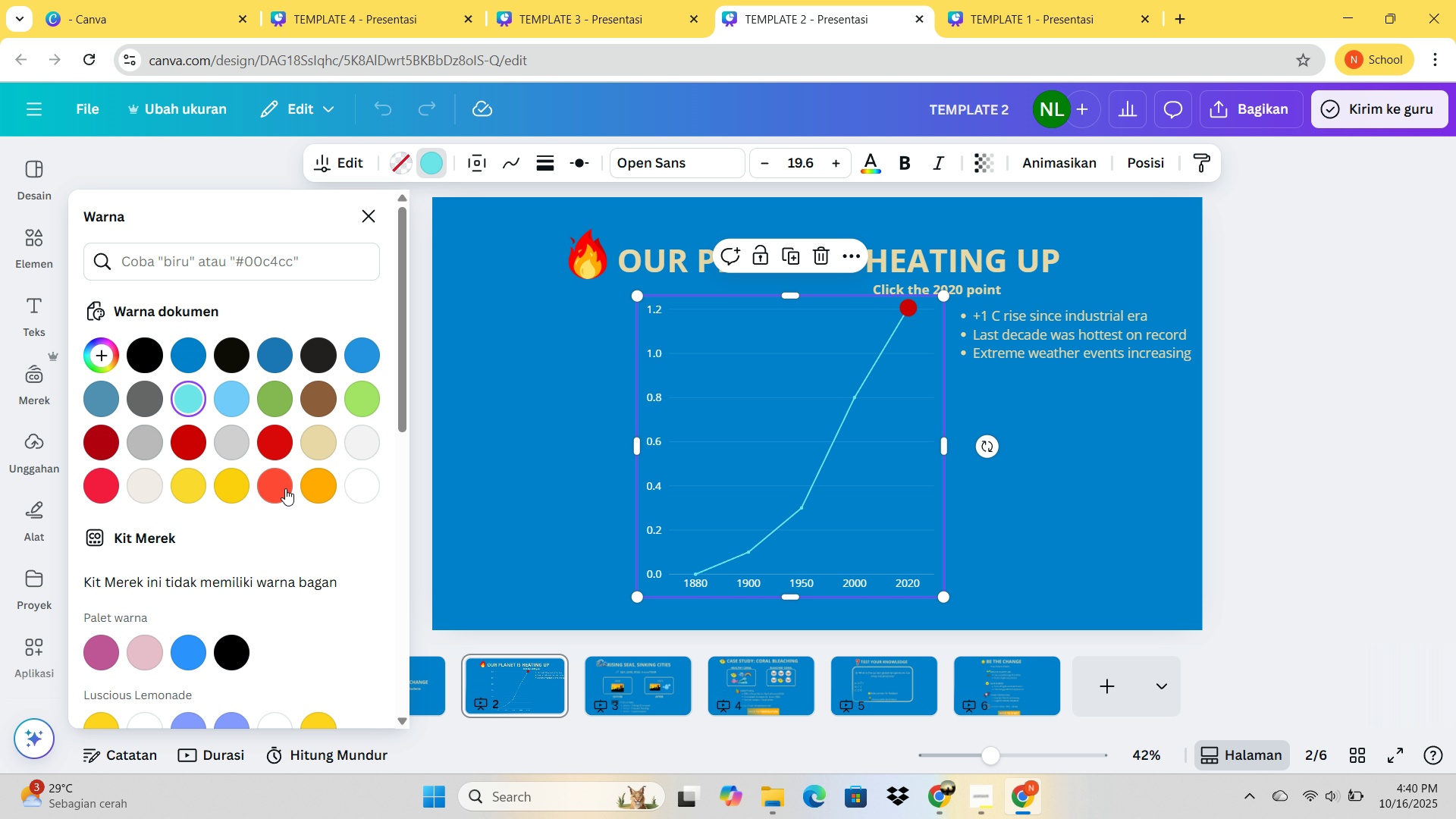 
left_click([281, 488])
 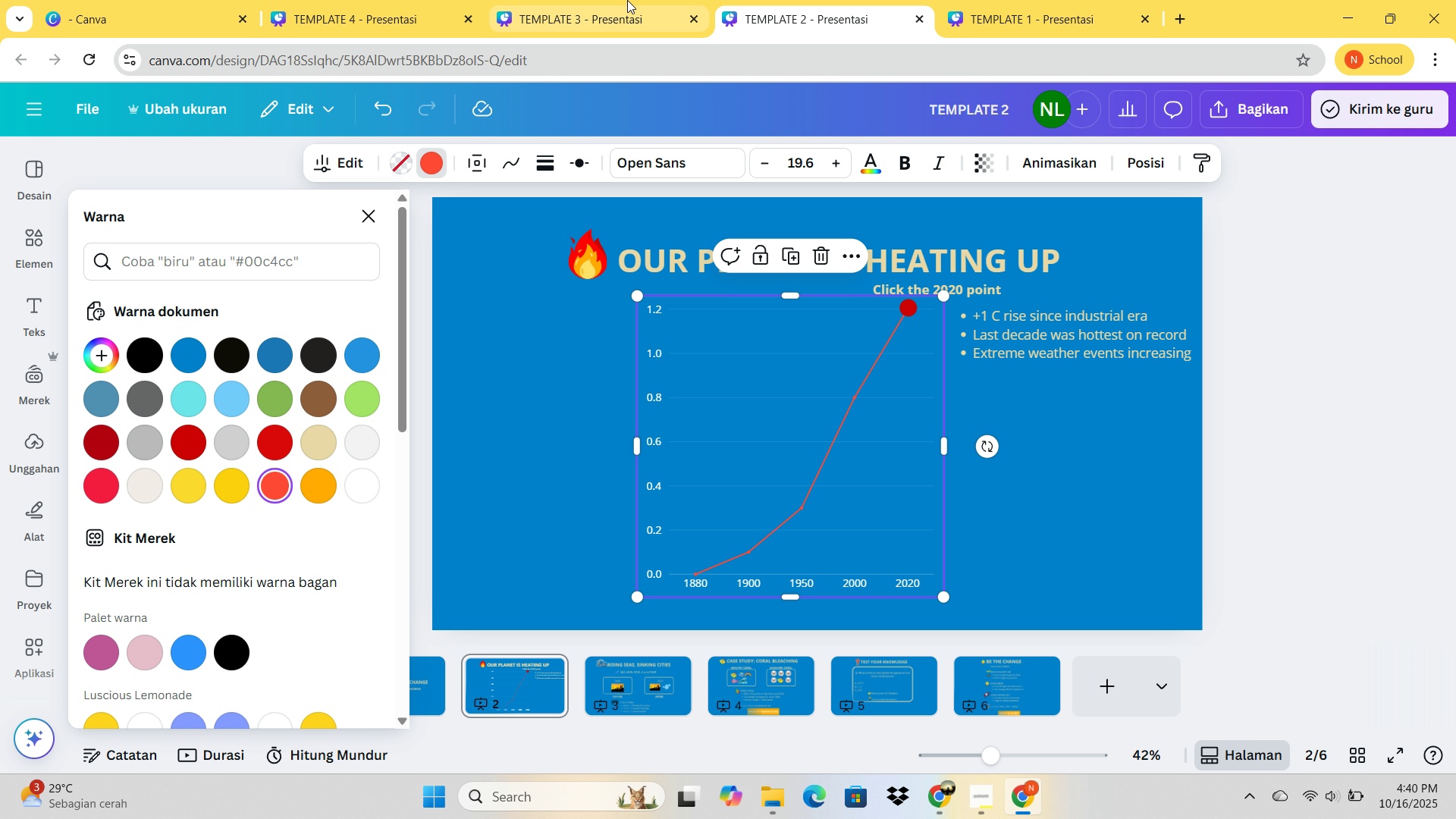 
left_click([988, 2])
 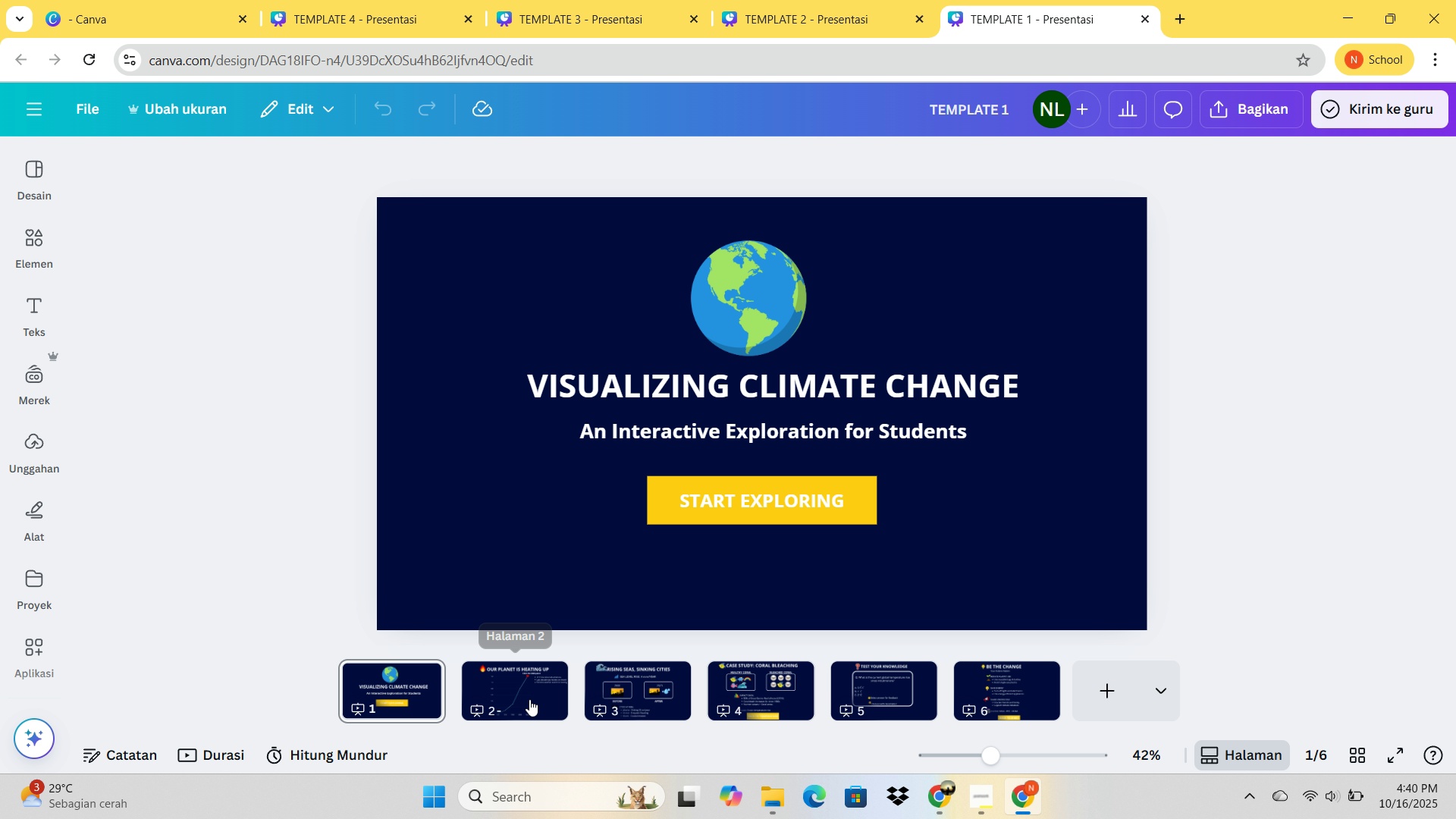 
left_click([529, 699])
 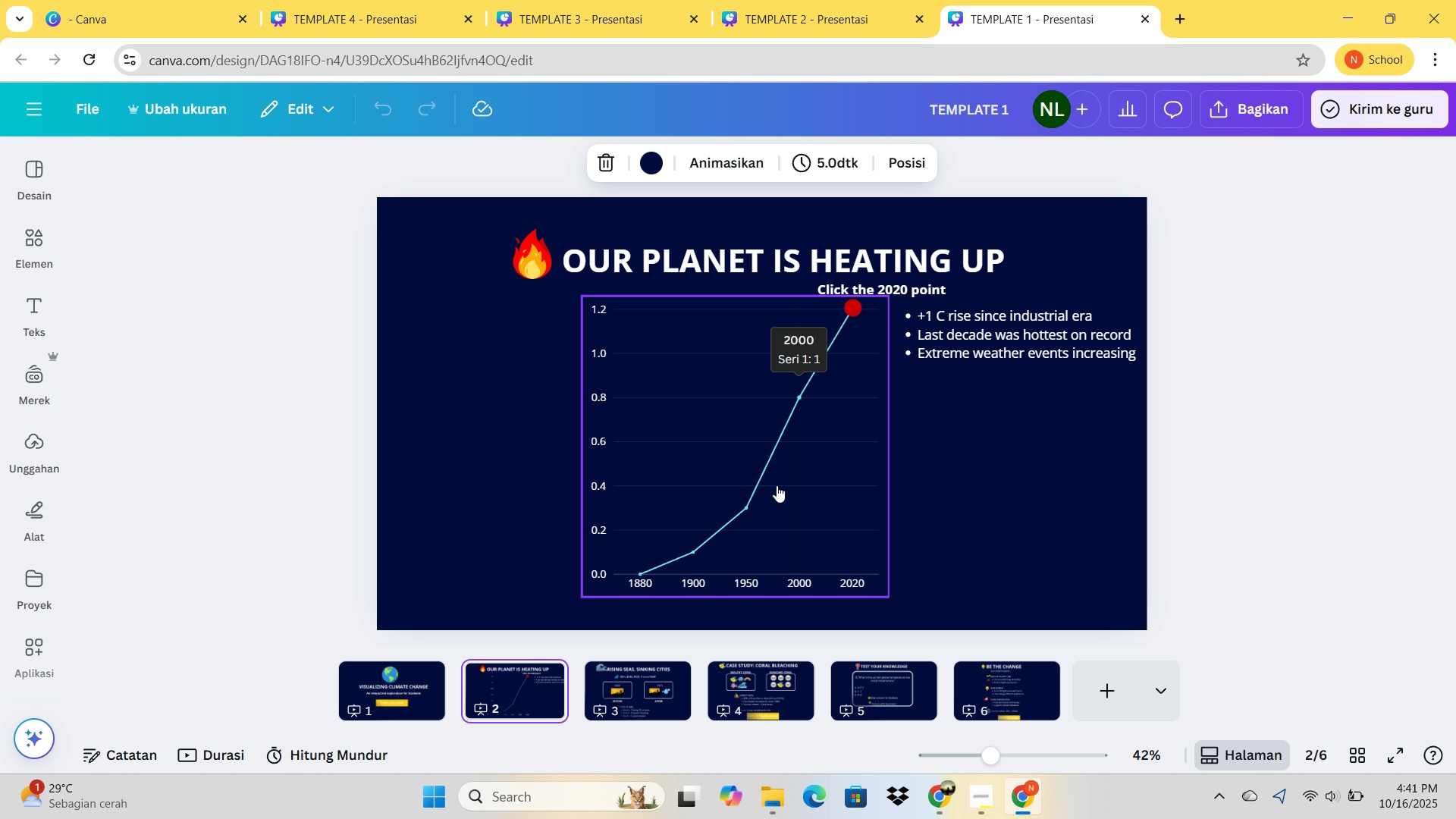 
wait(5.44)
 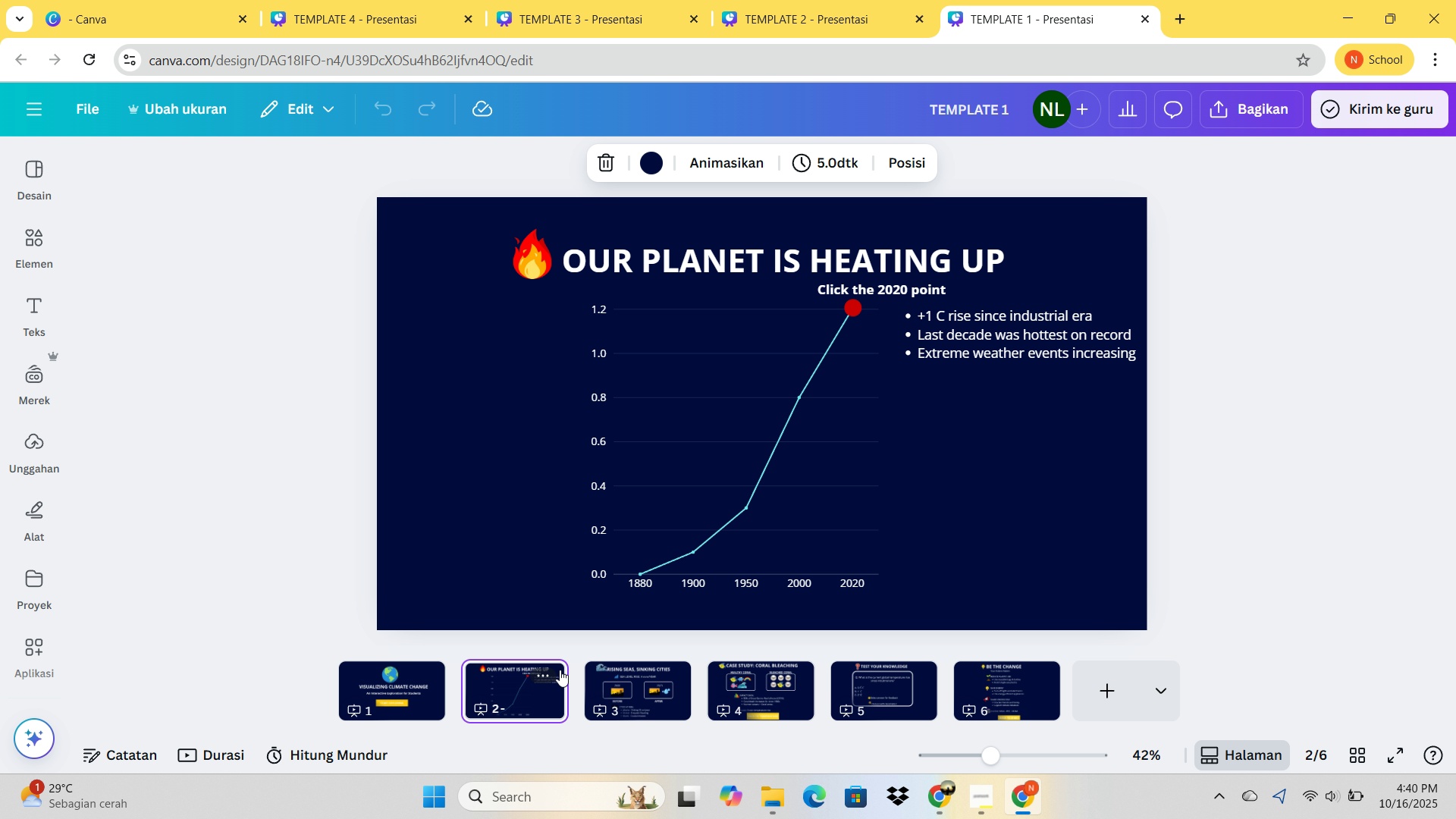 
left_click([777, 485])
 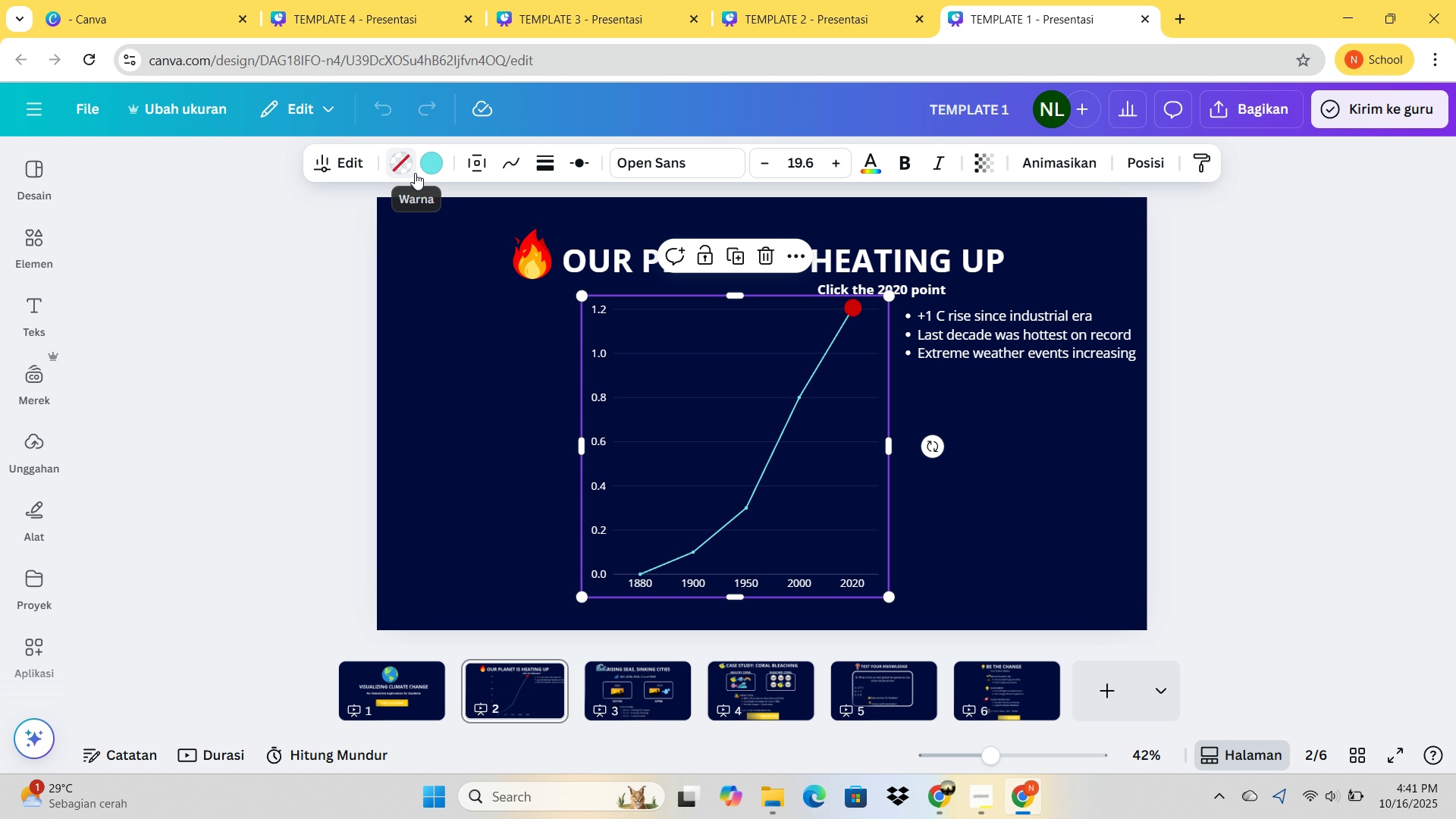 
left_click([423, 166])
 